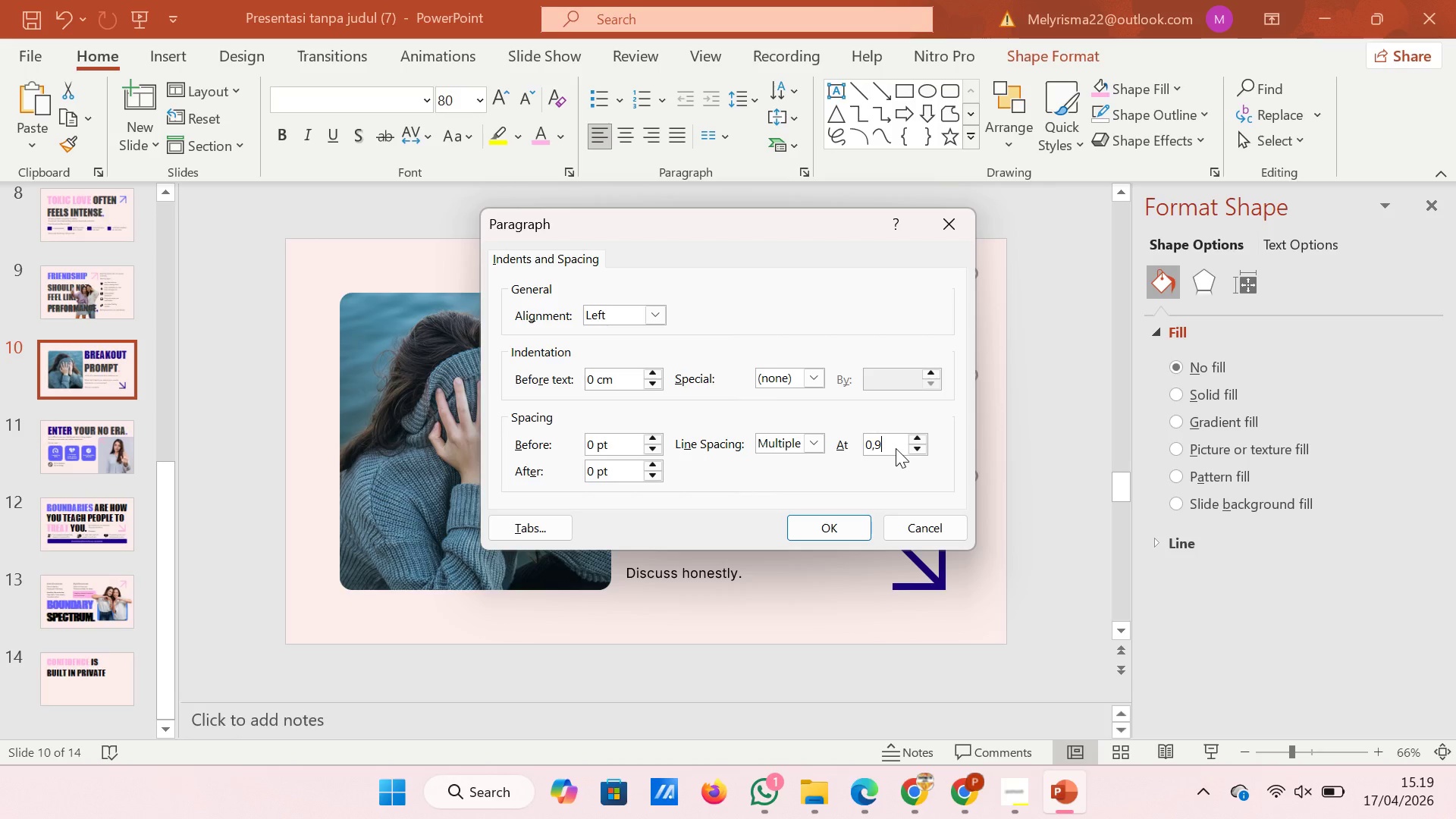 
key(9)
 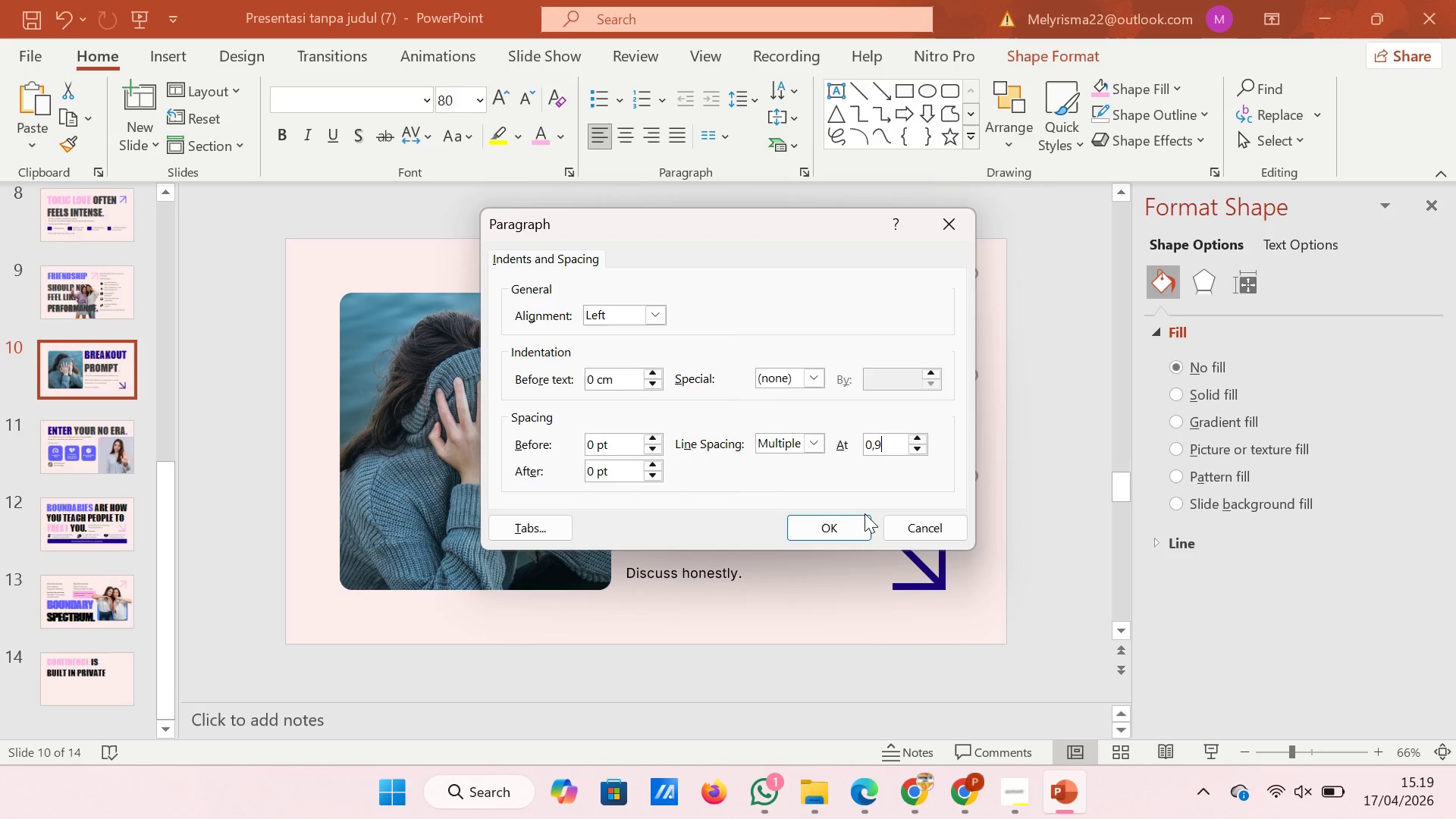 
left_click([847, 518])
 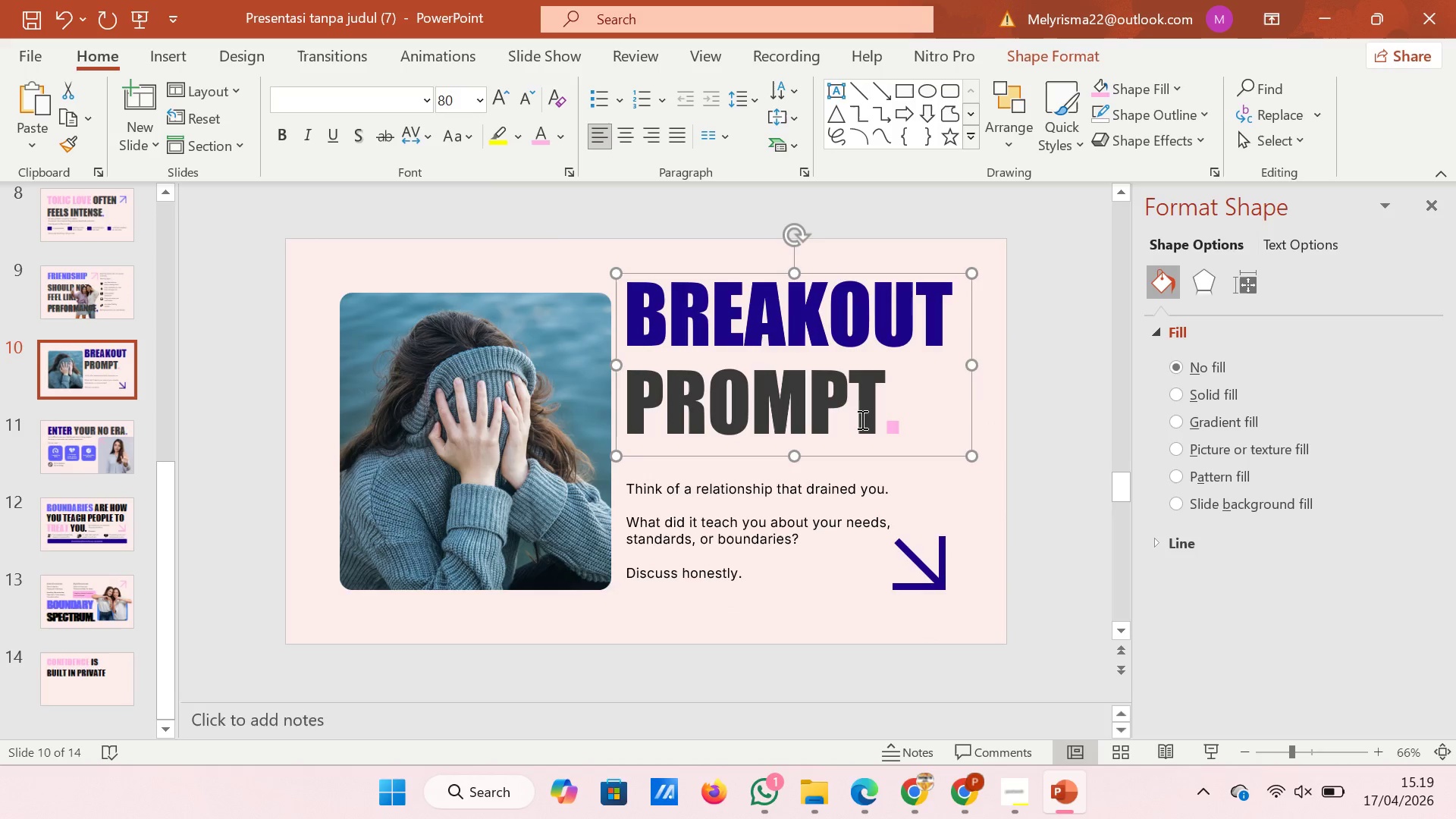 
key(ArrowDown)
 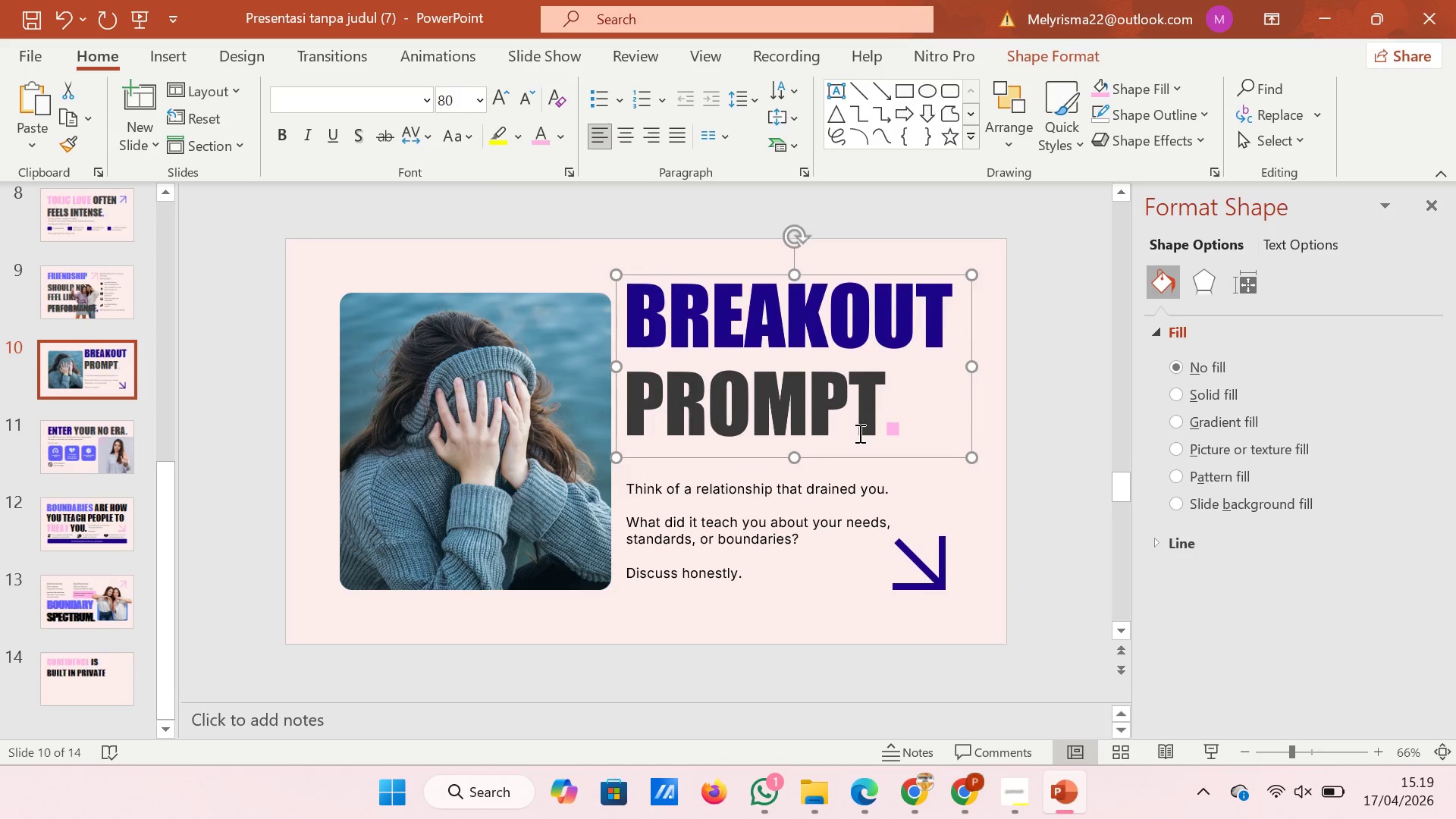 
key(ArrowDown)
 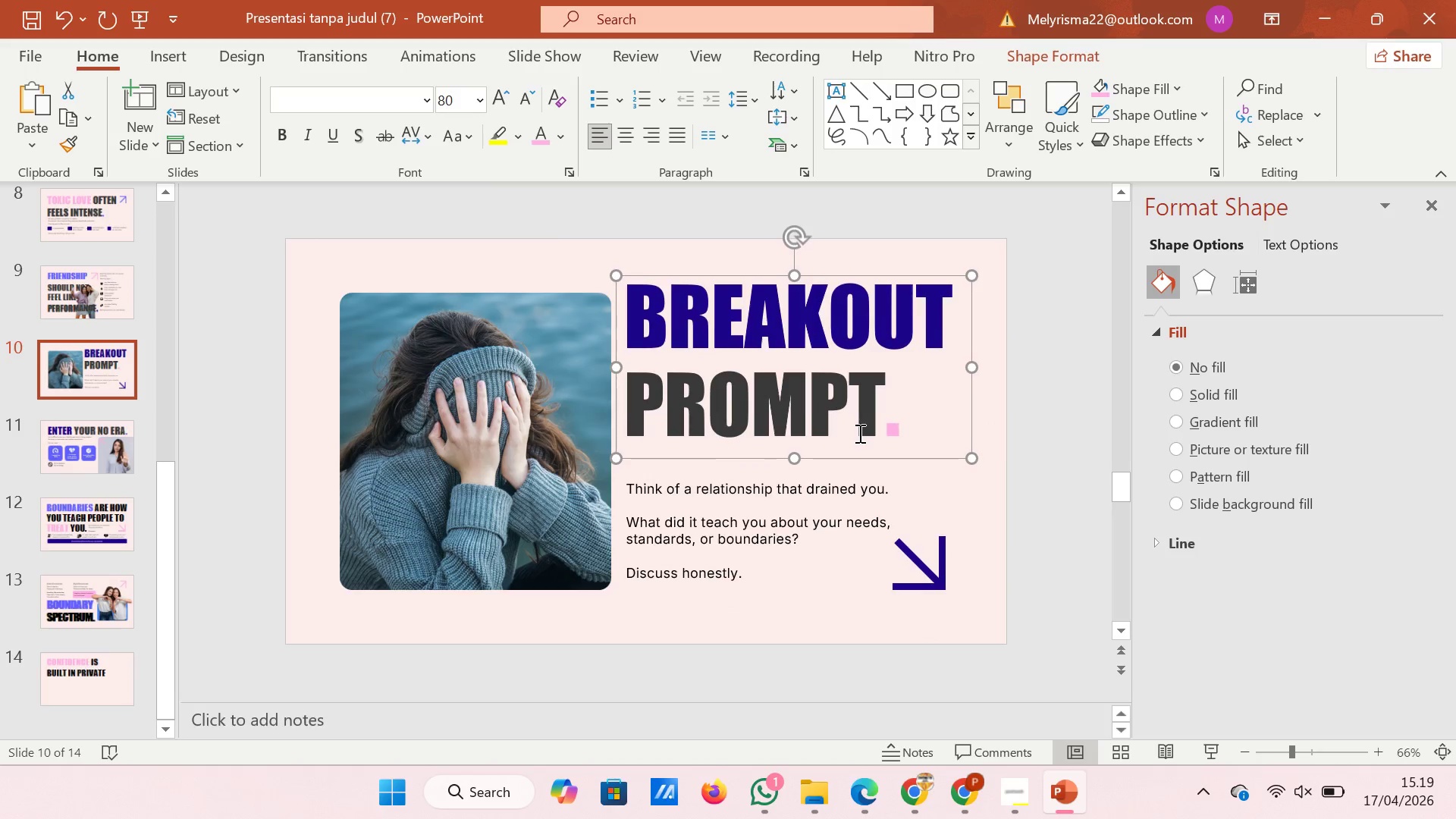 
key(ArrowDown)
 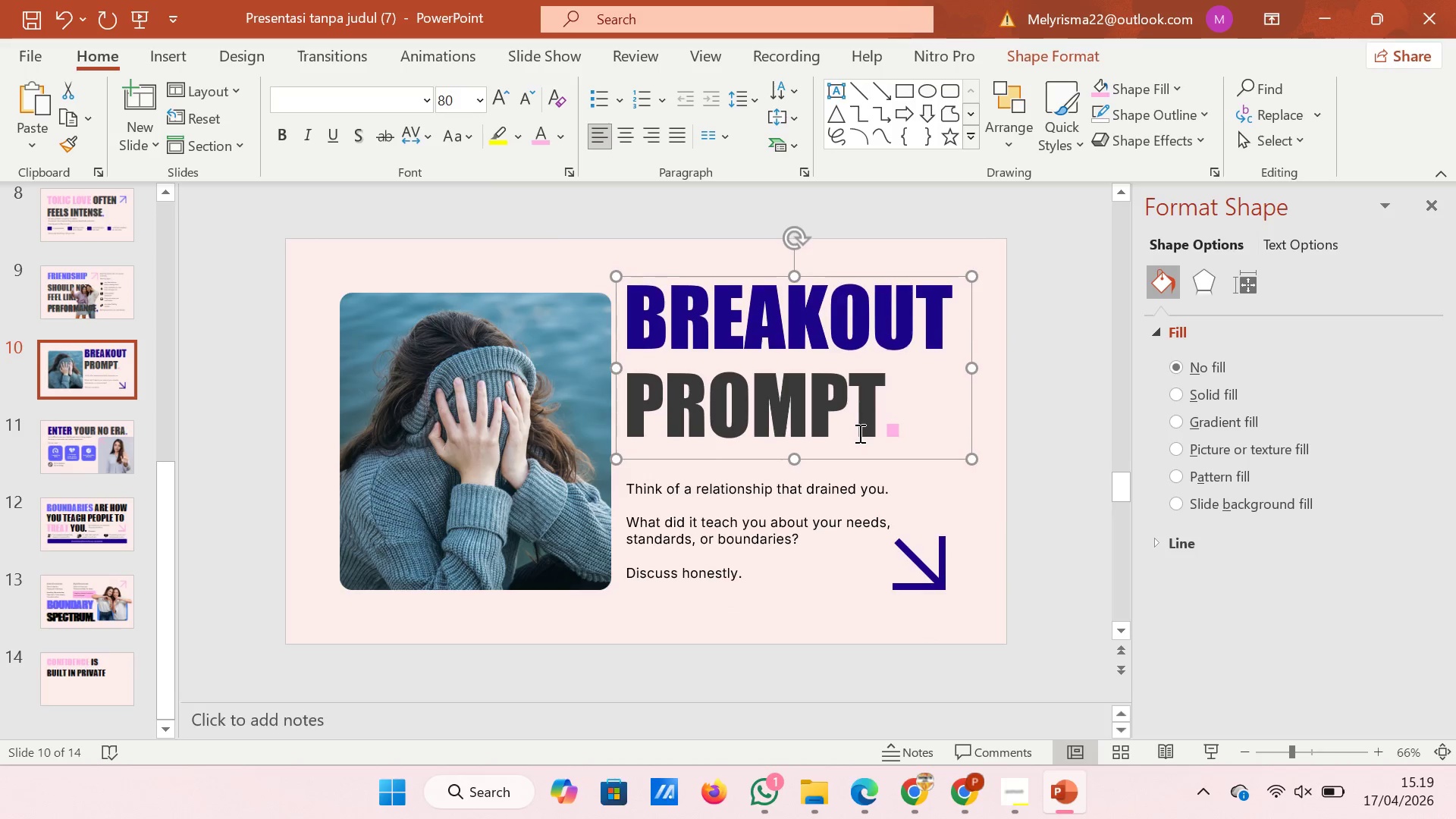 
key(ArrowDown)
 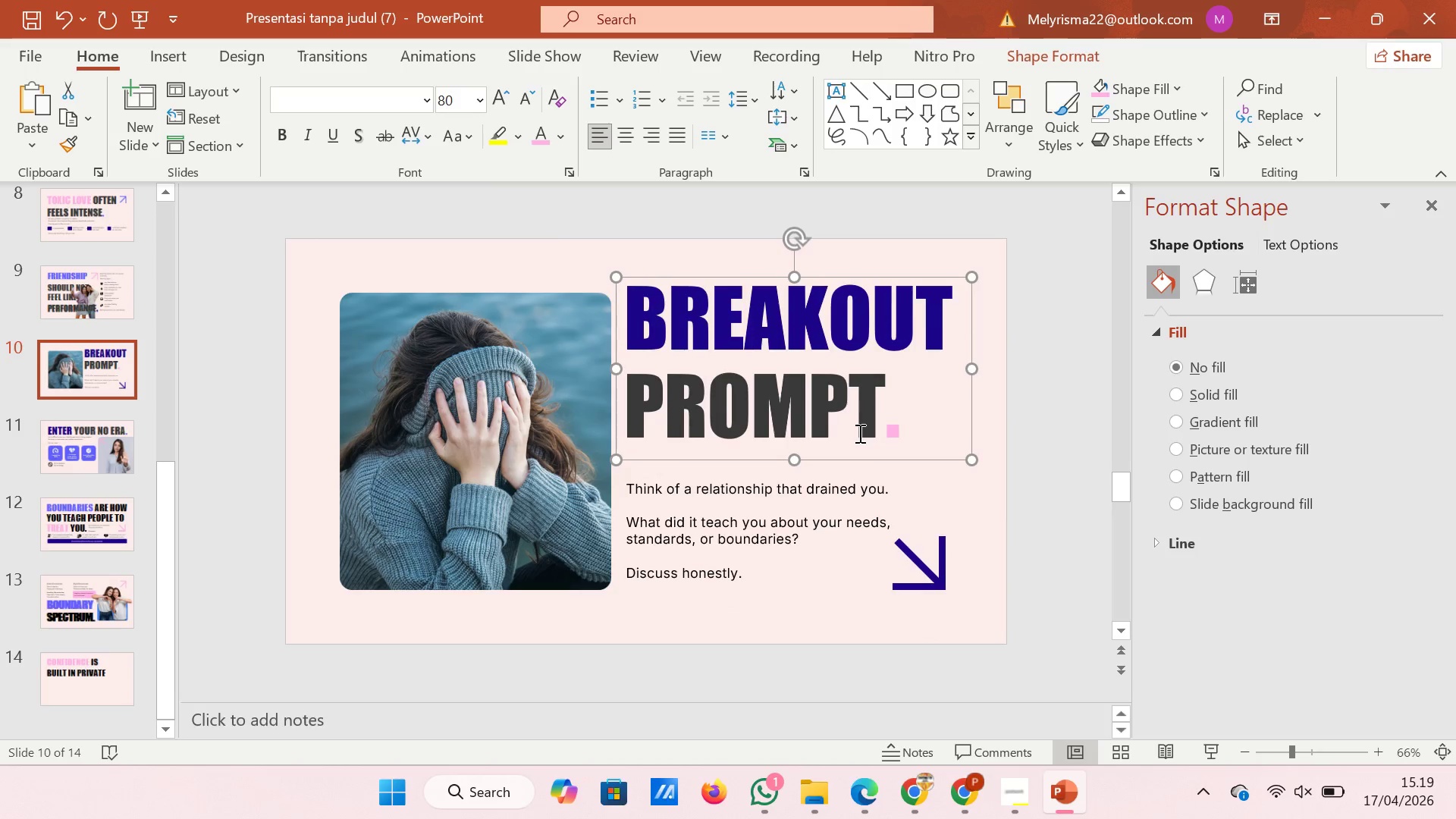 
key(ArrowDown)
 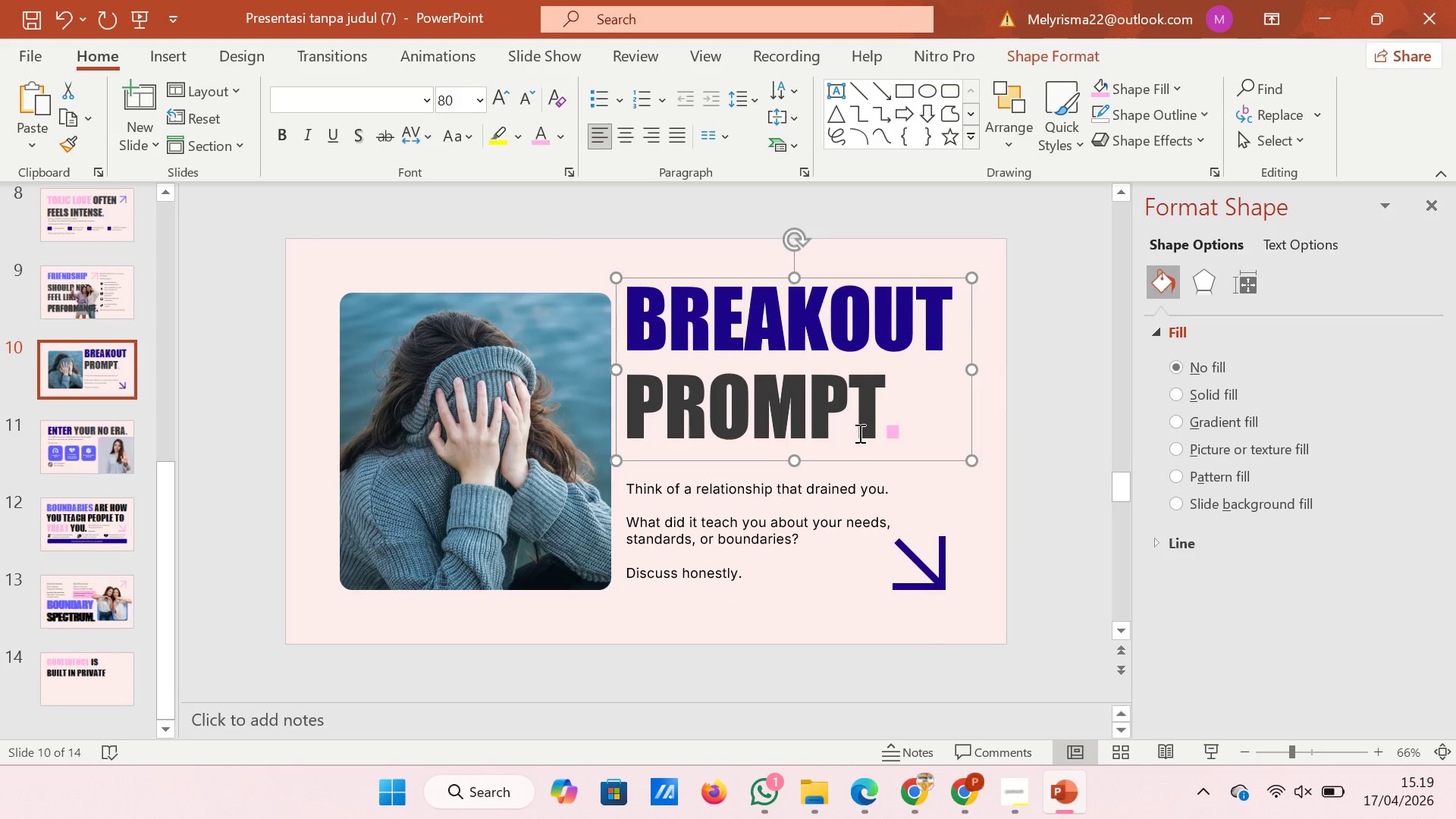 
key(ArrowDown)
 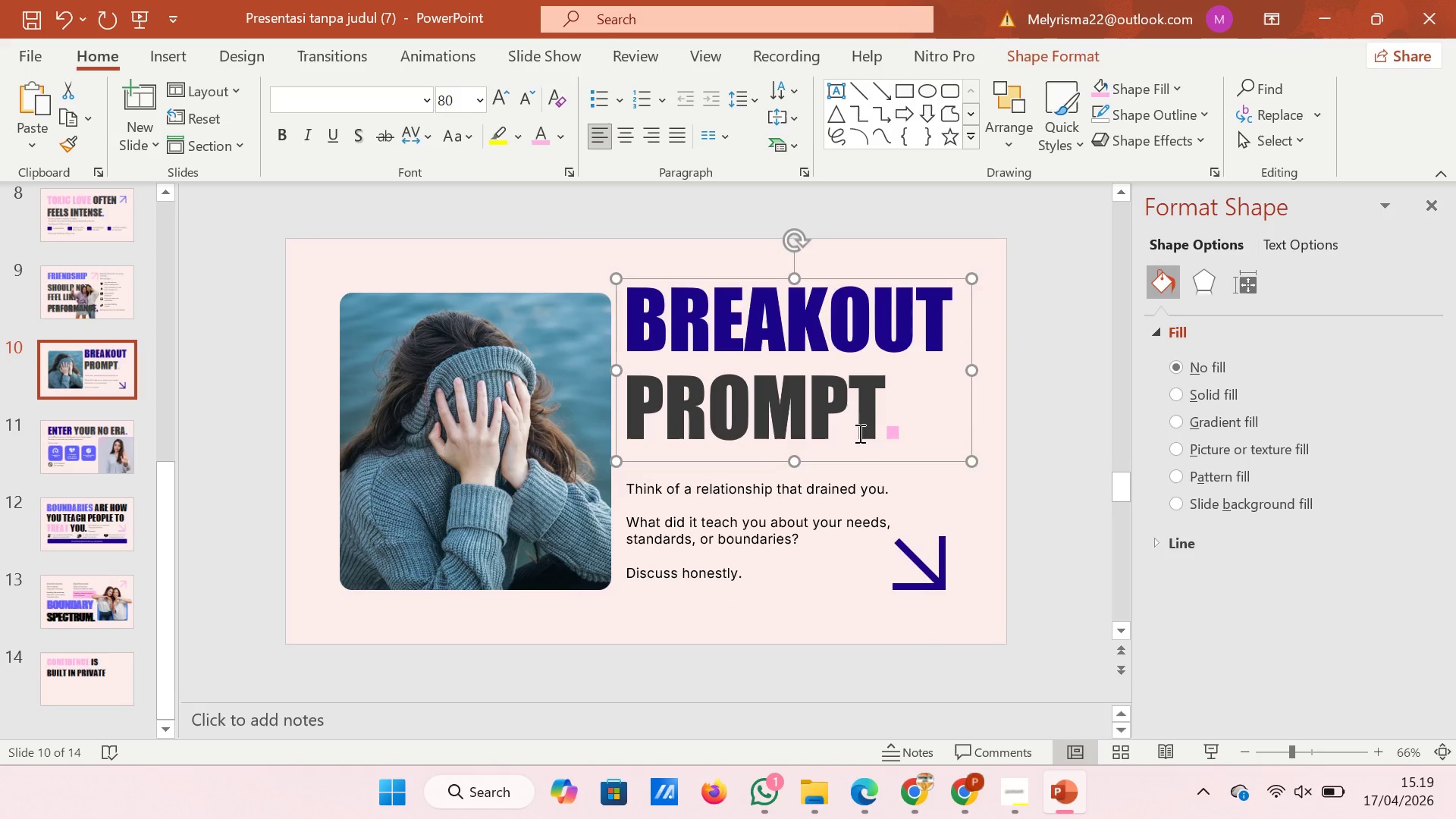 
key(ArrowDown)
 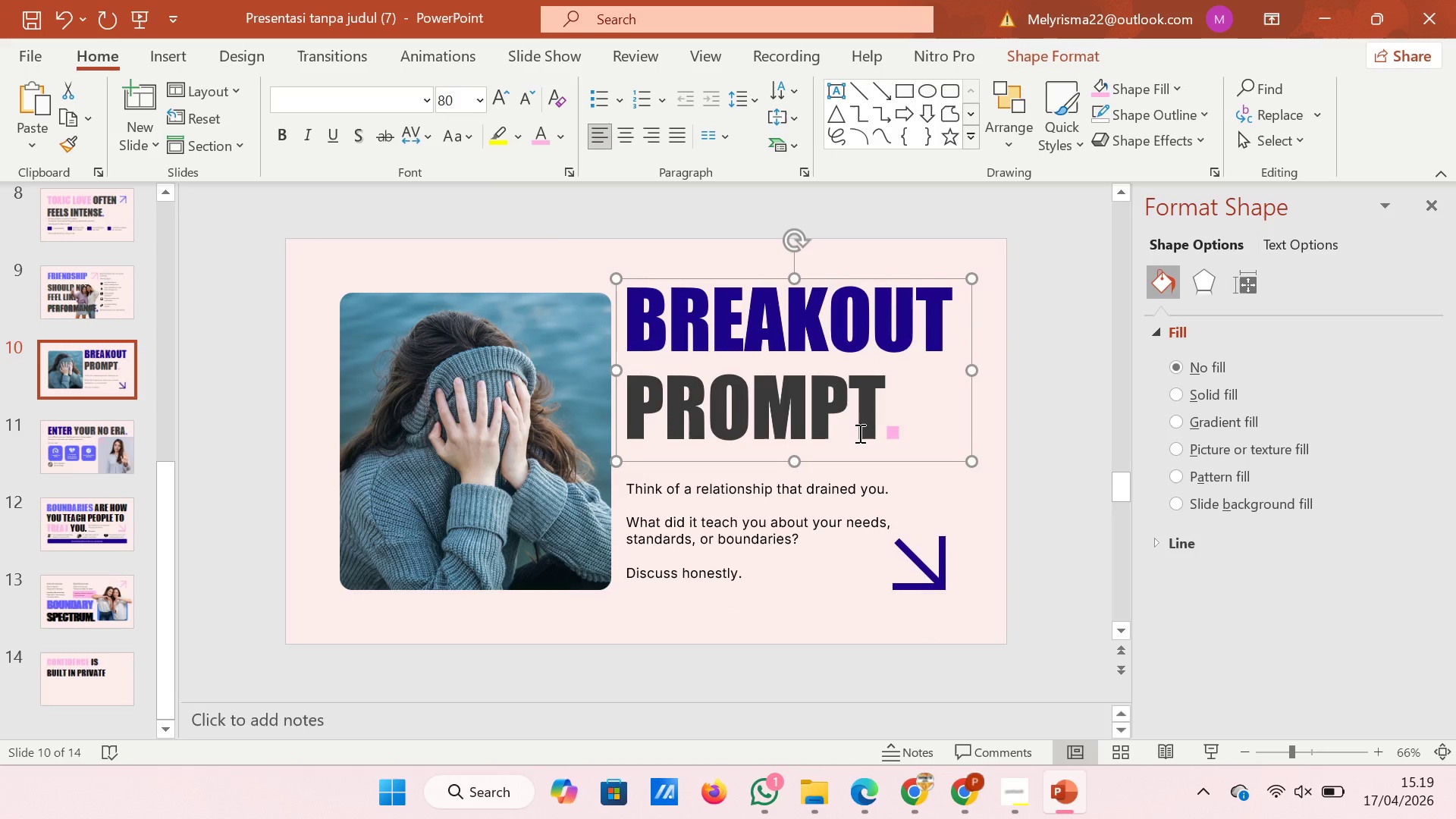 
key(ArrowDown)
 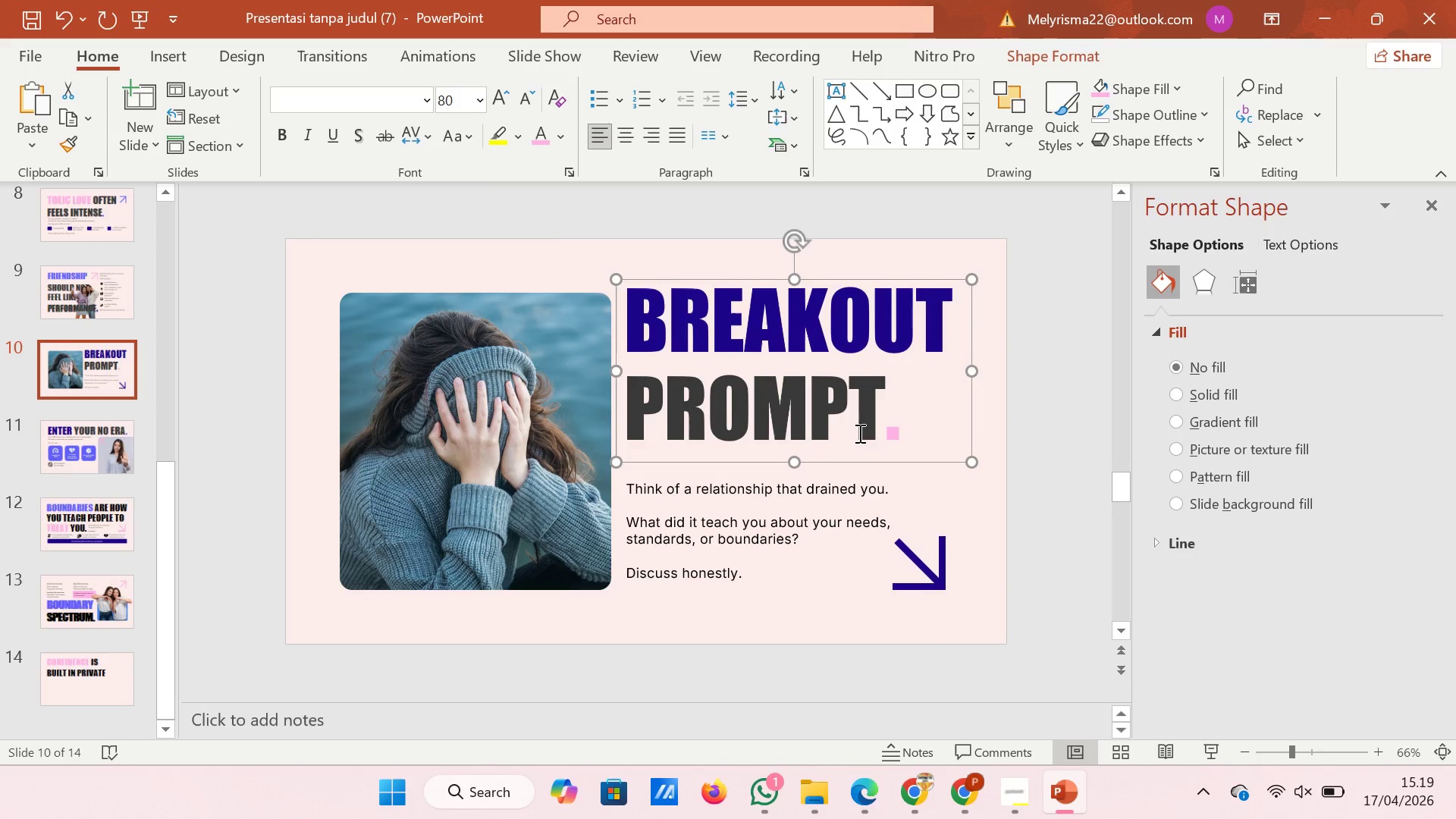 
key(ArrowDown)
 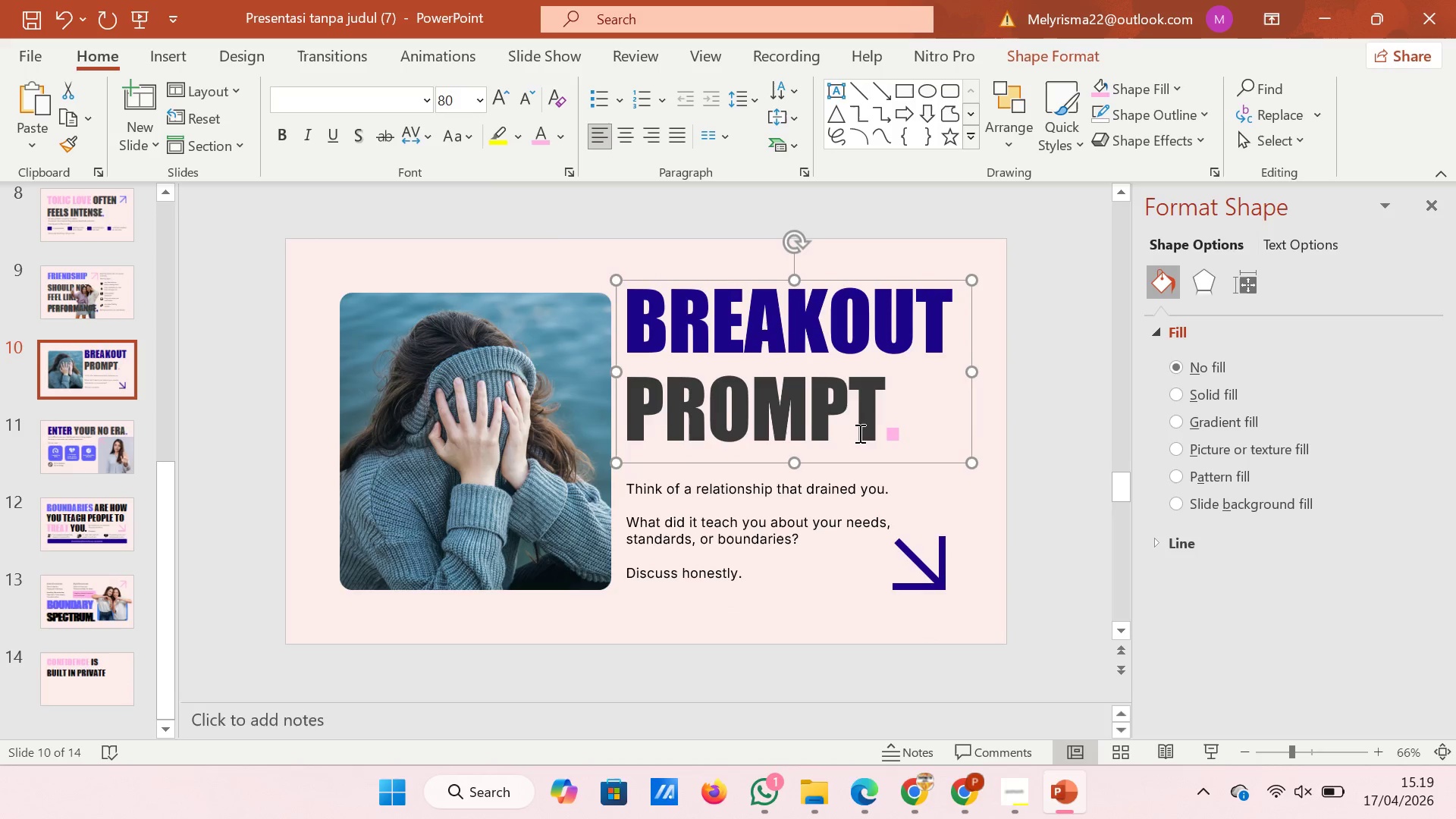 
key(ArrowDown)
 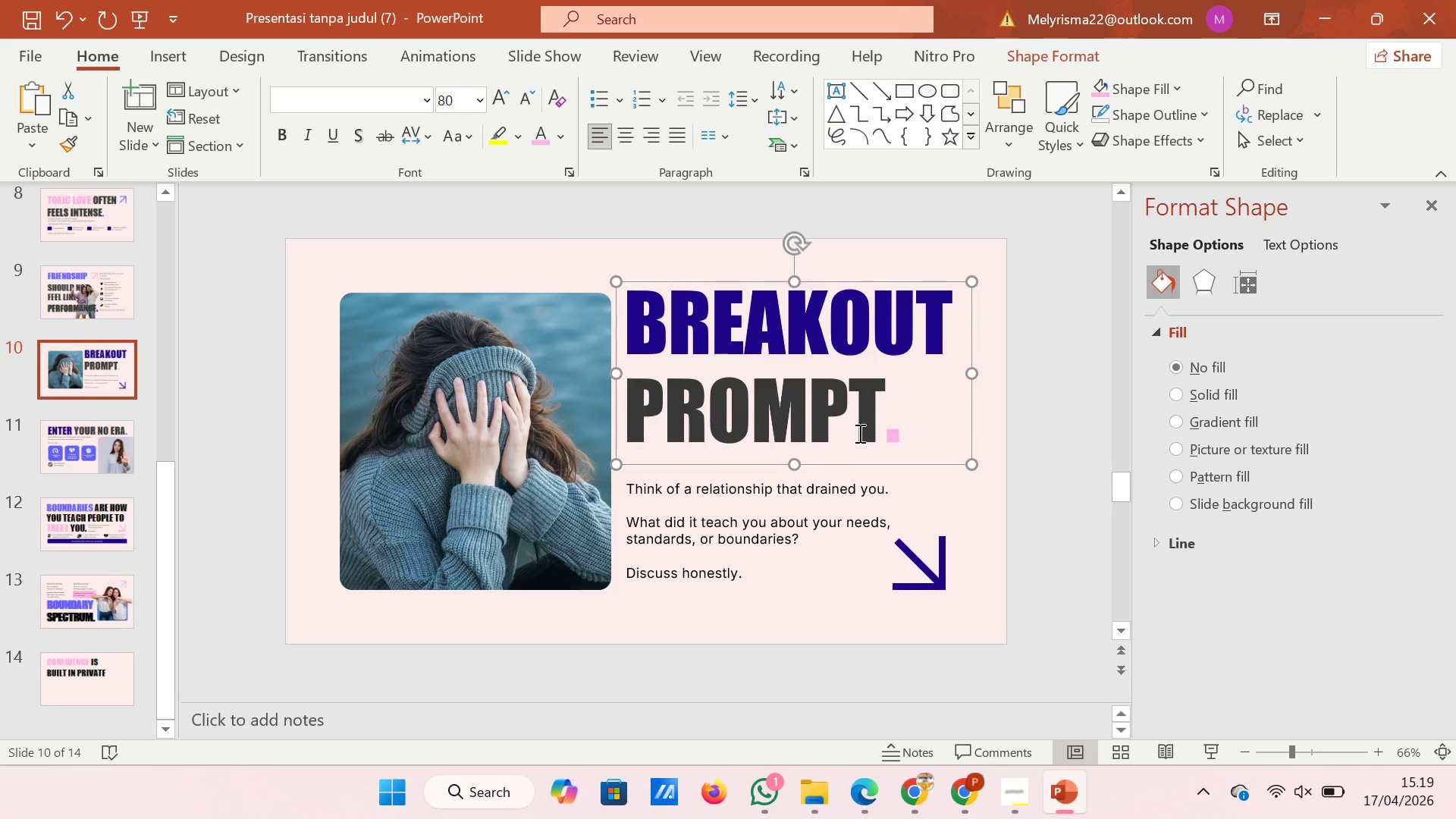 
key(ArrowDown)
 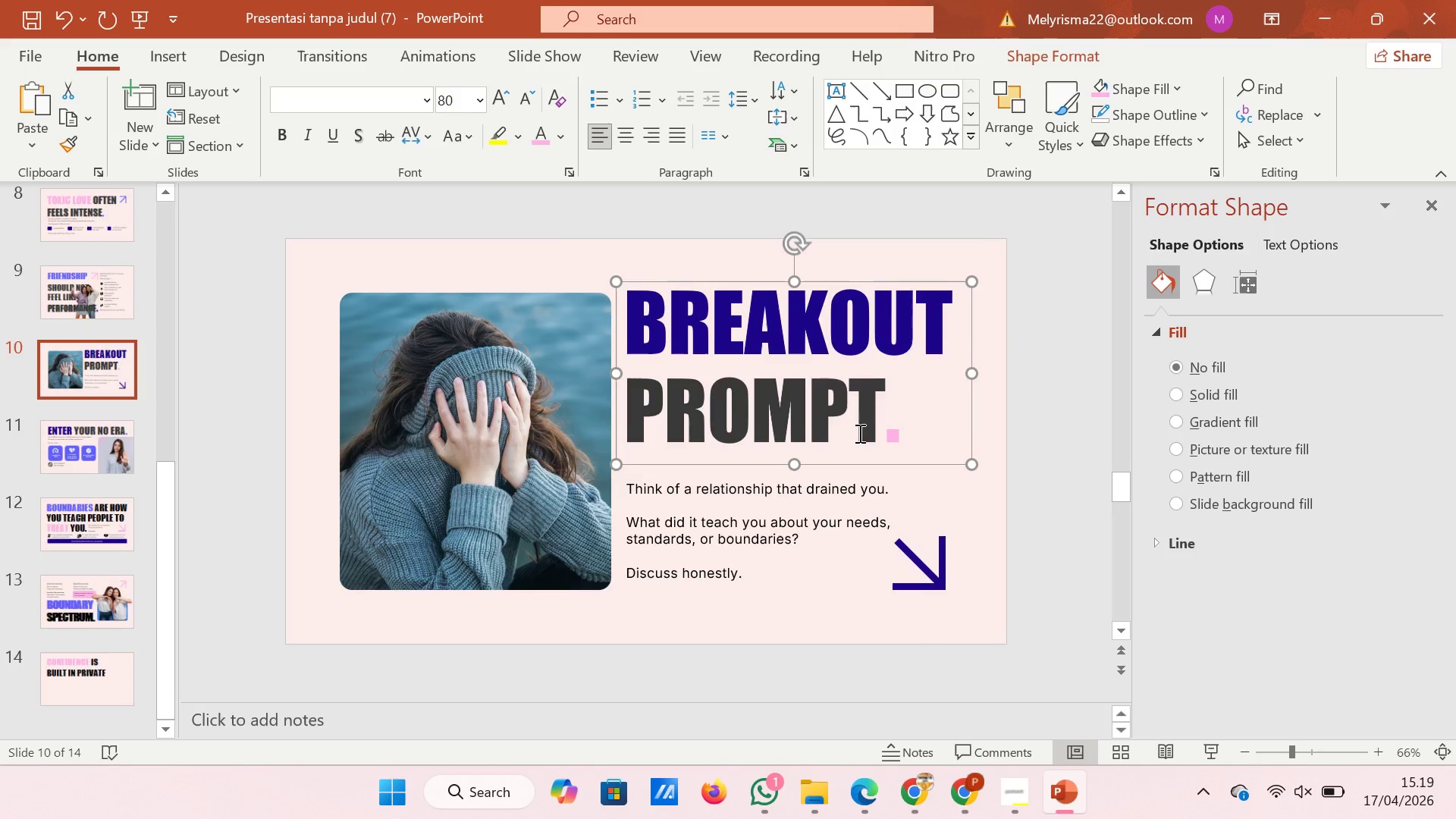 
key(ArrowDown)
 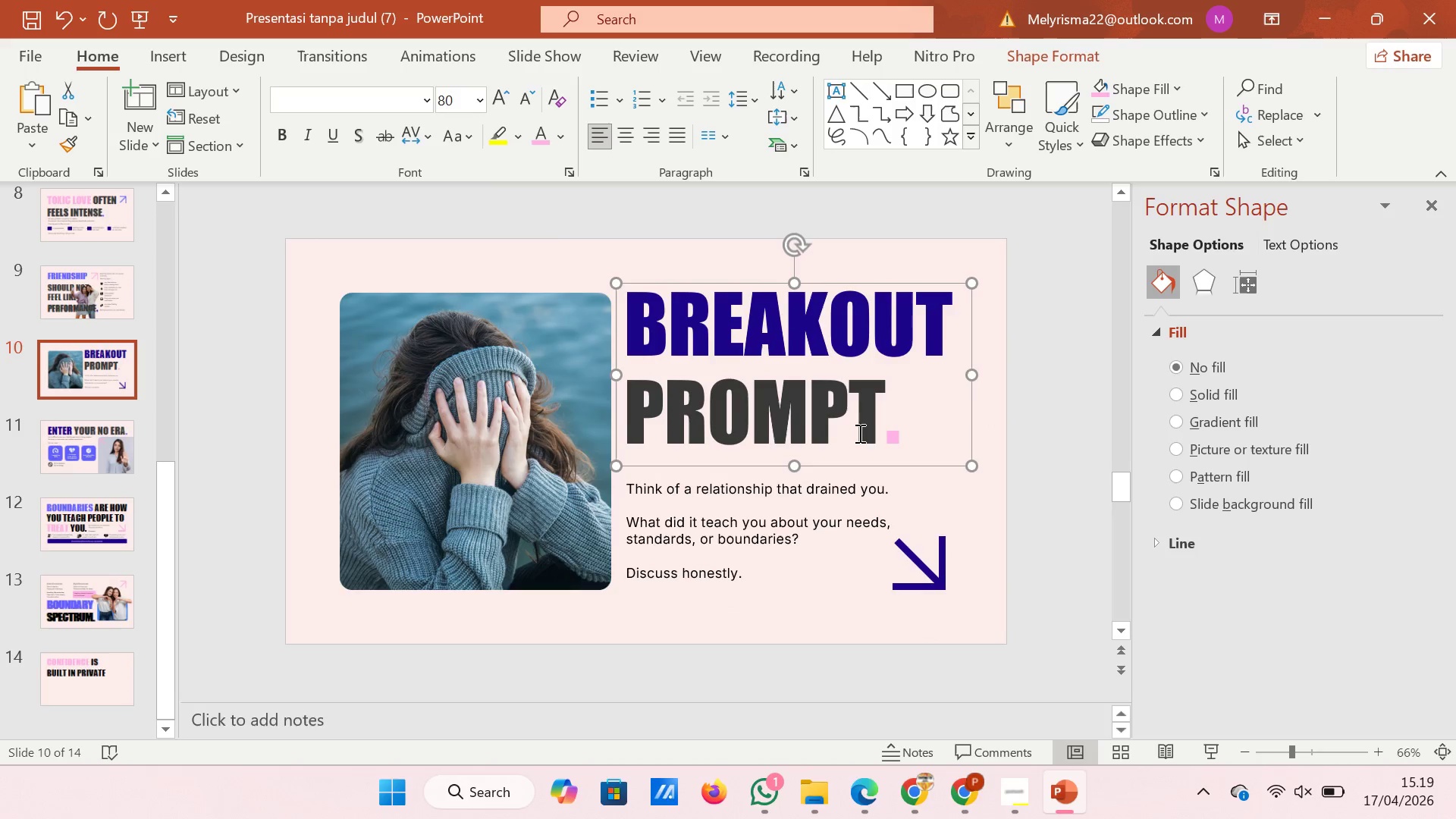 
key(ArrowDown)
 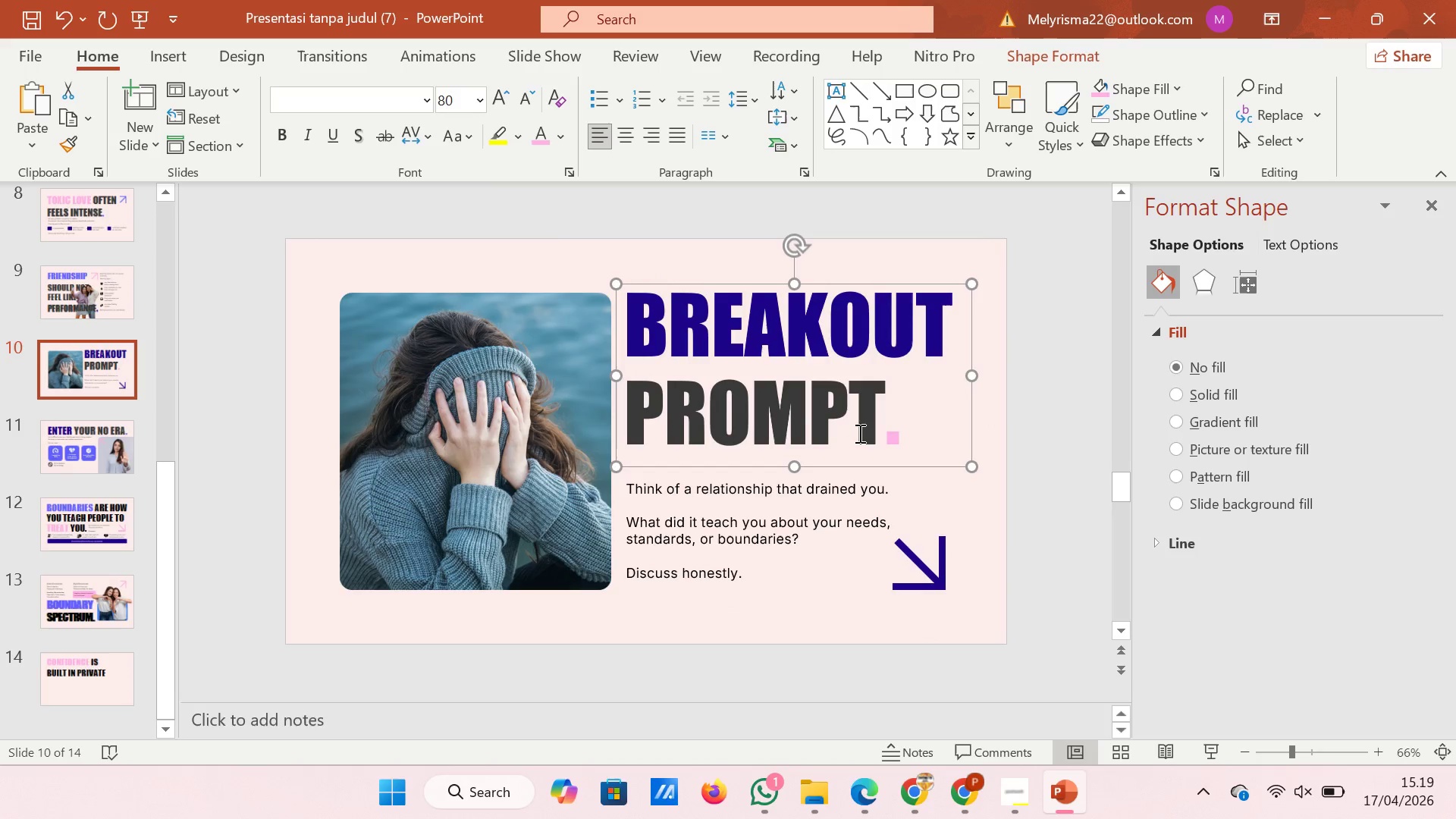 
key(ArrowDown)
 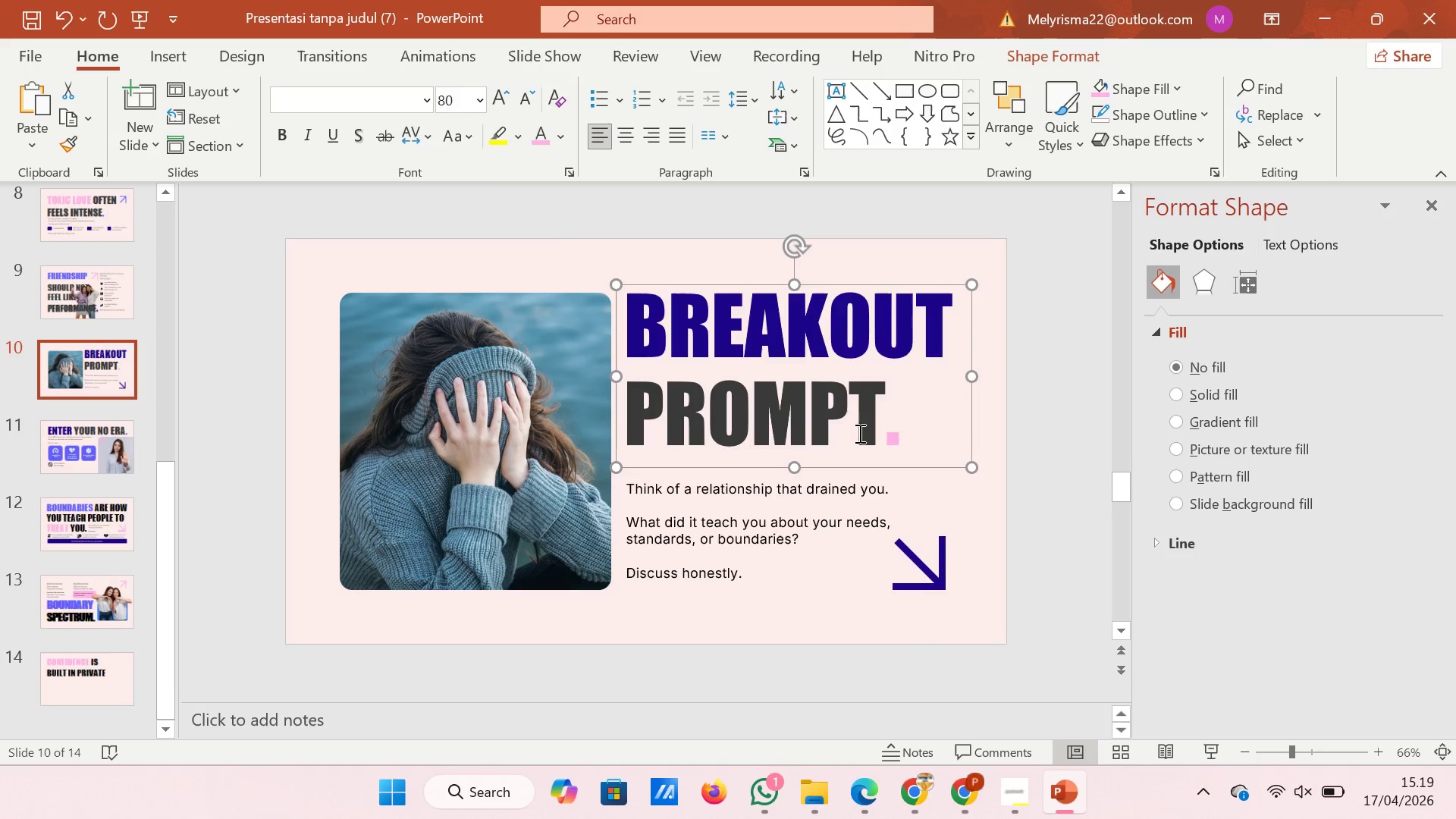 
key(ArrowDown)
 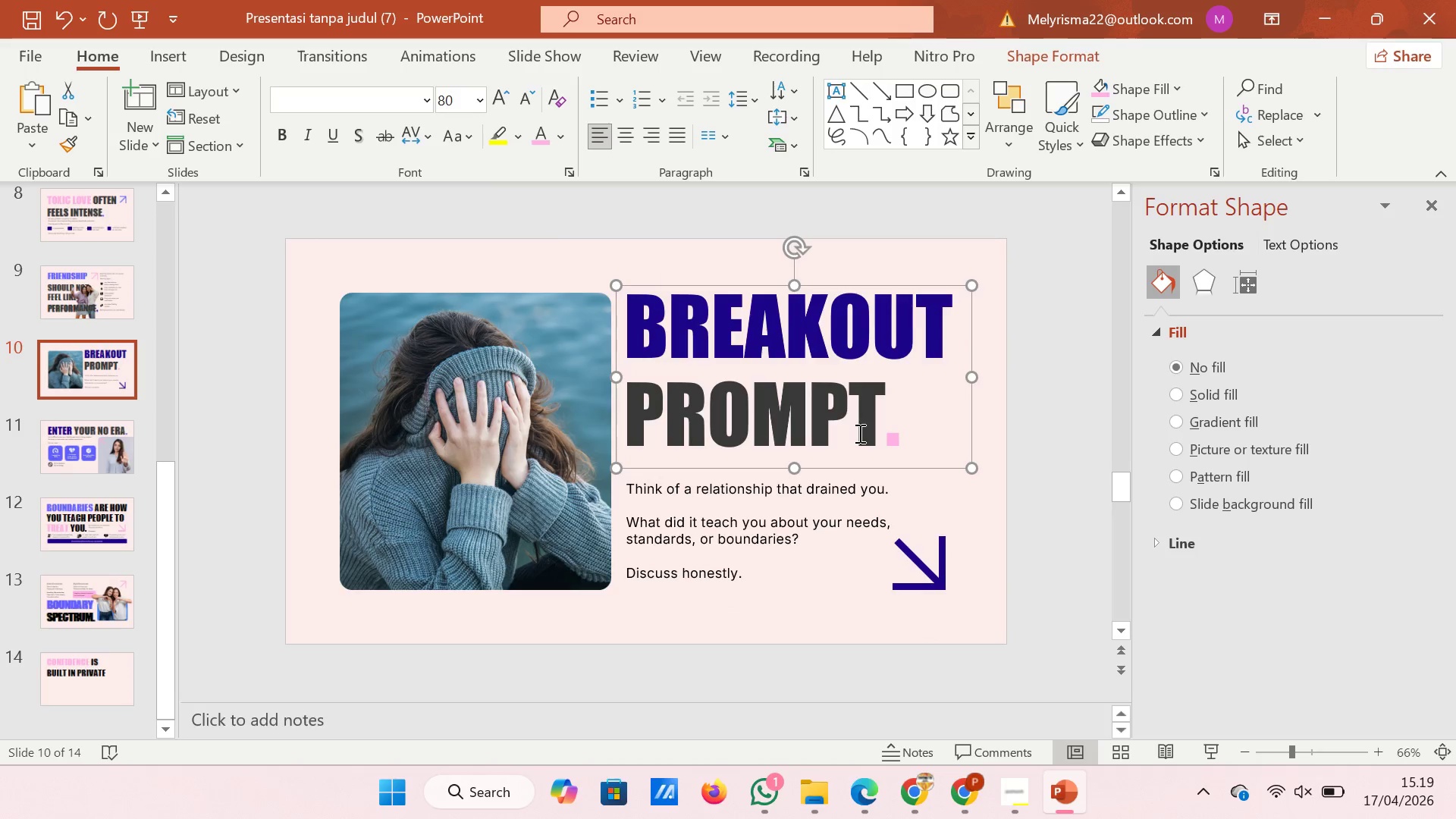 
key(ArrowDown)
 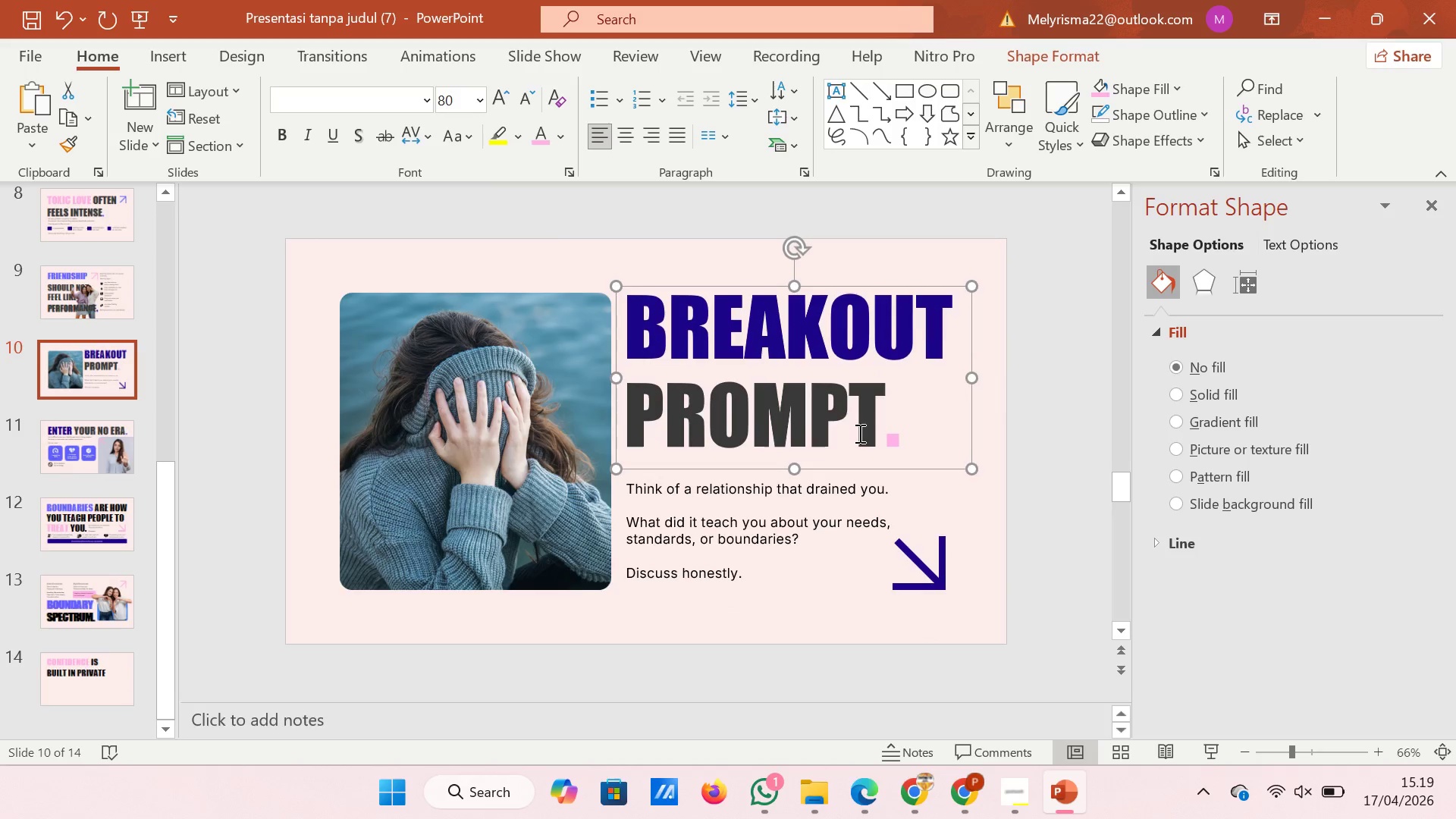 
key(ArrowDown)
 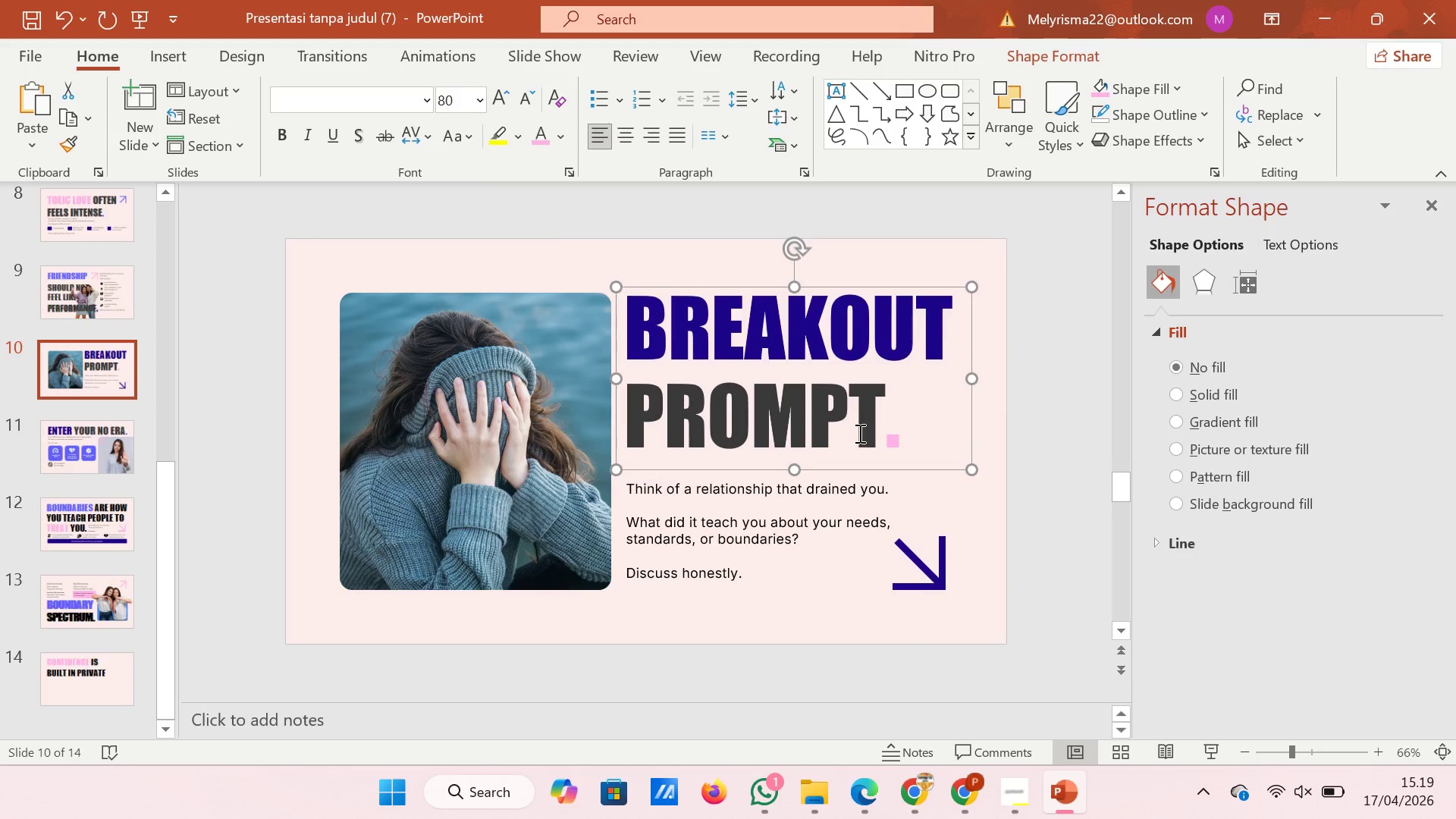 
key(ArrowDown)
 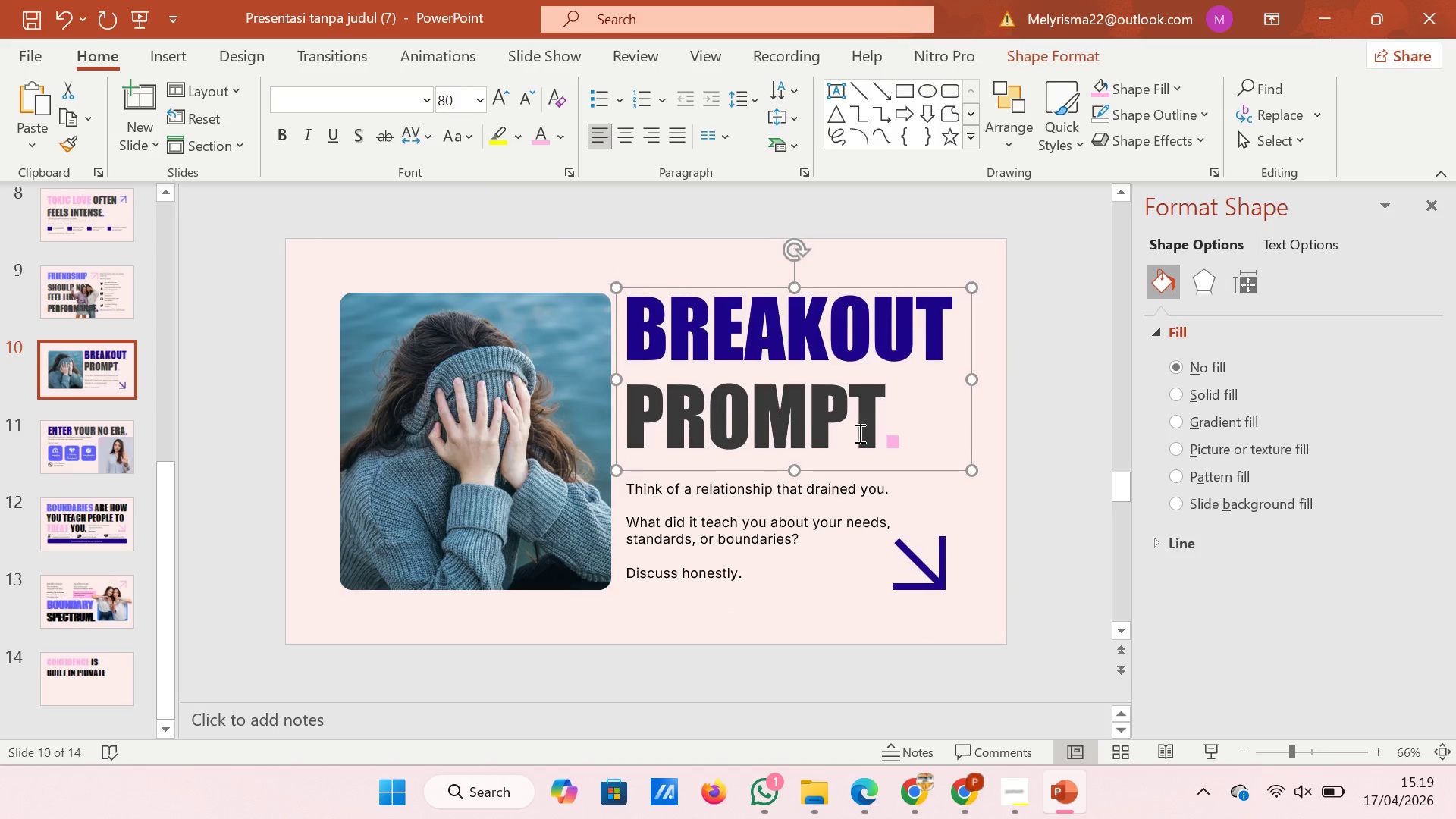 
key(ArrowDown)
 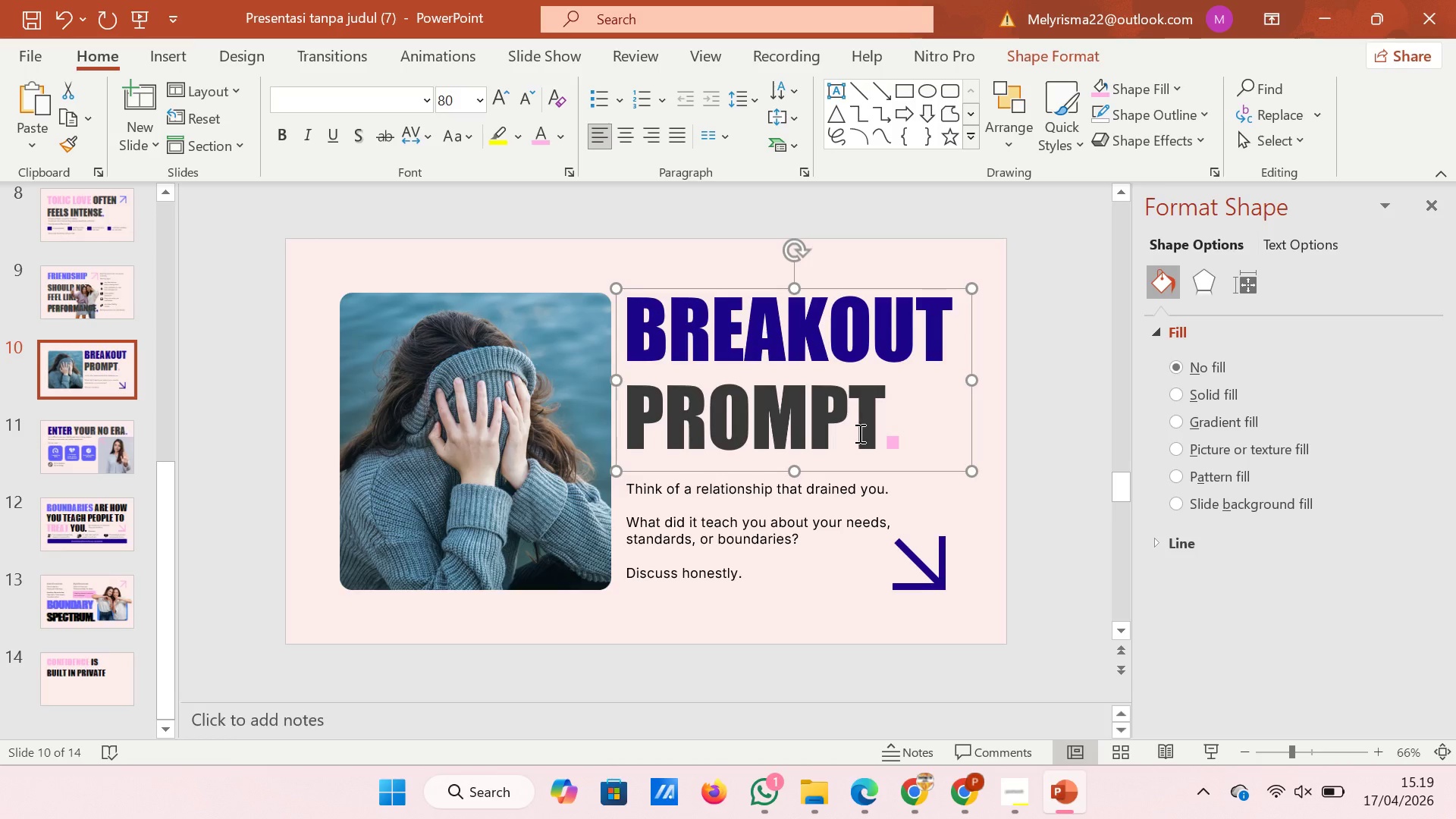 
key(ArrowDown)
 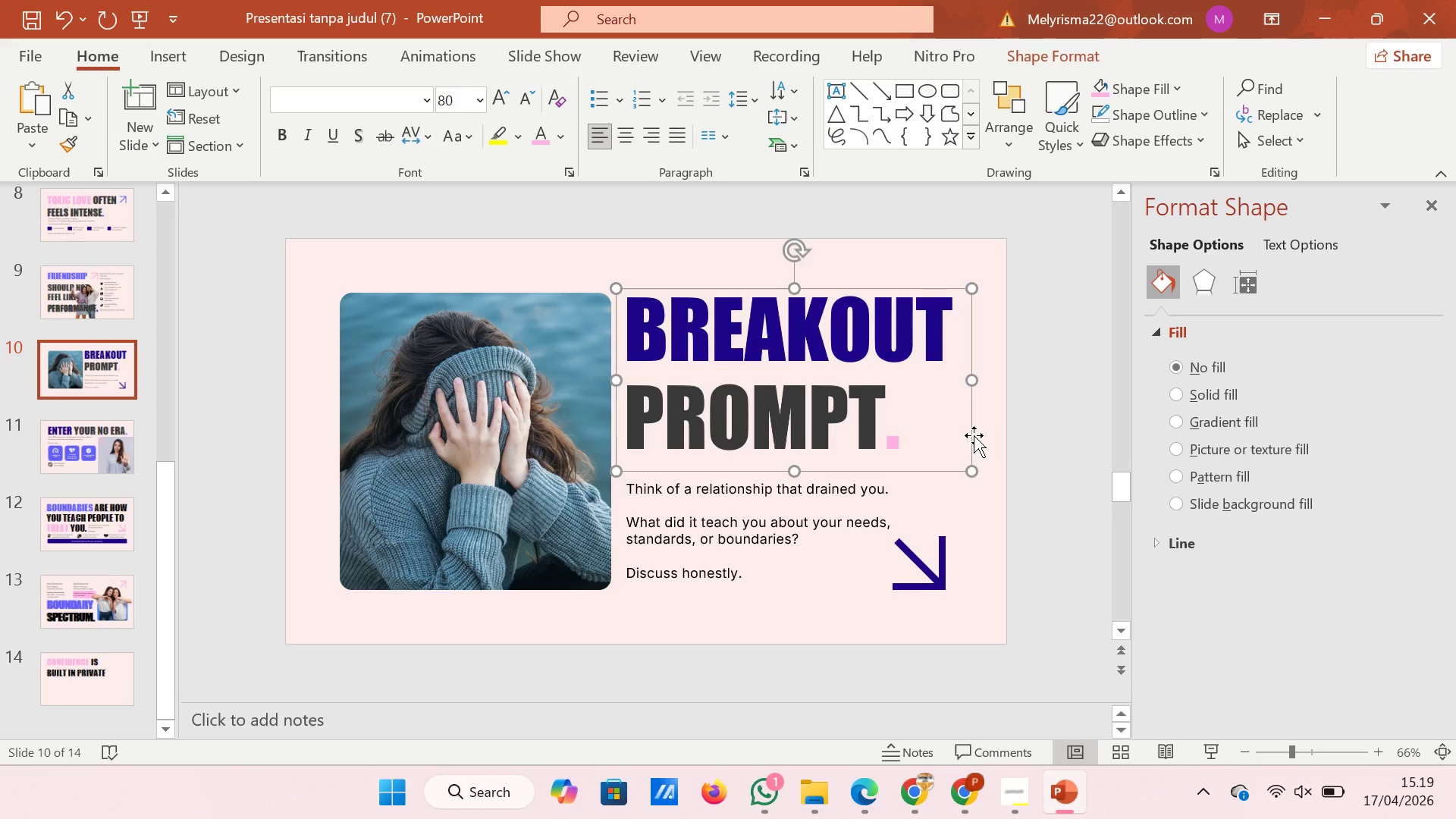 
key(ArrowDown)
 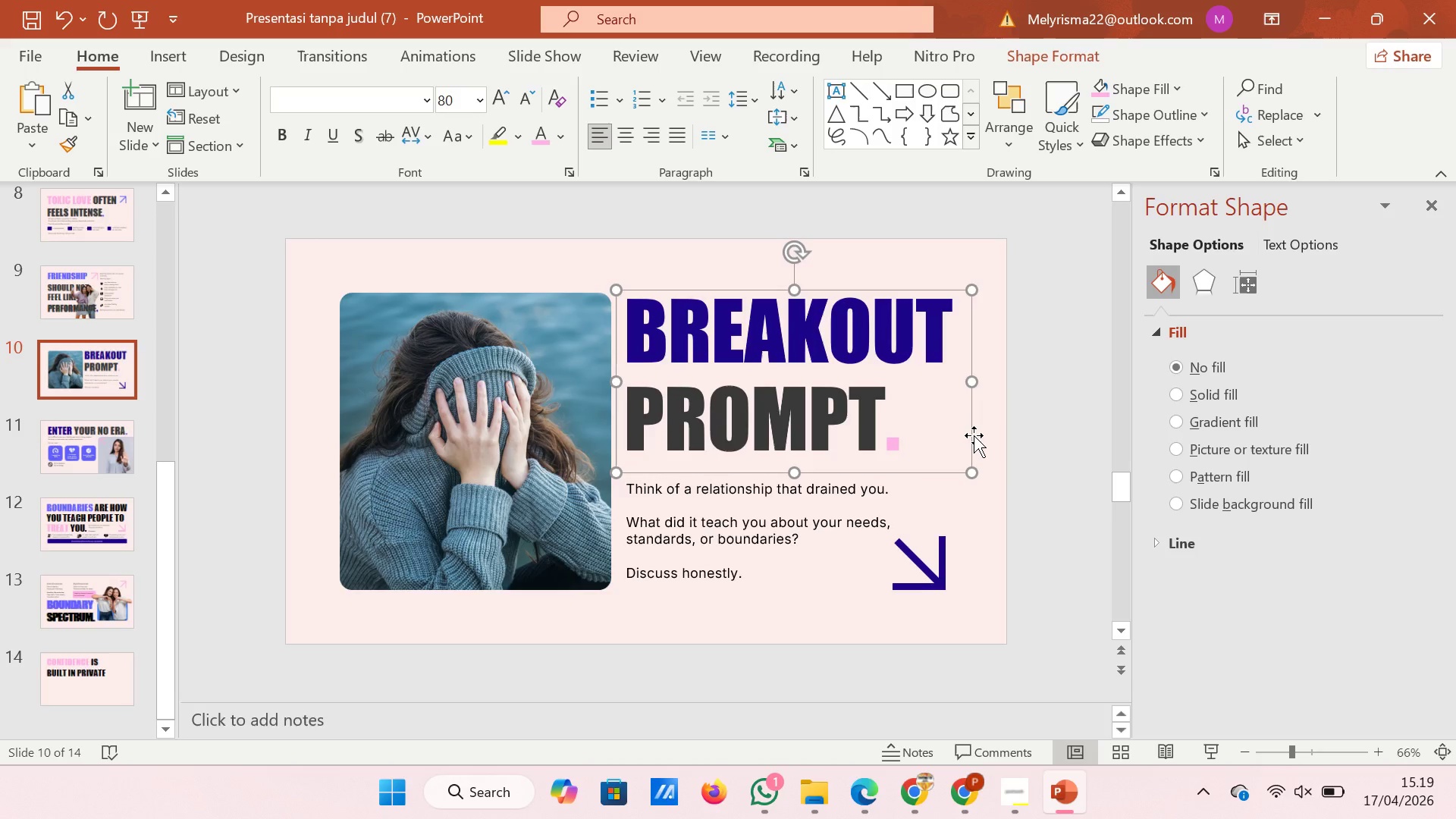 
key(ArrowDown)
 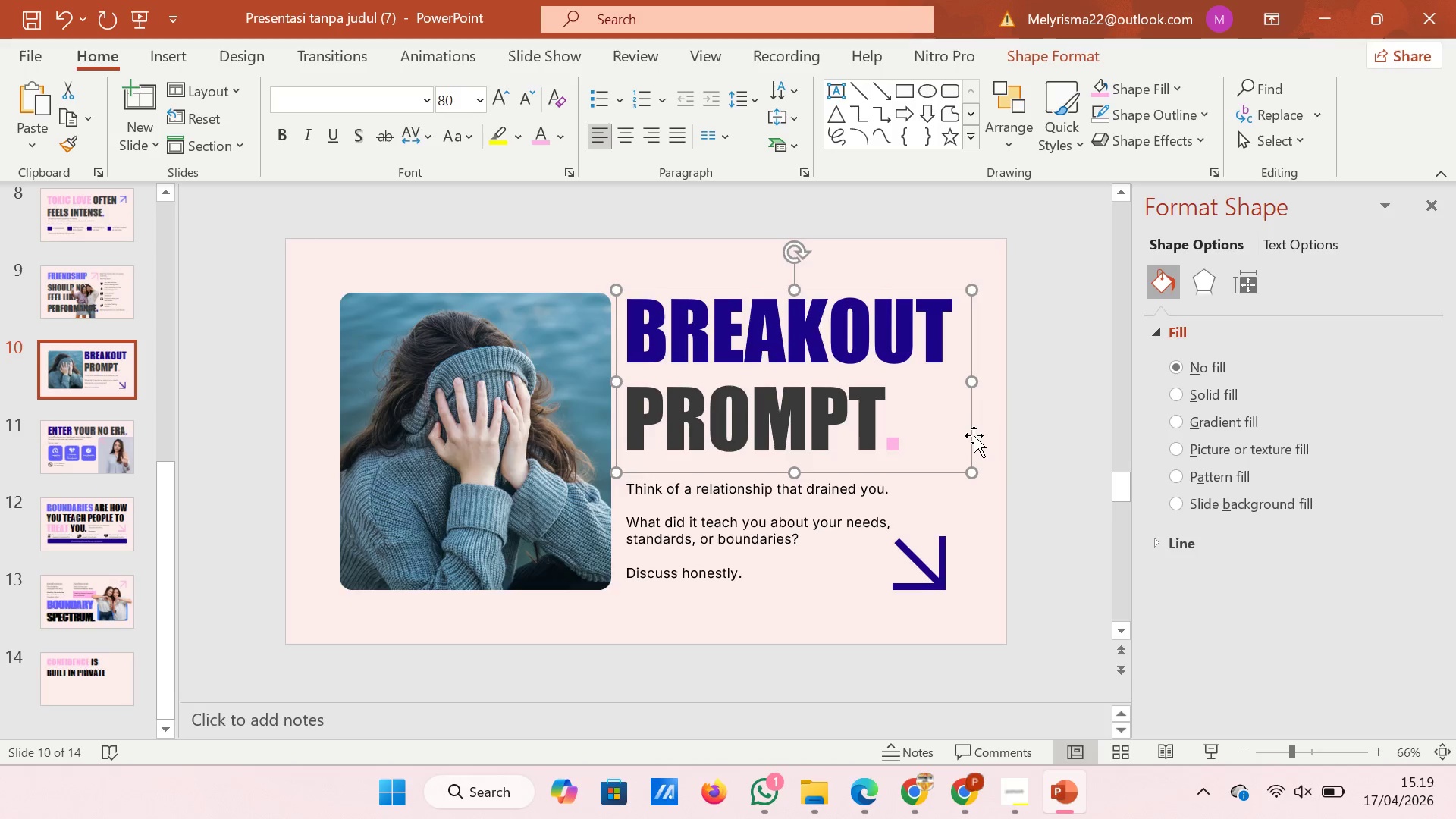 
key(ArrowDown)
 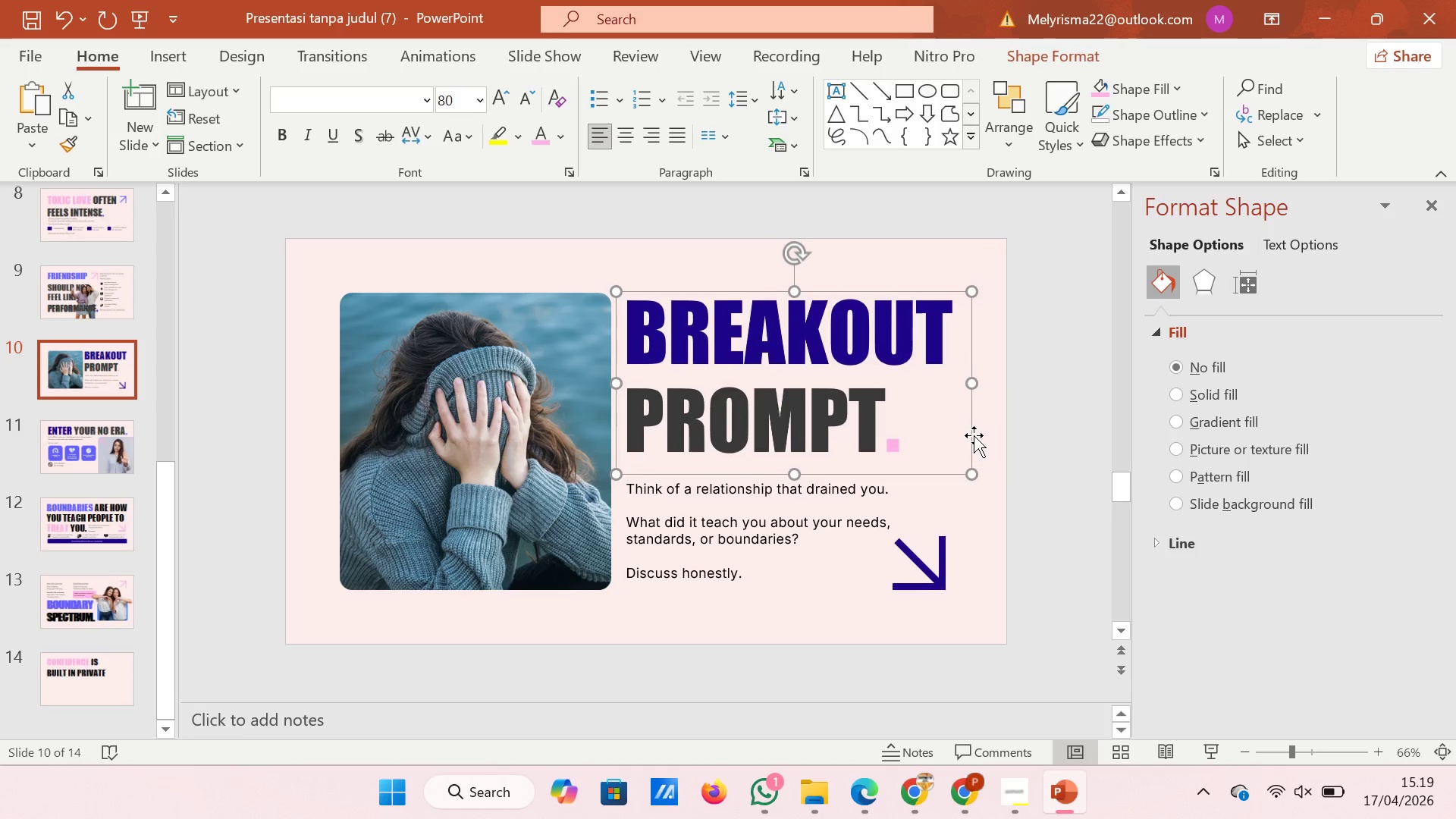 
key(ArrowDown)
 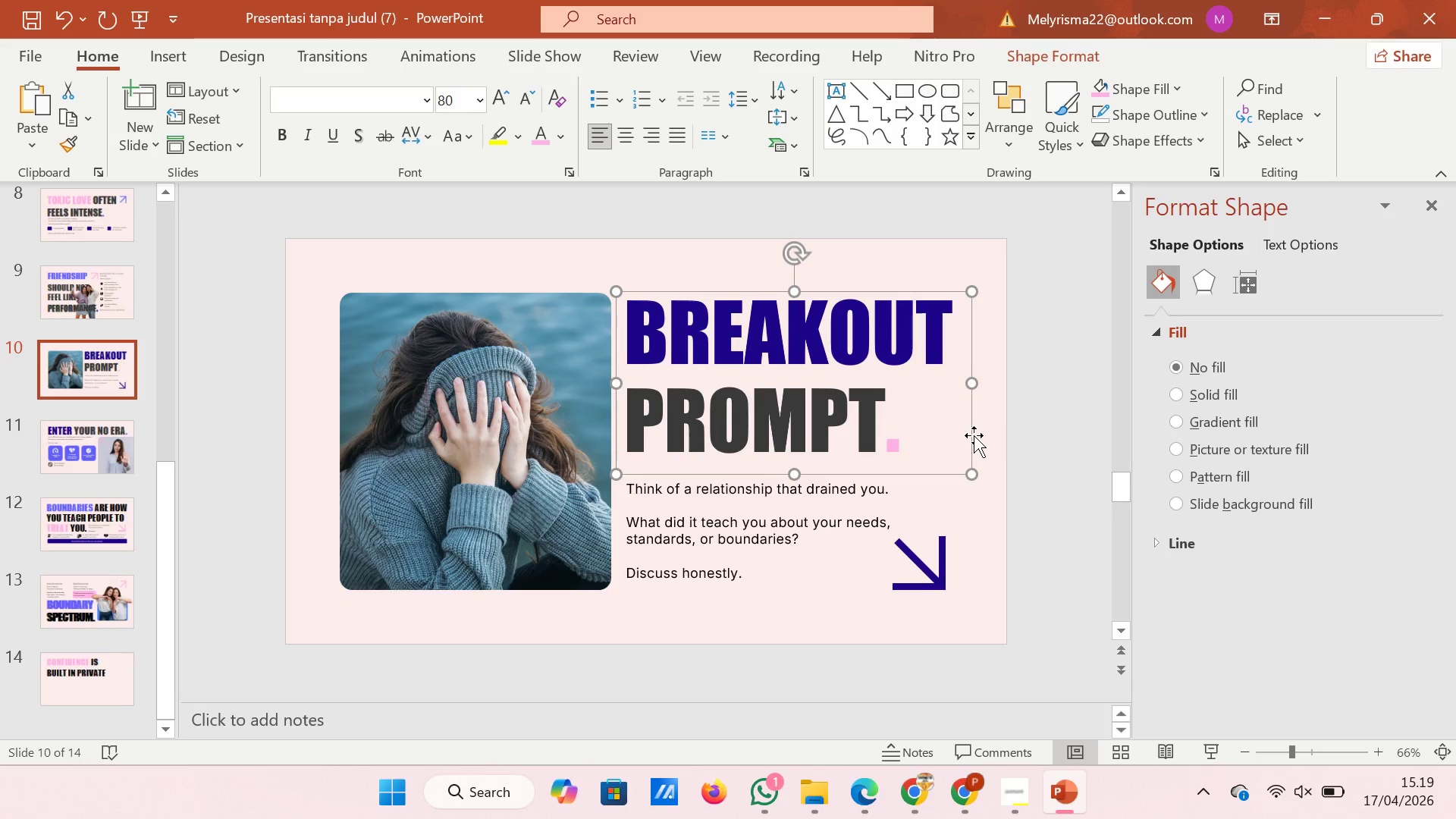 
key(ArrowDown)
 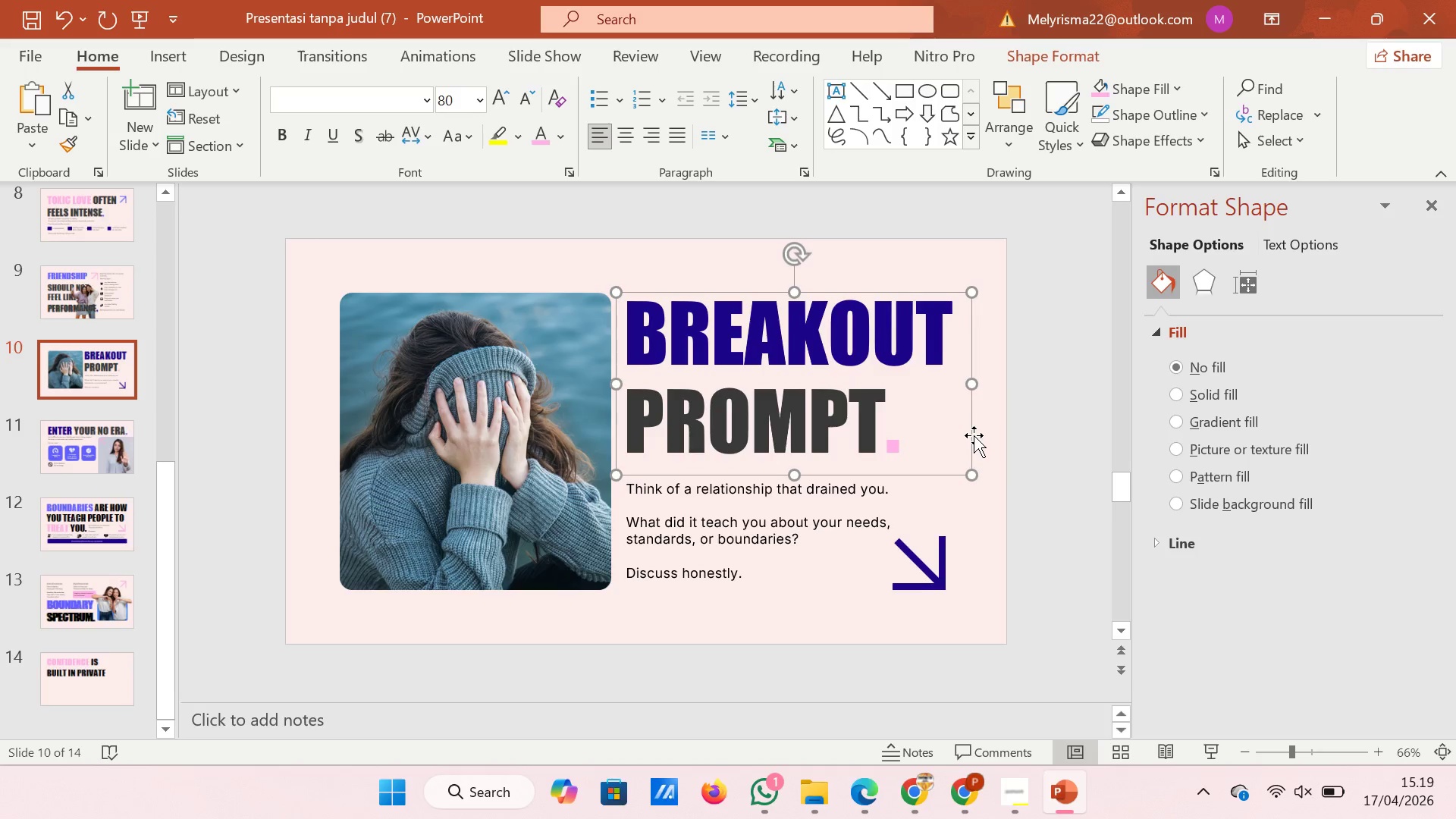 
key(ArrowDown)
 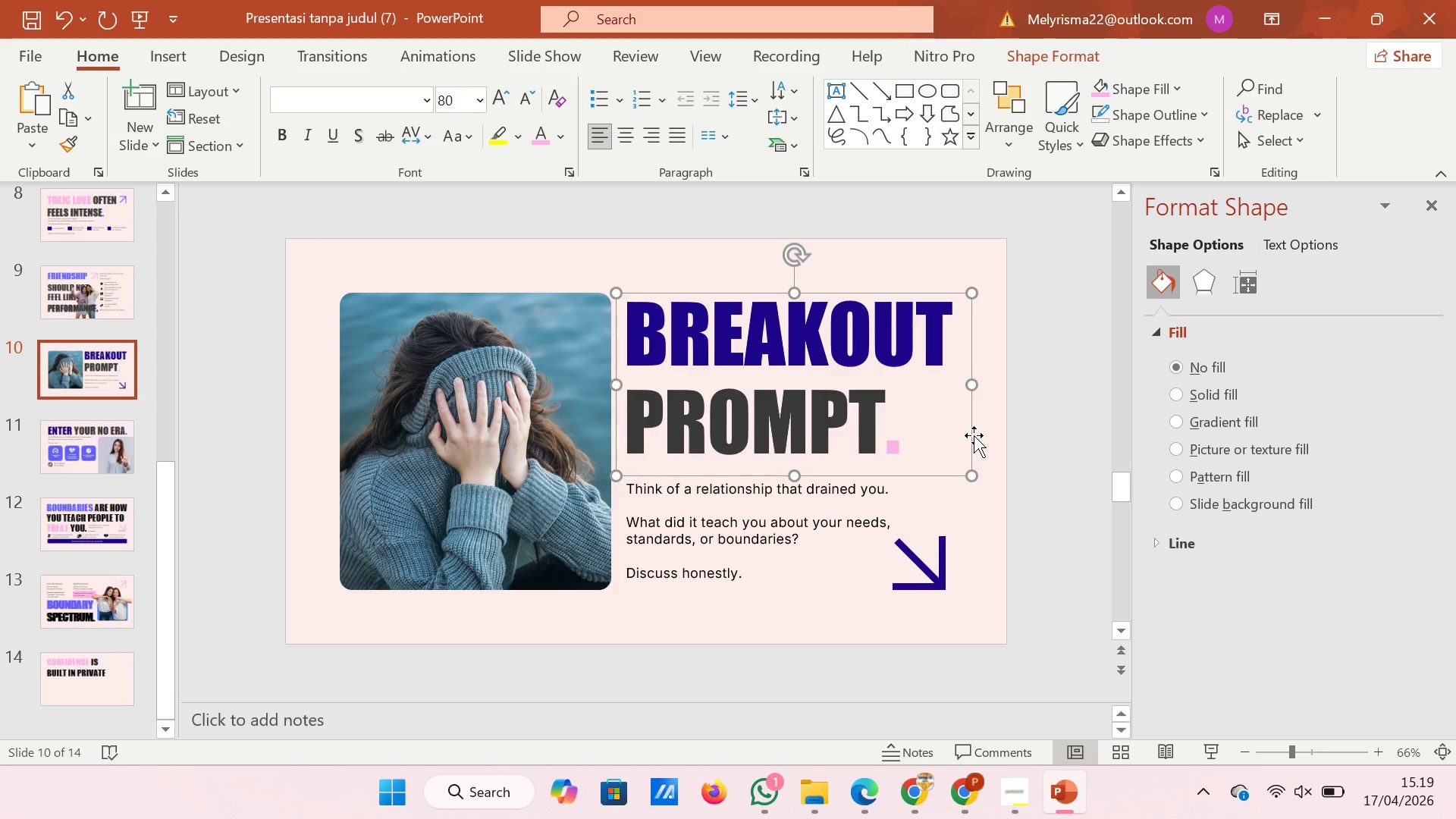 
key(ArrowDown)
 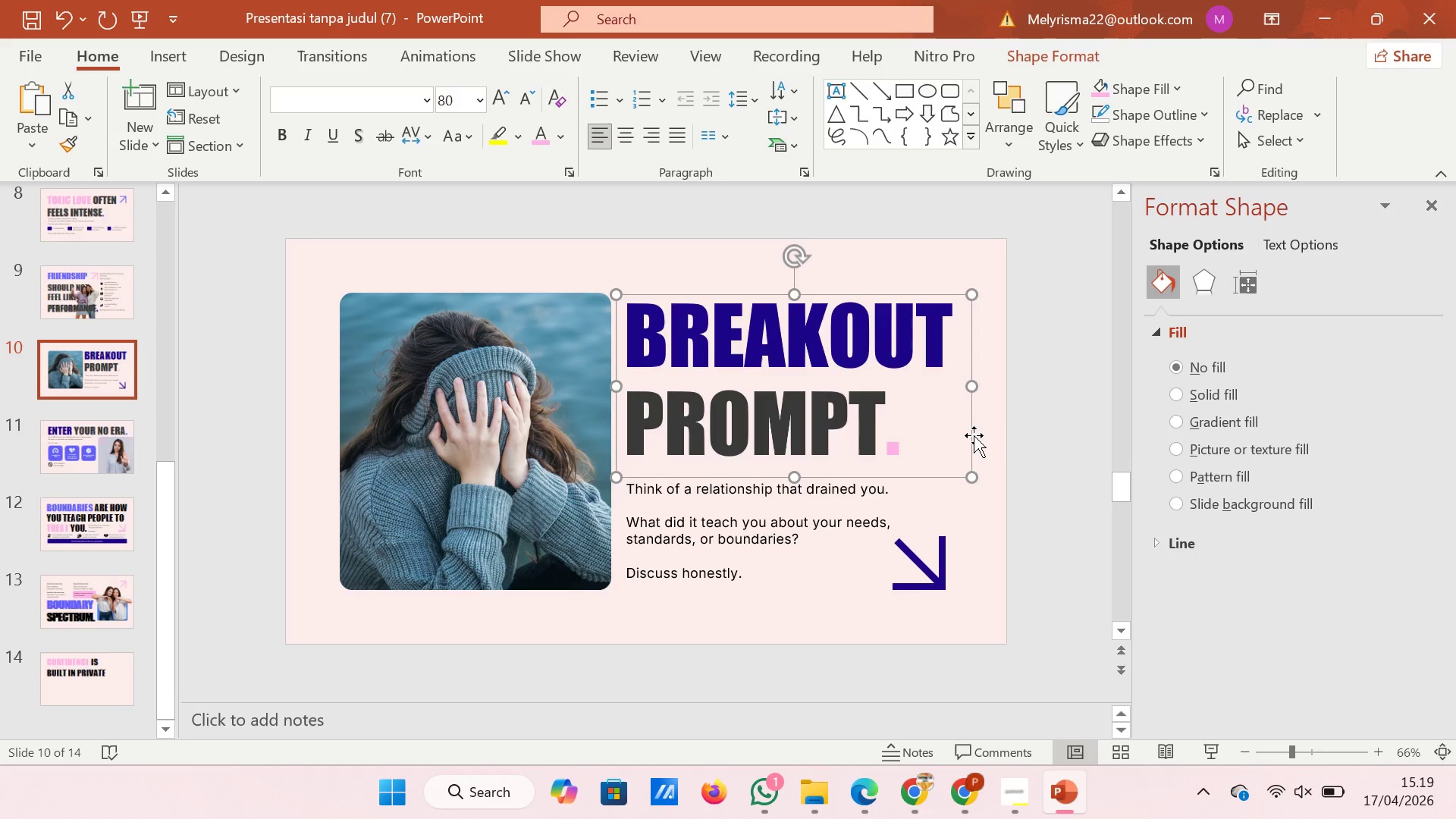 
key(ArrowDown)
 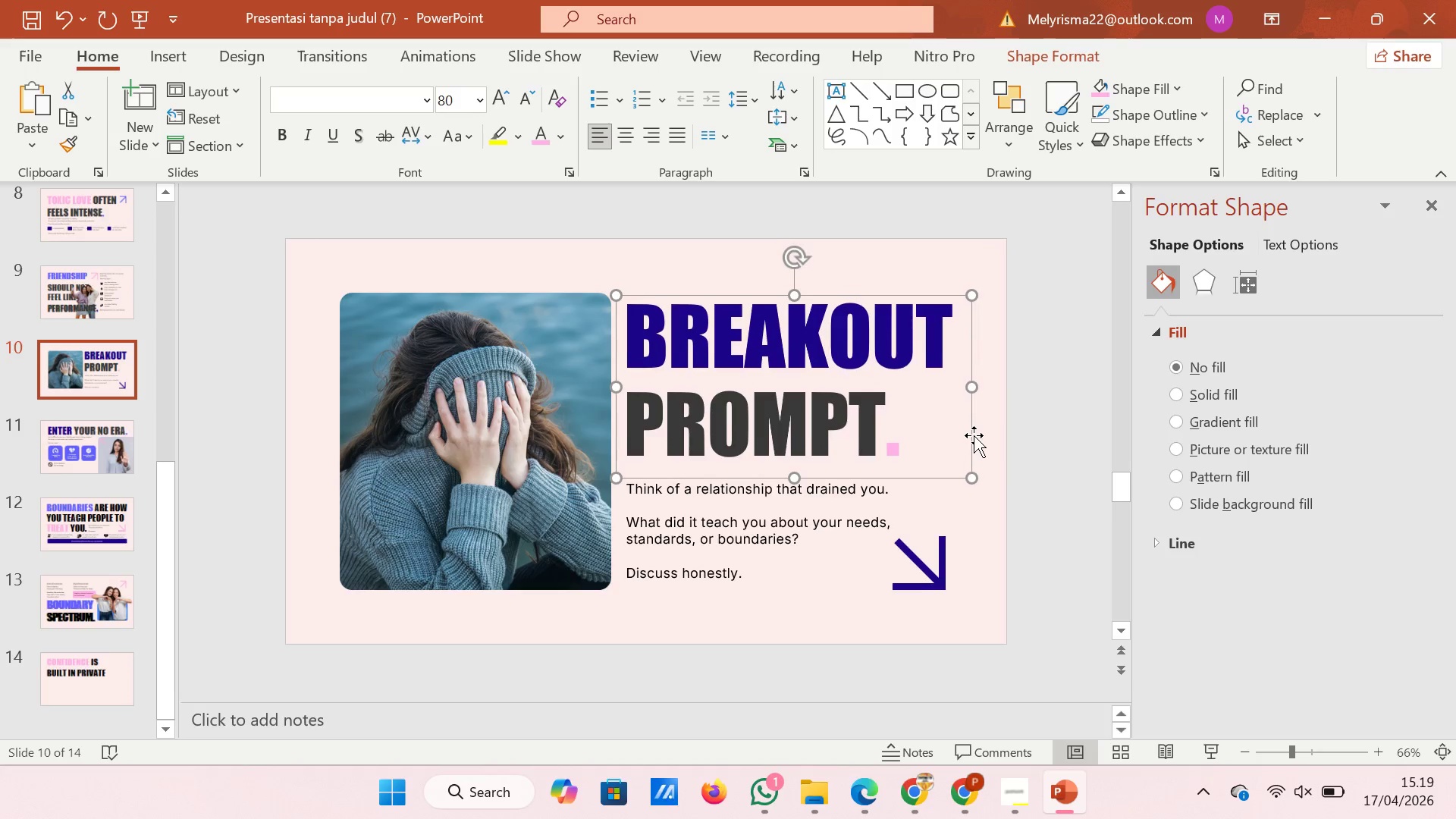 
key(ArrowDown)
 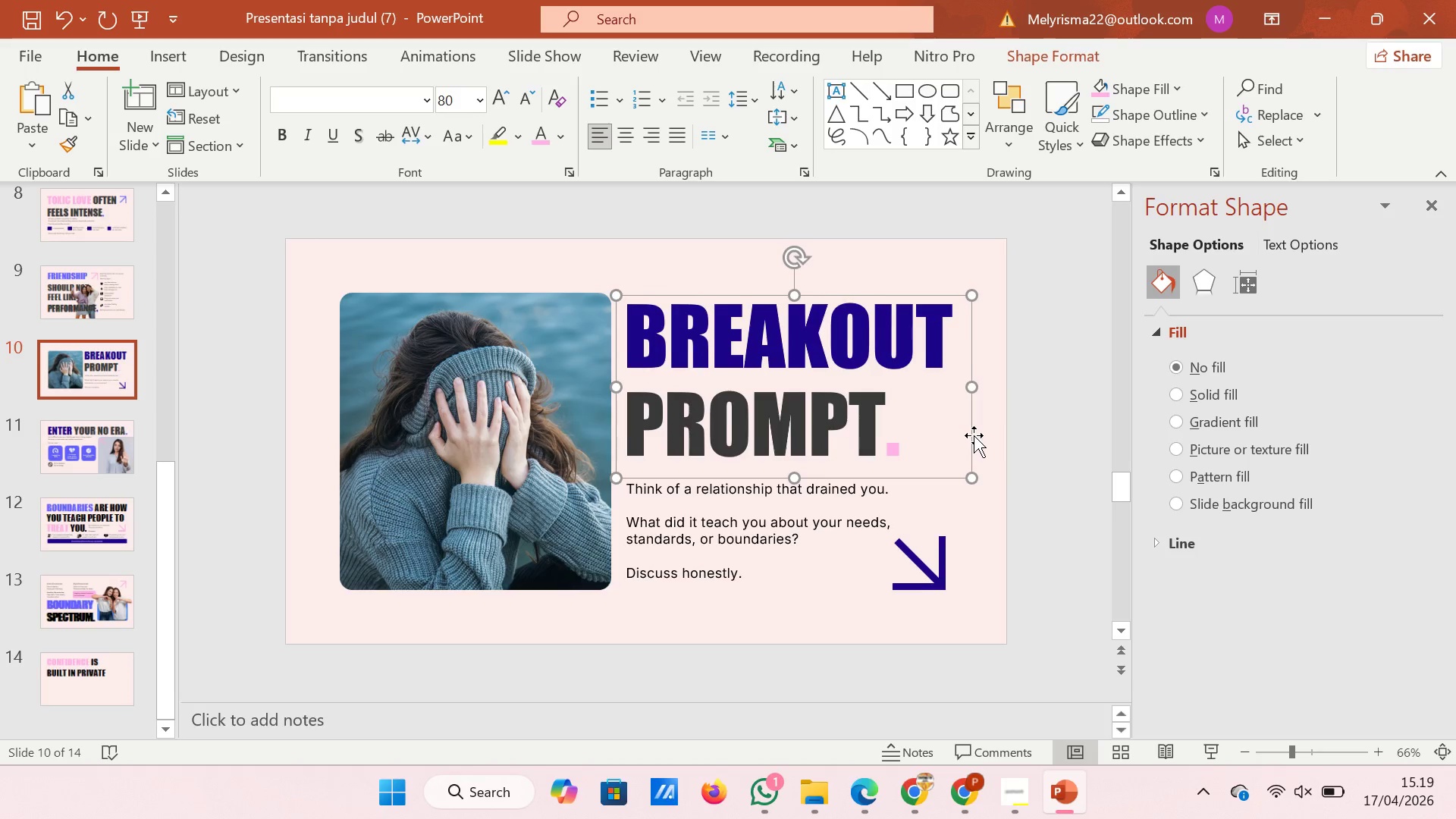 
key(ArrowDown)
 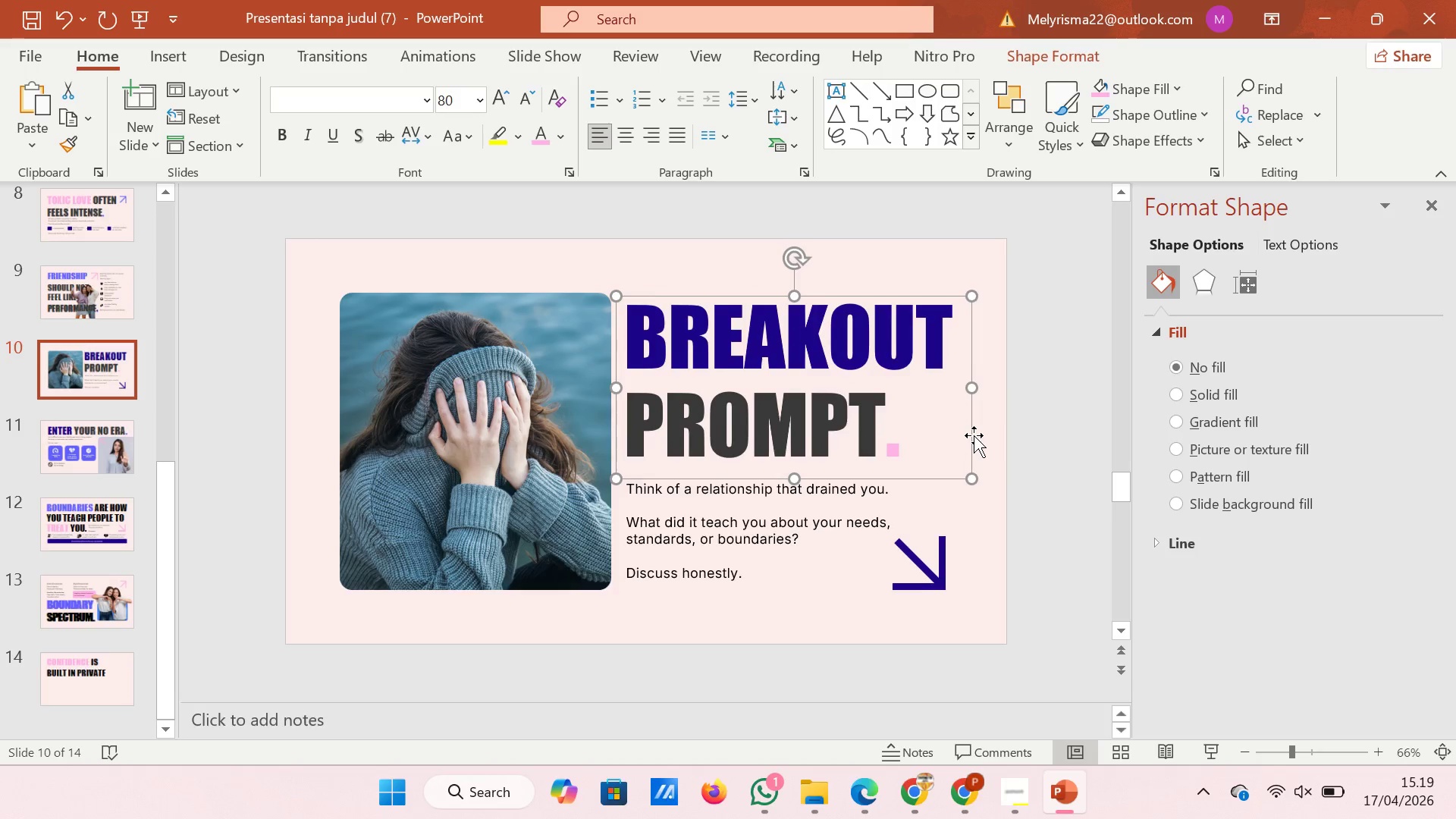 
key(ArrowDown)
 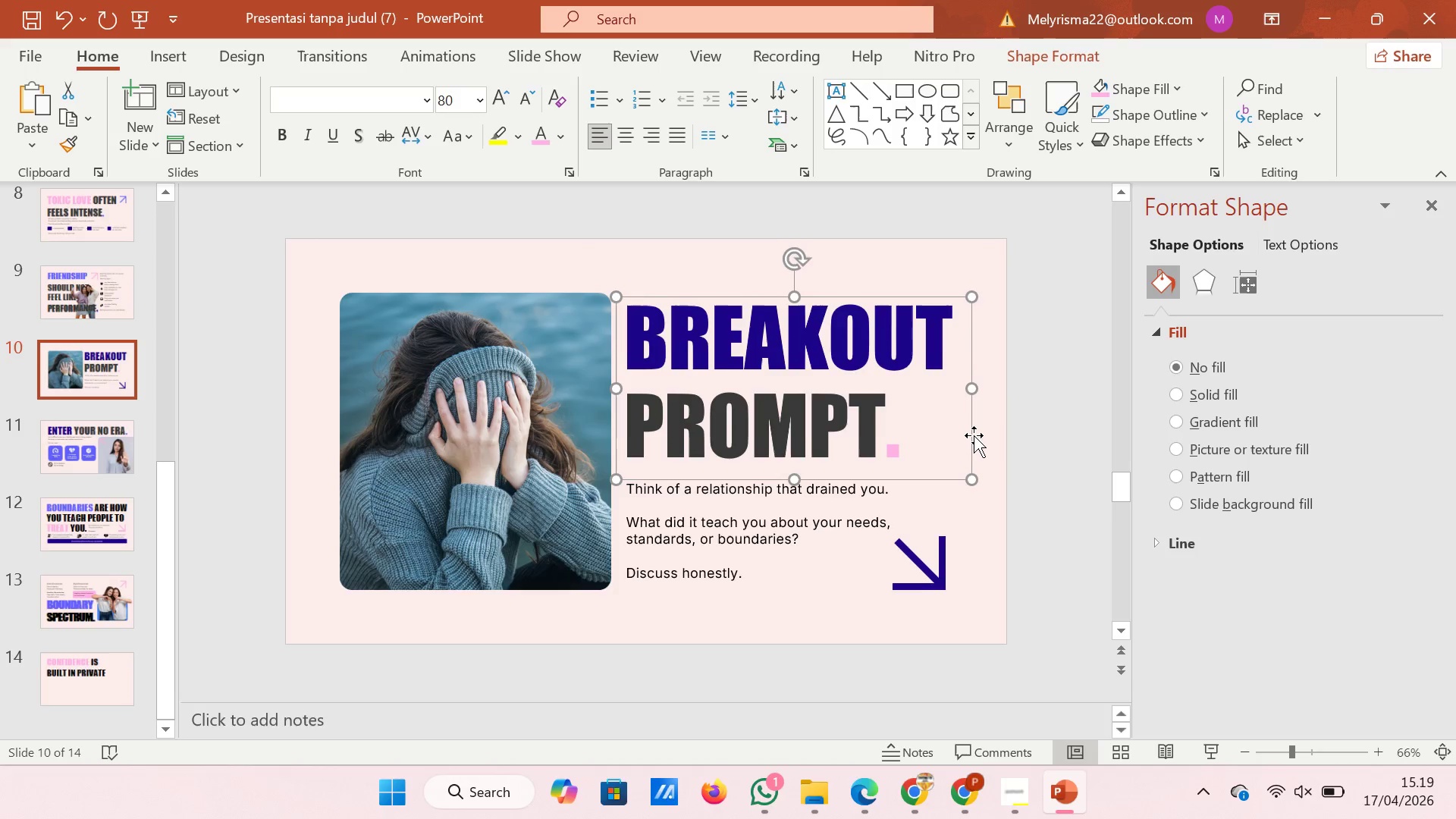 
key(ArrowDown)
 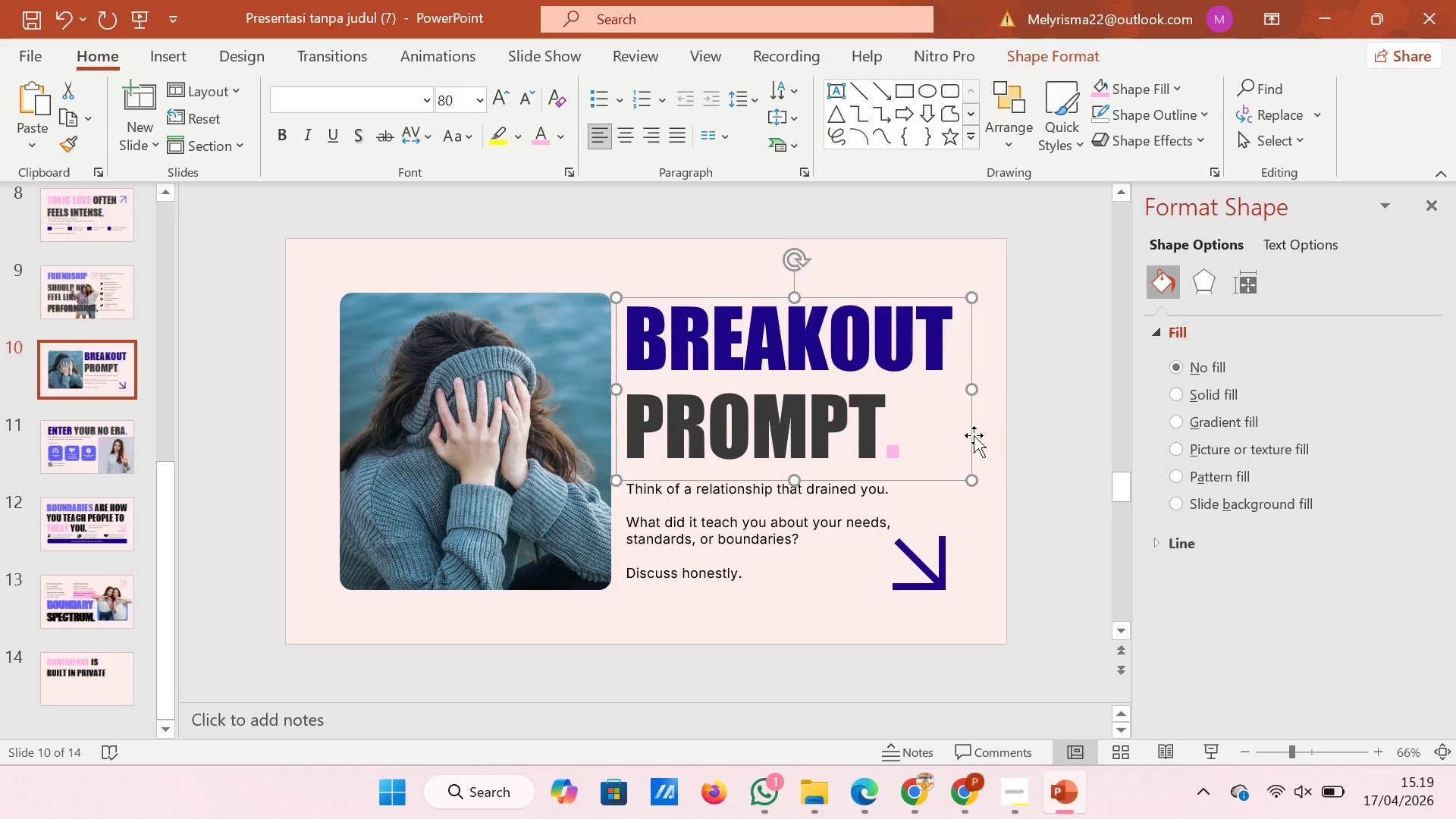 
key(ArrowDown)
 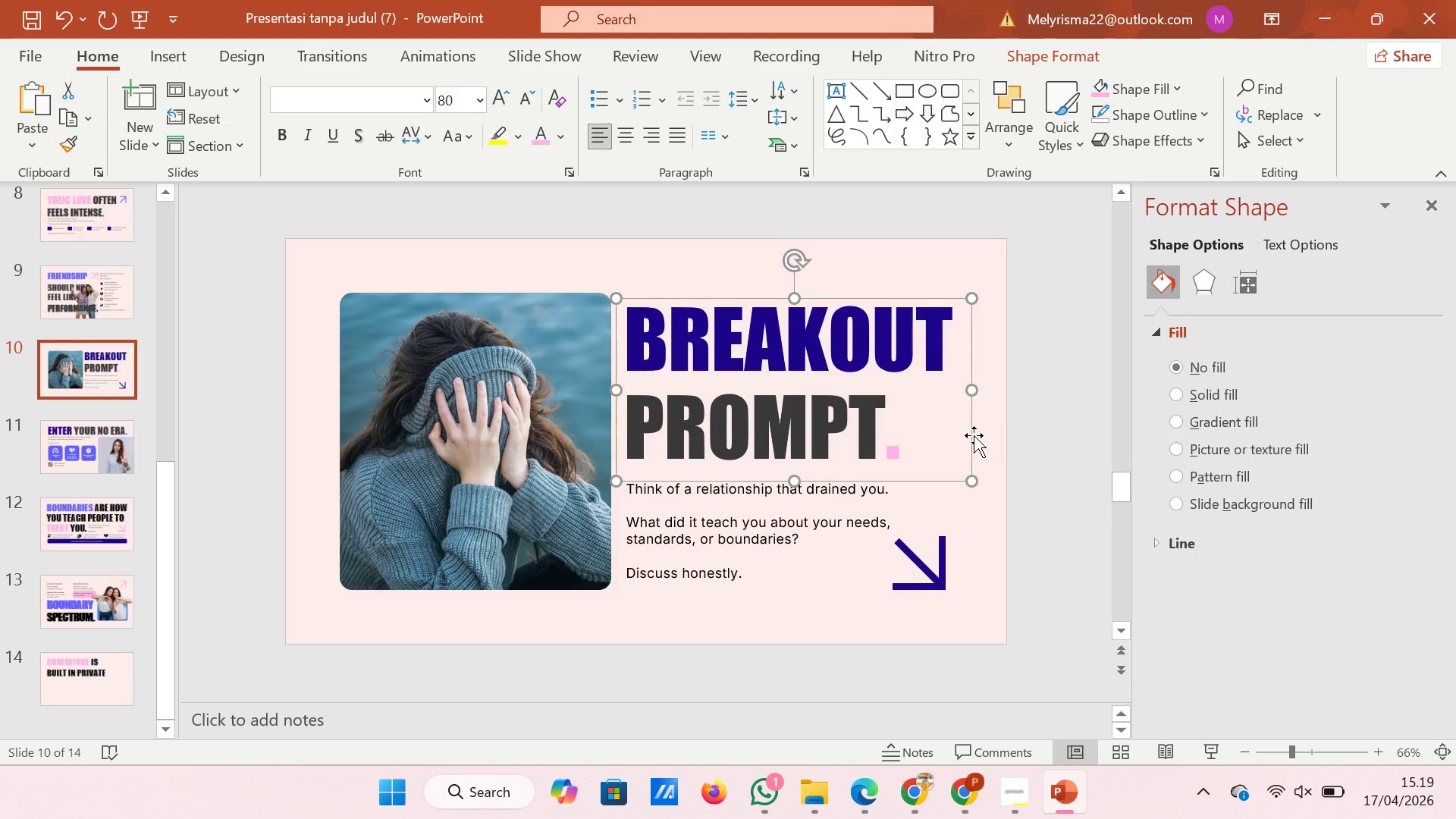 
key(ArrowDown)
 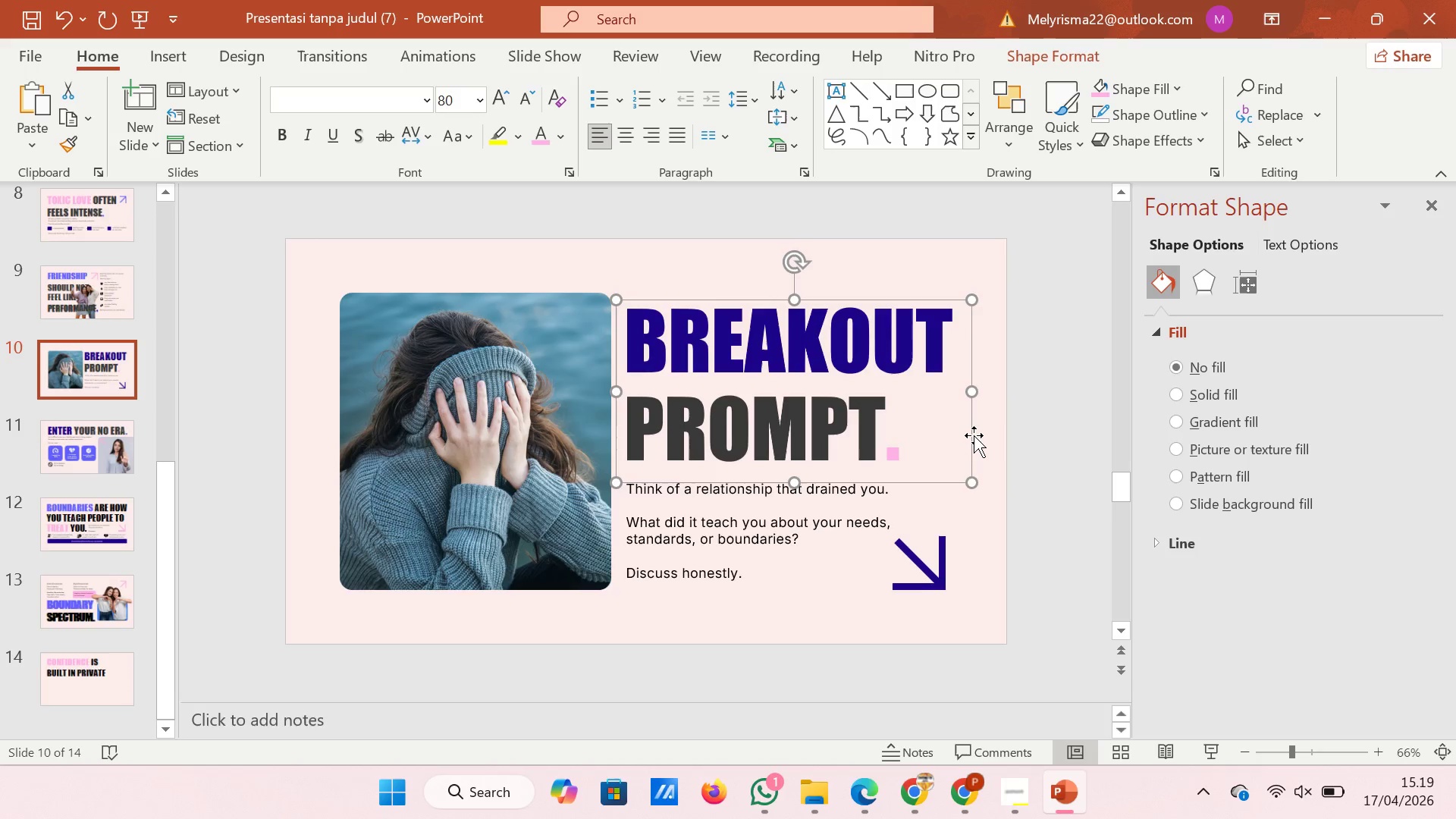 
key(ArrowDown)
 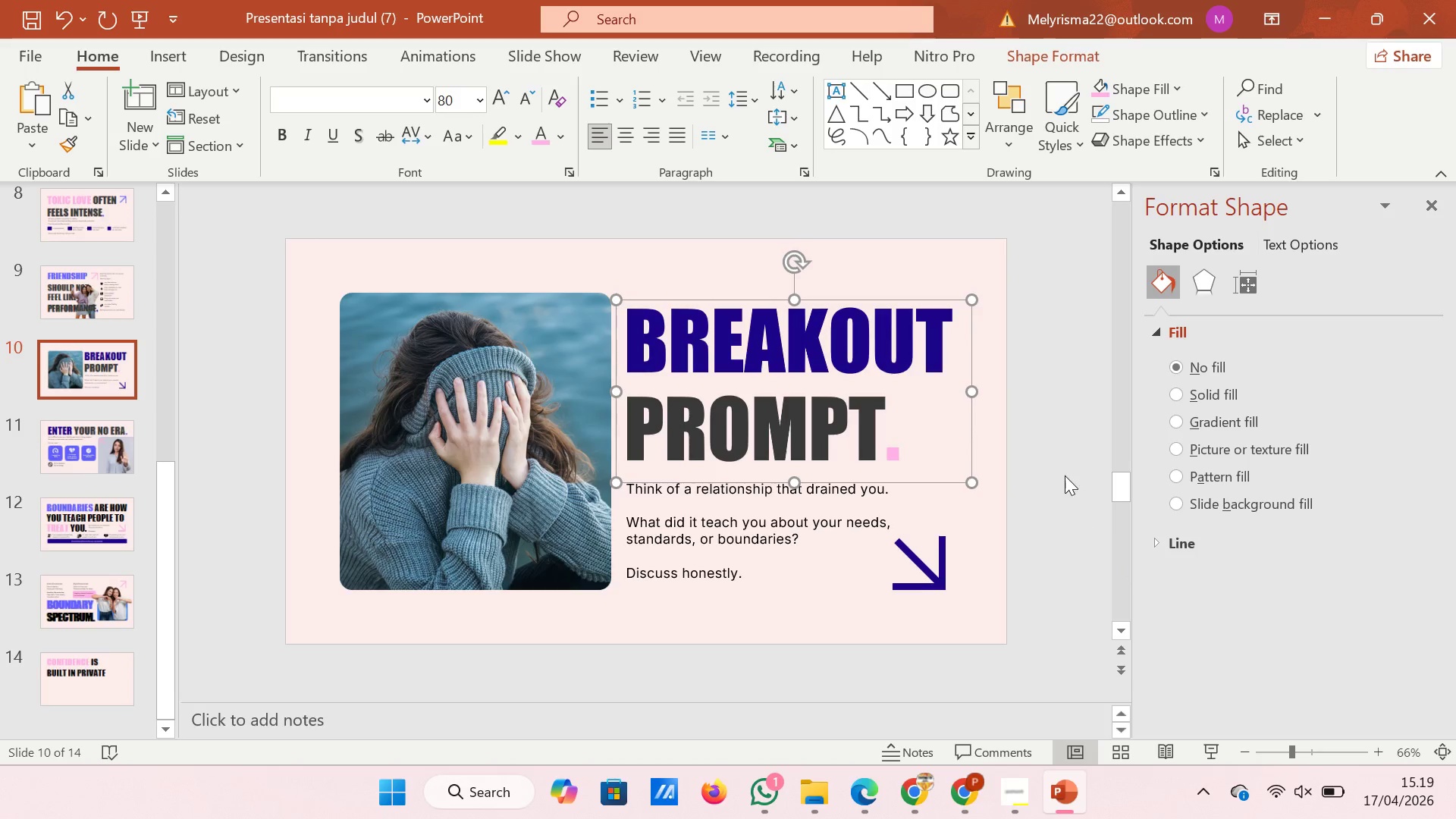 
left_click([1062, 470])
 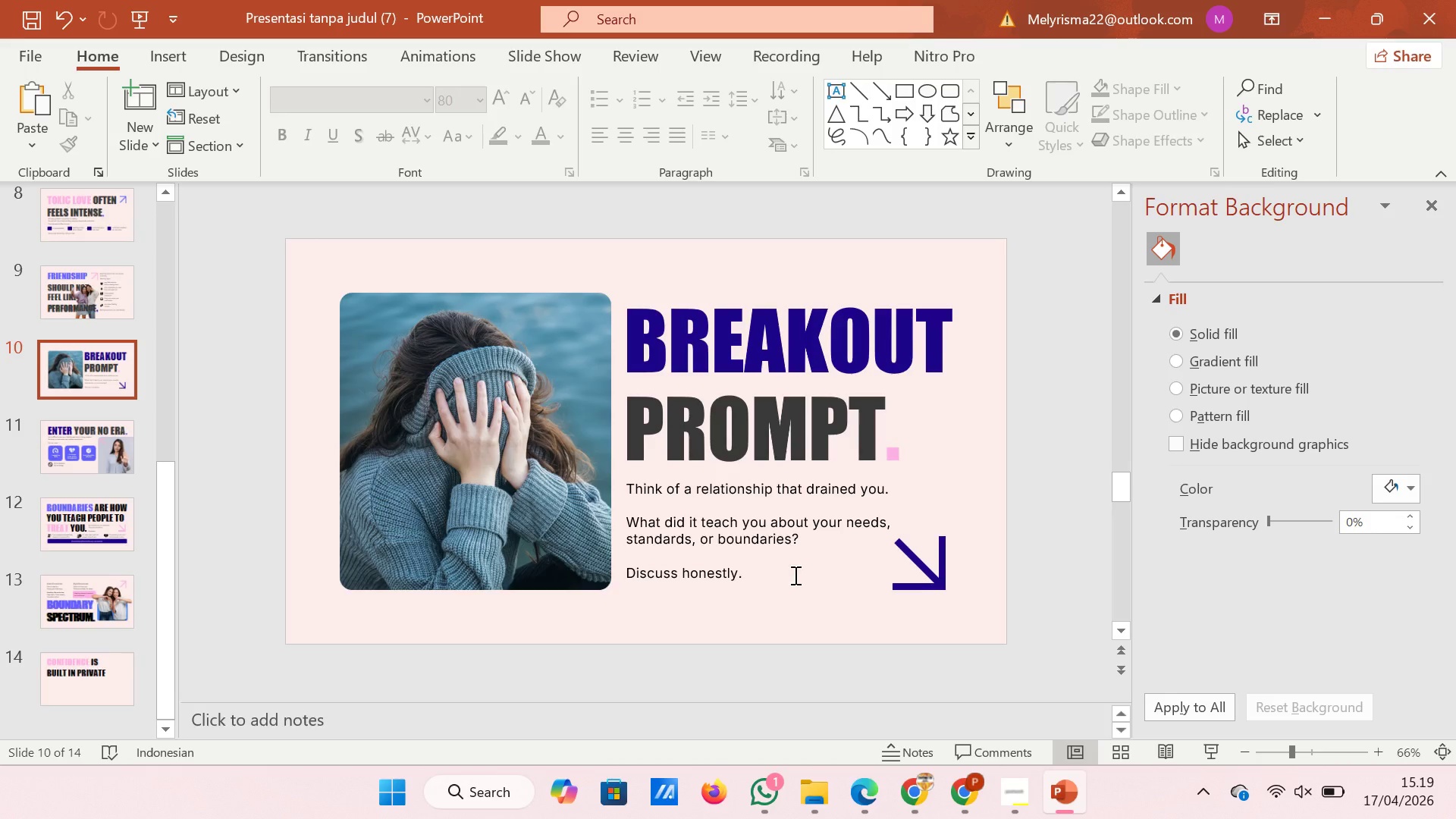 
left_click([794, 575])
 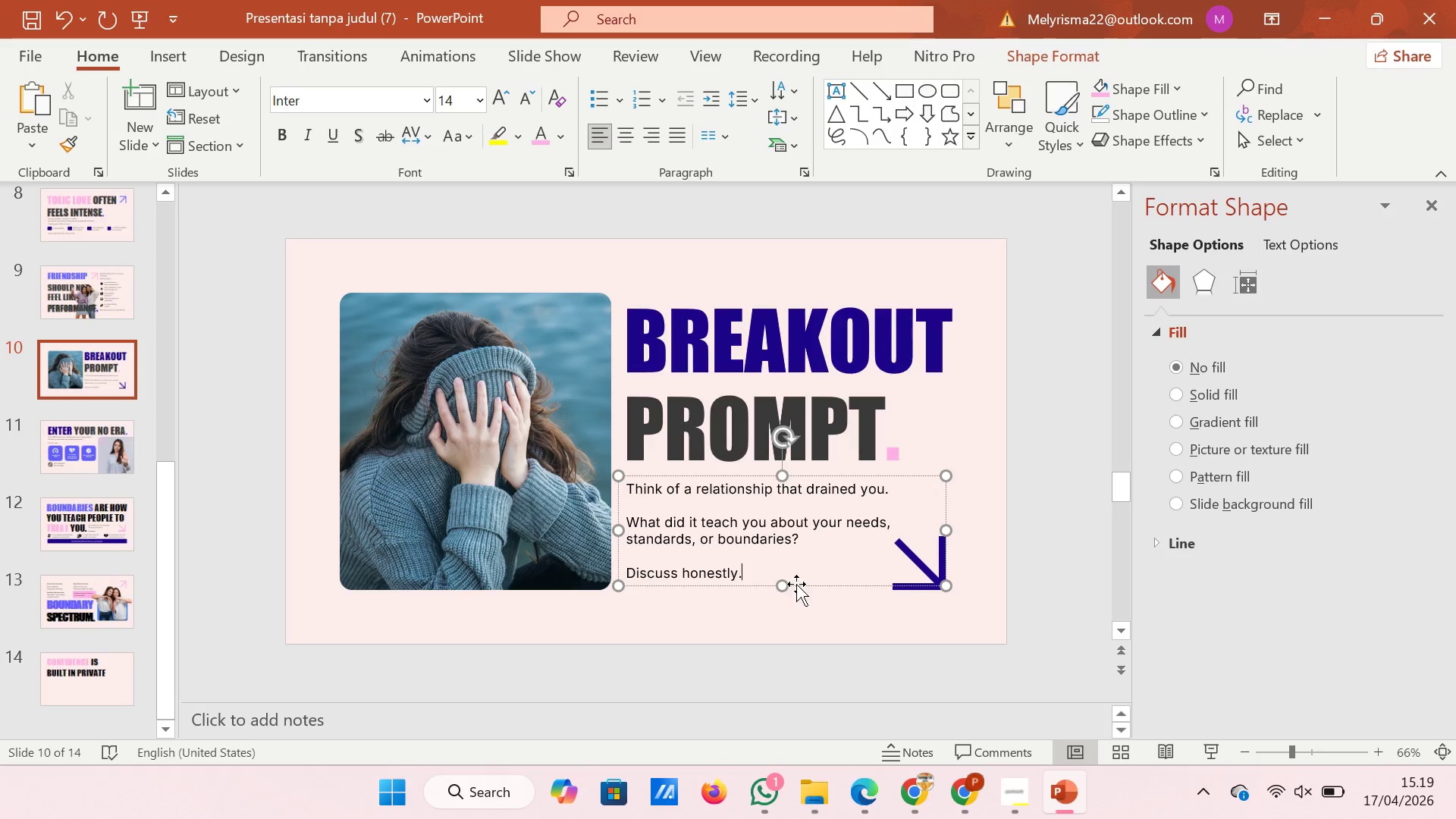 
left_click([796, 584])
 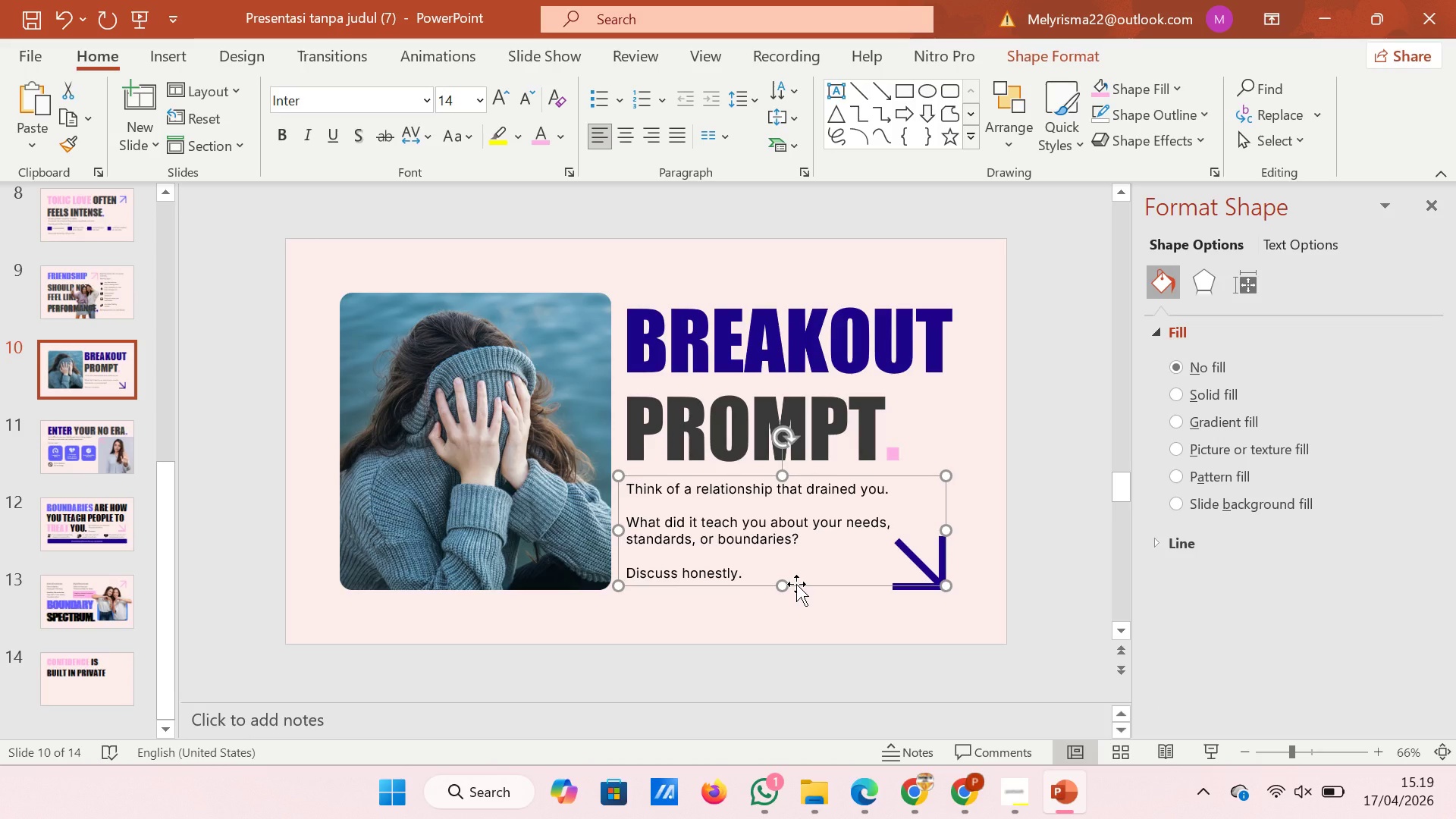 
key(ArrowUp)
 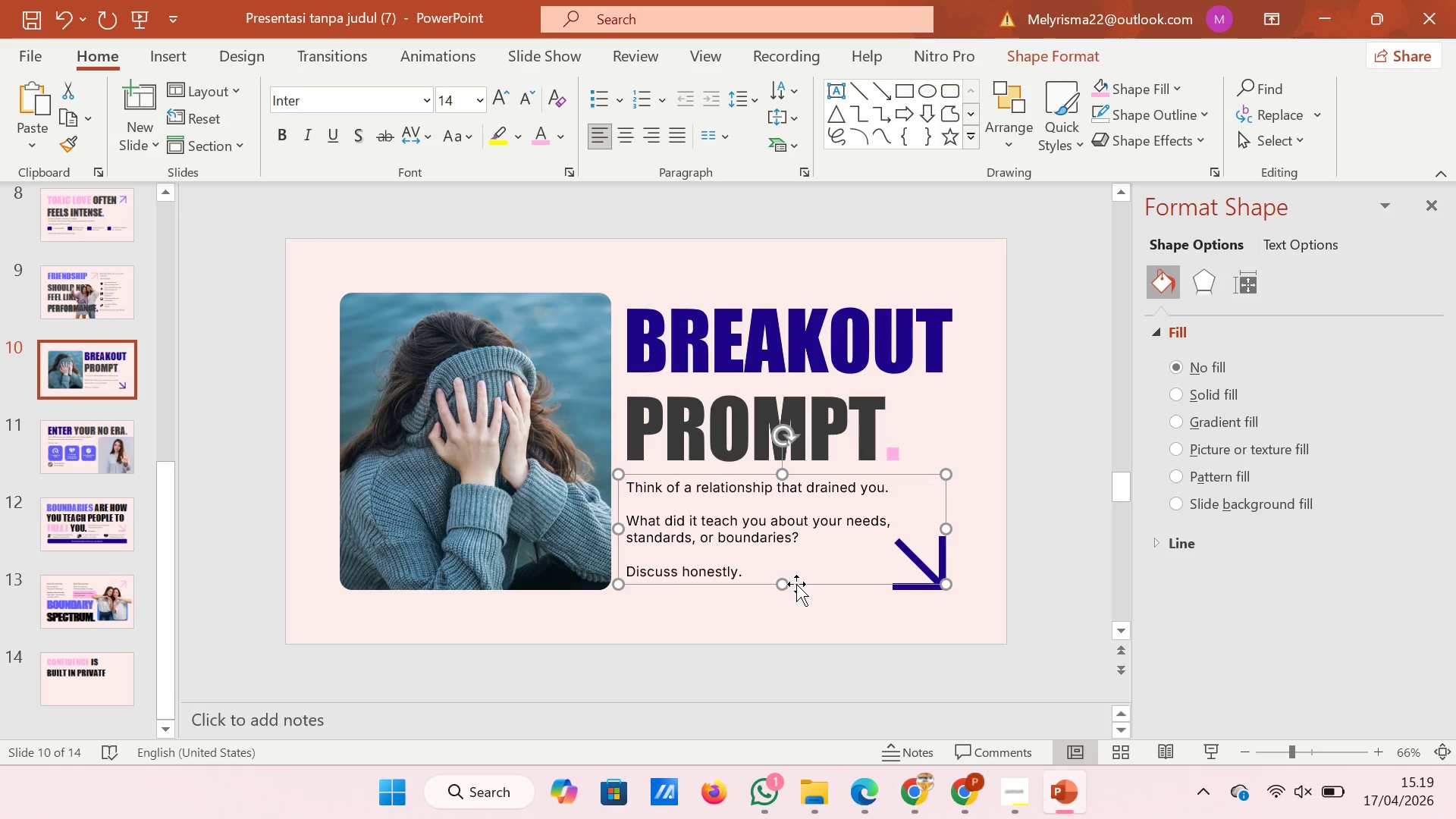 
key(ArrowUp)
 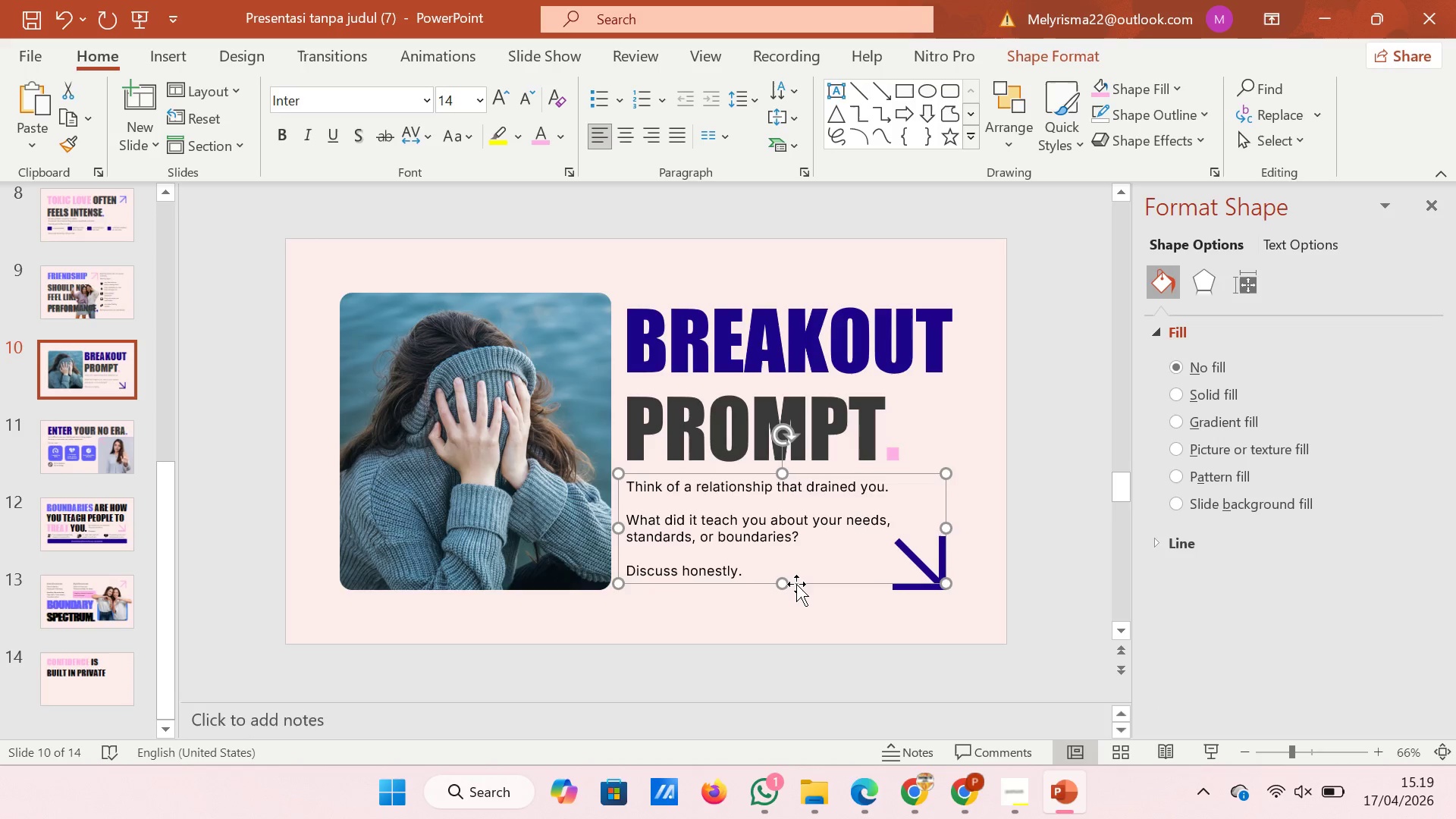 
key(ArrowUp)
 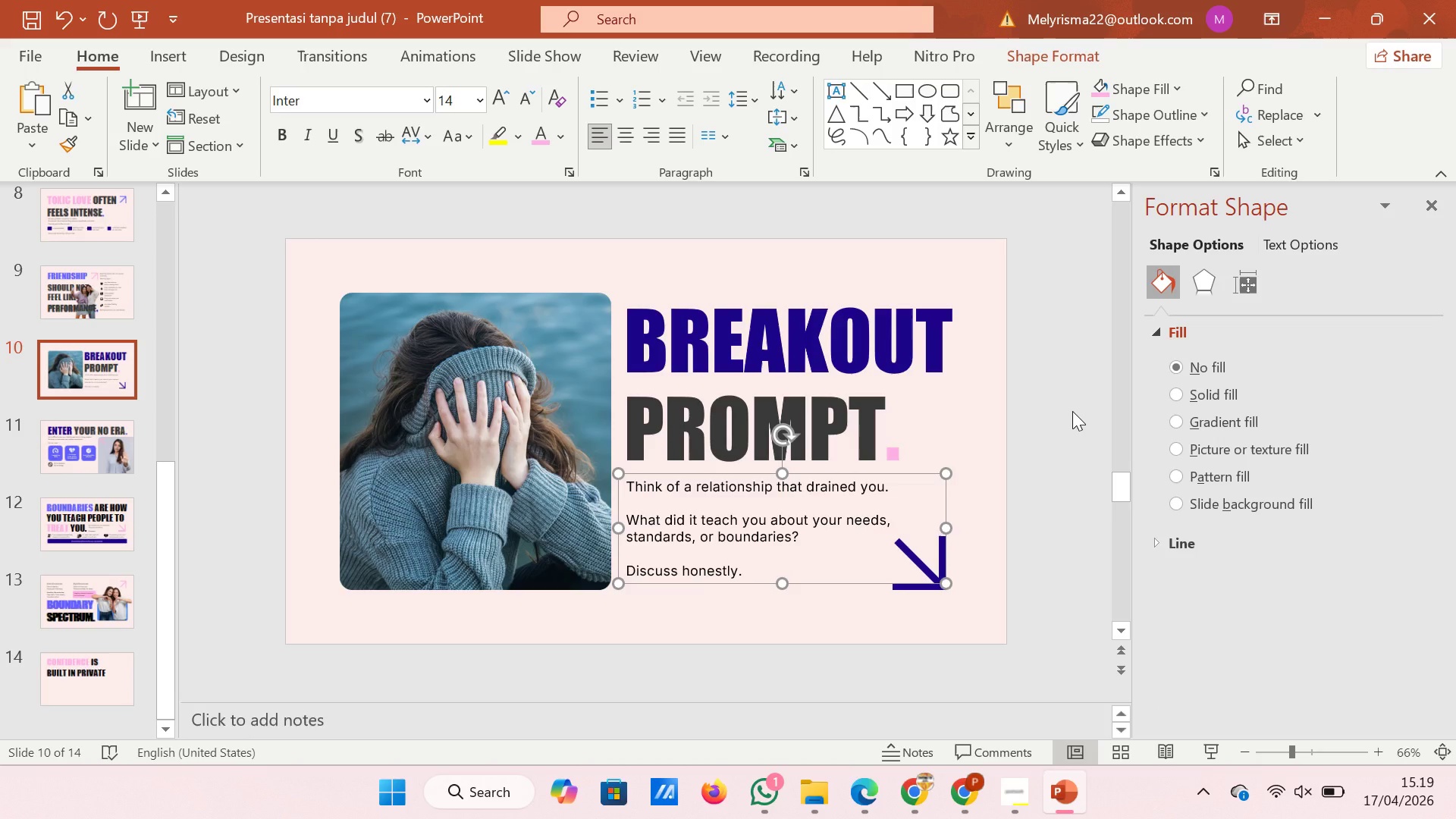 
left_click([1072, 411])
 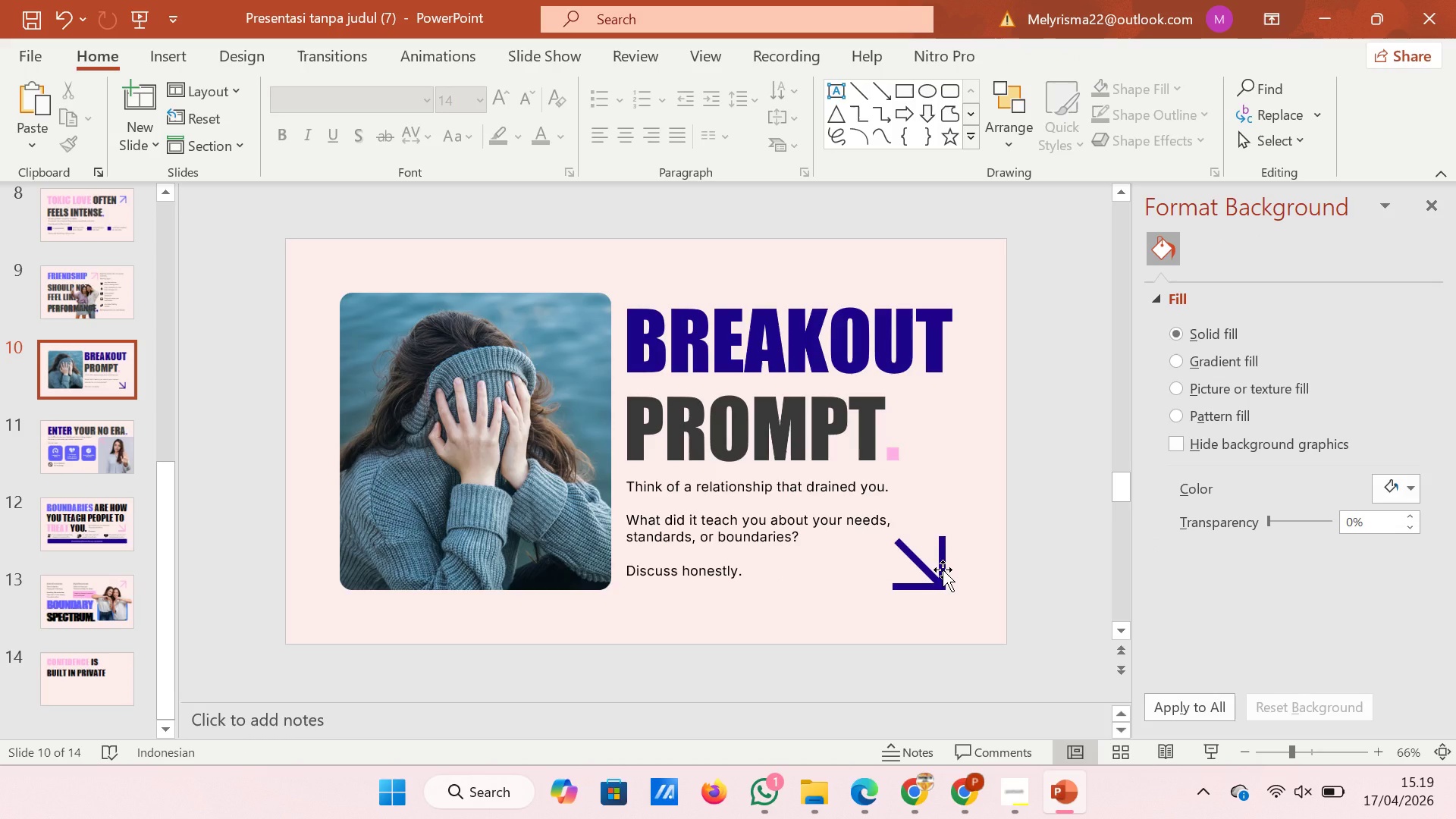 
left_click([943, 570])
 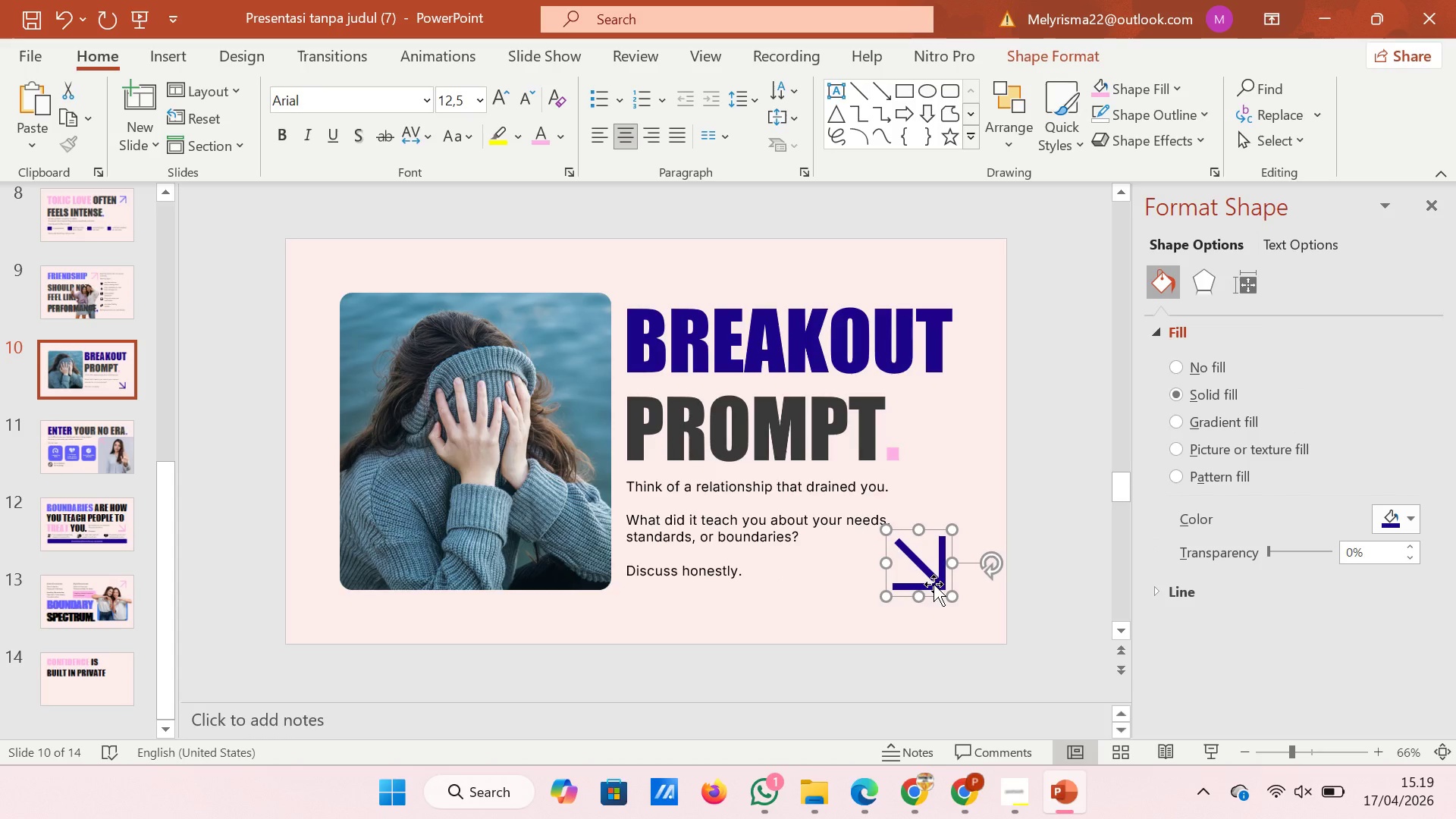 
left_click_drag(start_coordinate=[934, 584], to_coordinate=[940, 584])
 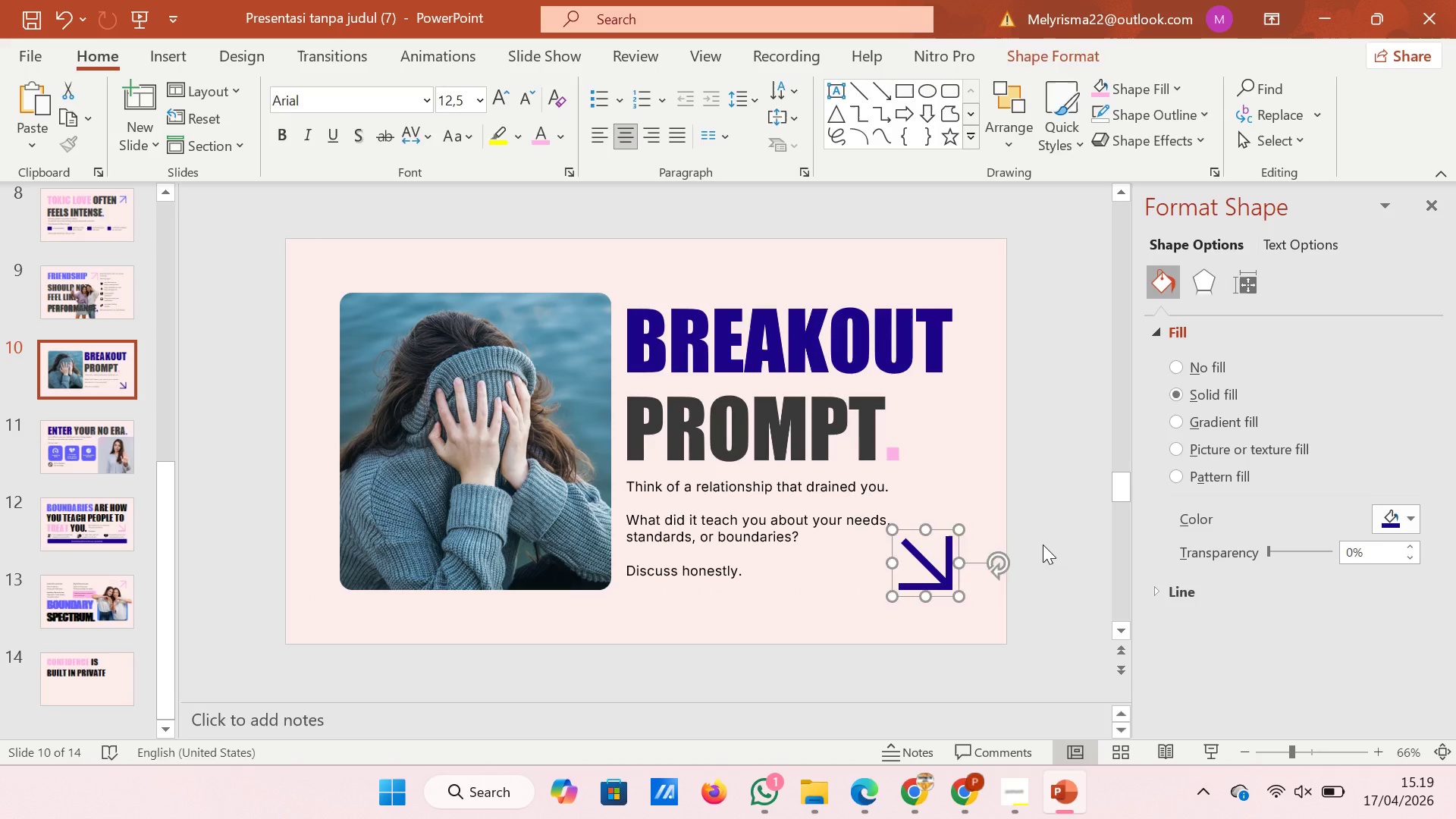 
left_click([1043, 544])
 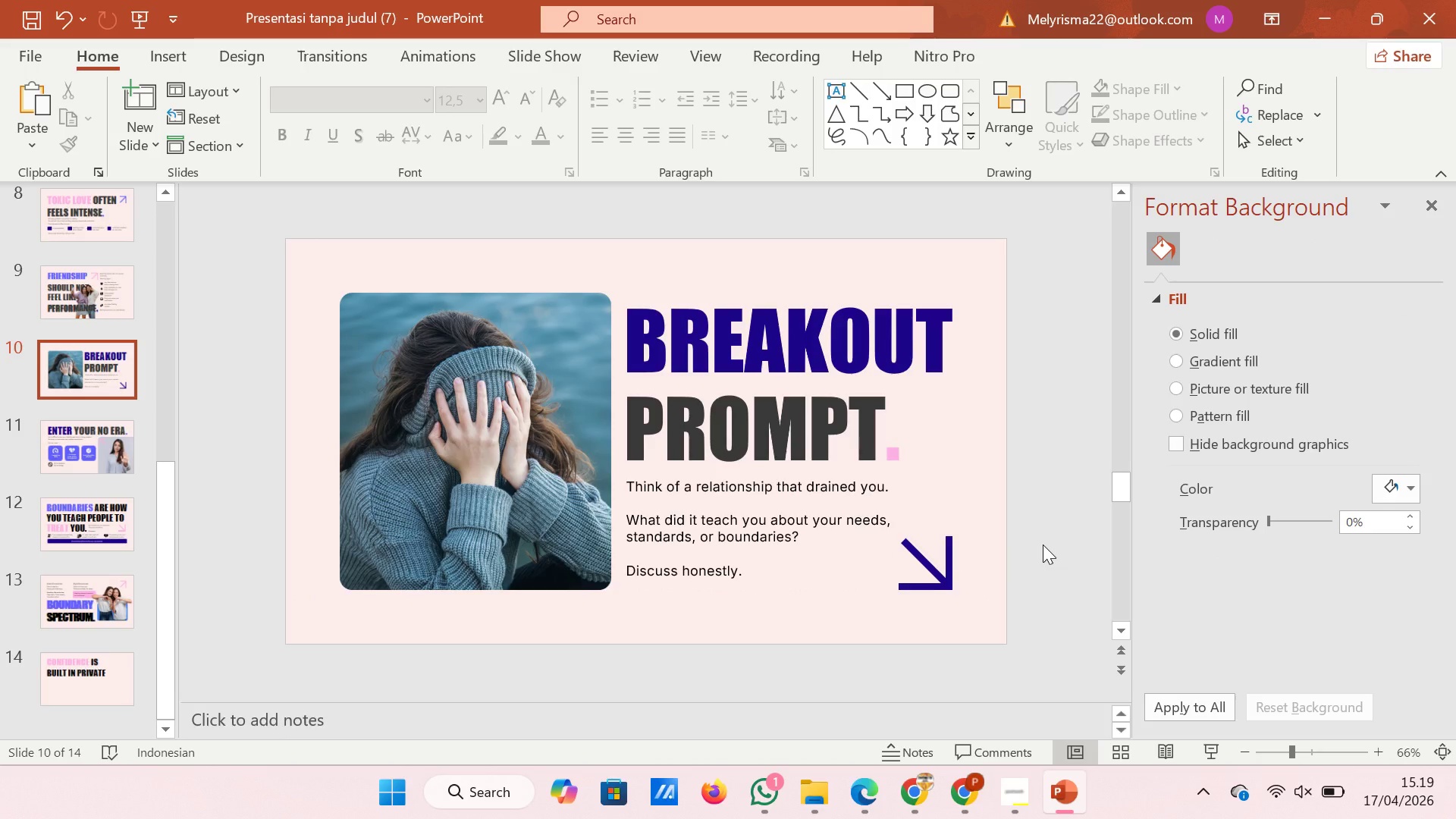 
left_click([973, 406])
 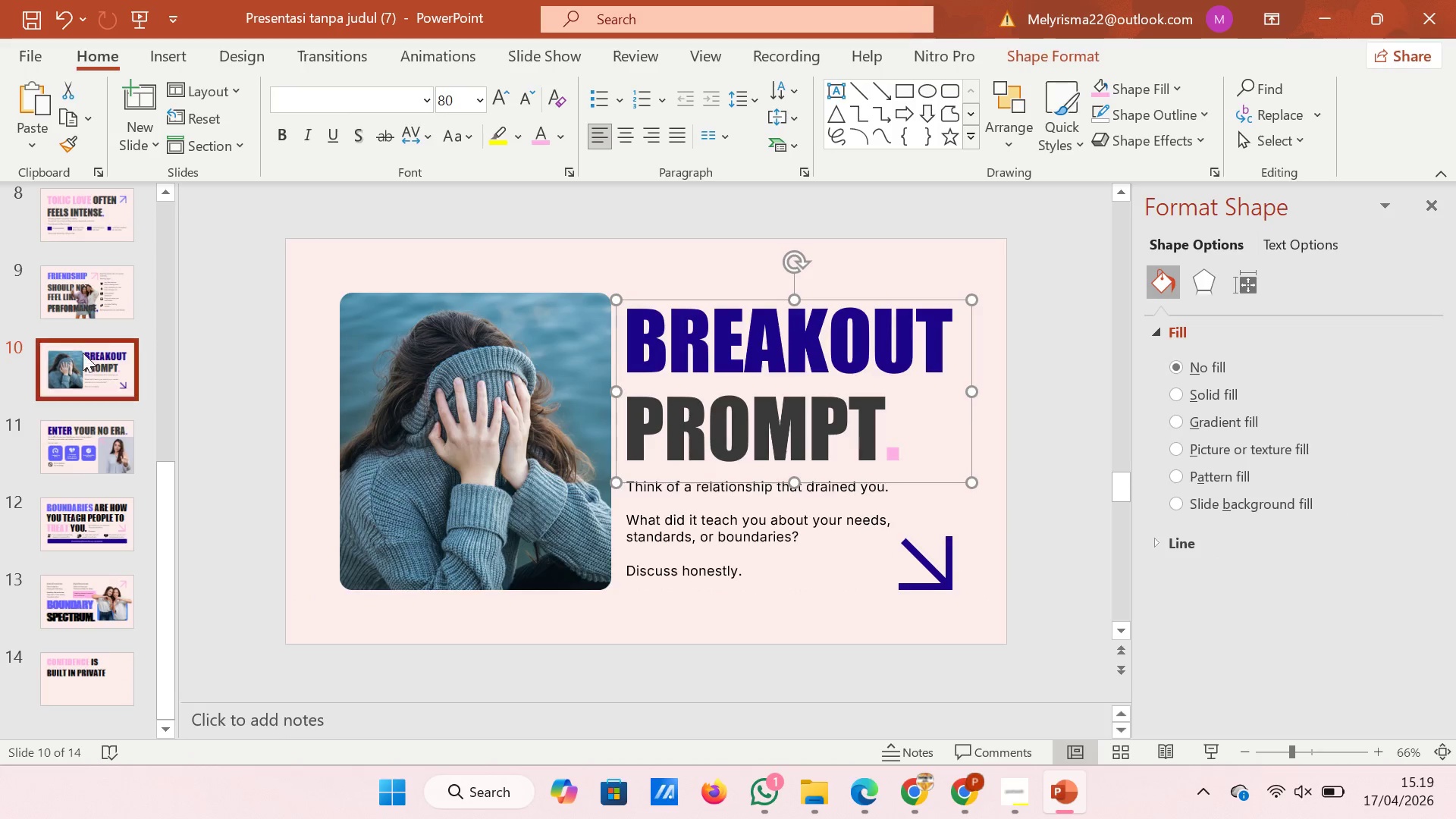 
left_click([89, 299])
 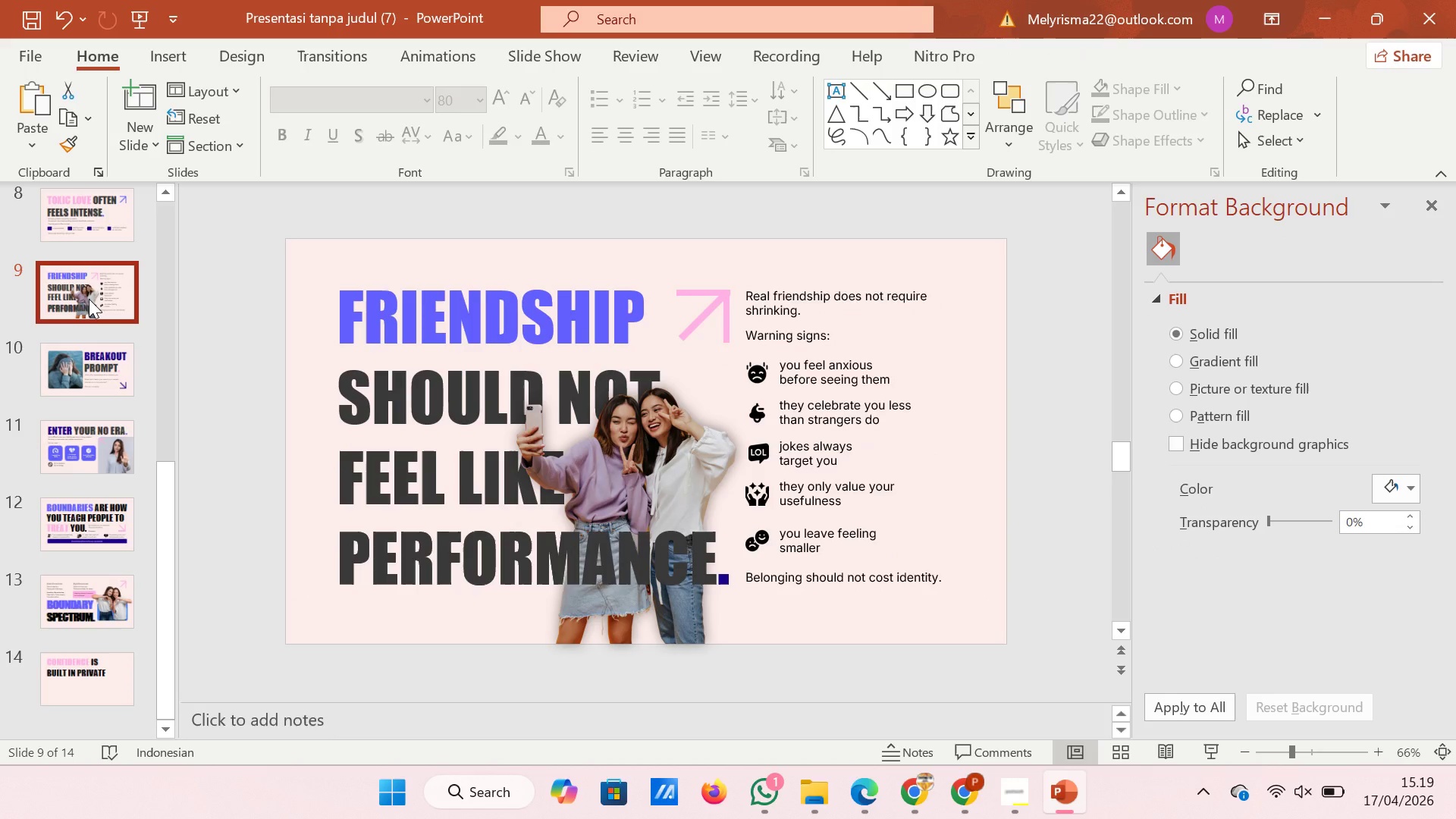 
scroll: coordinate [89, 309], scroll_direction: up, amount: 2.0
 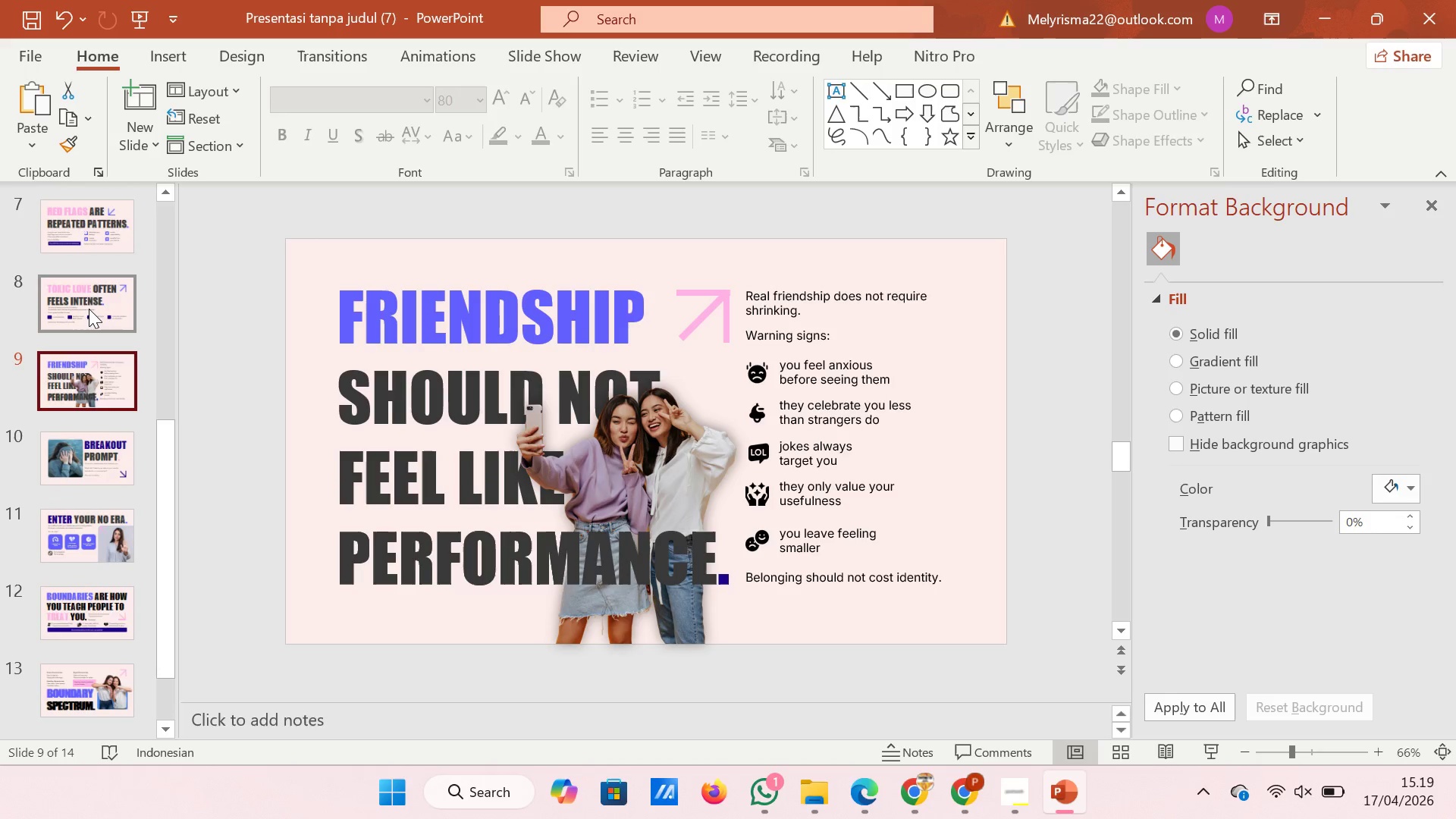 
left_click([89, 309])
 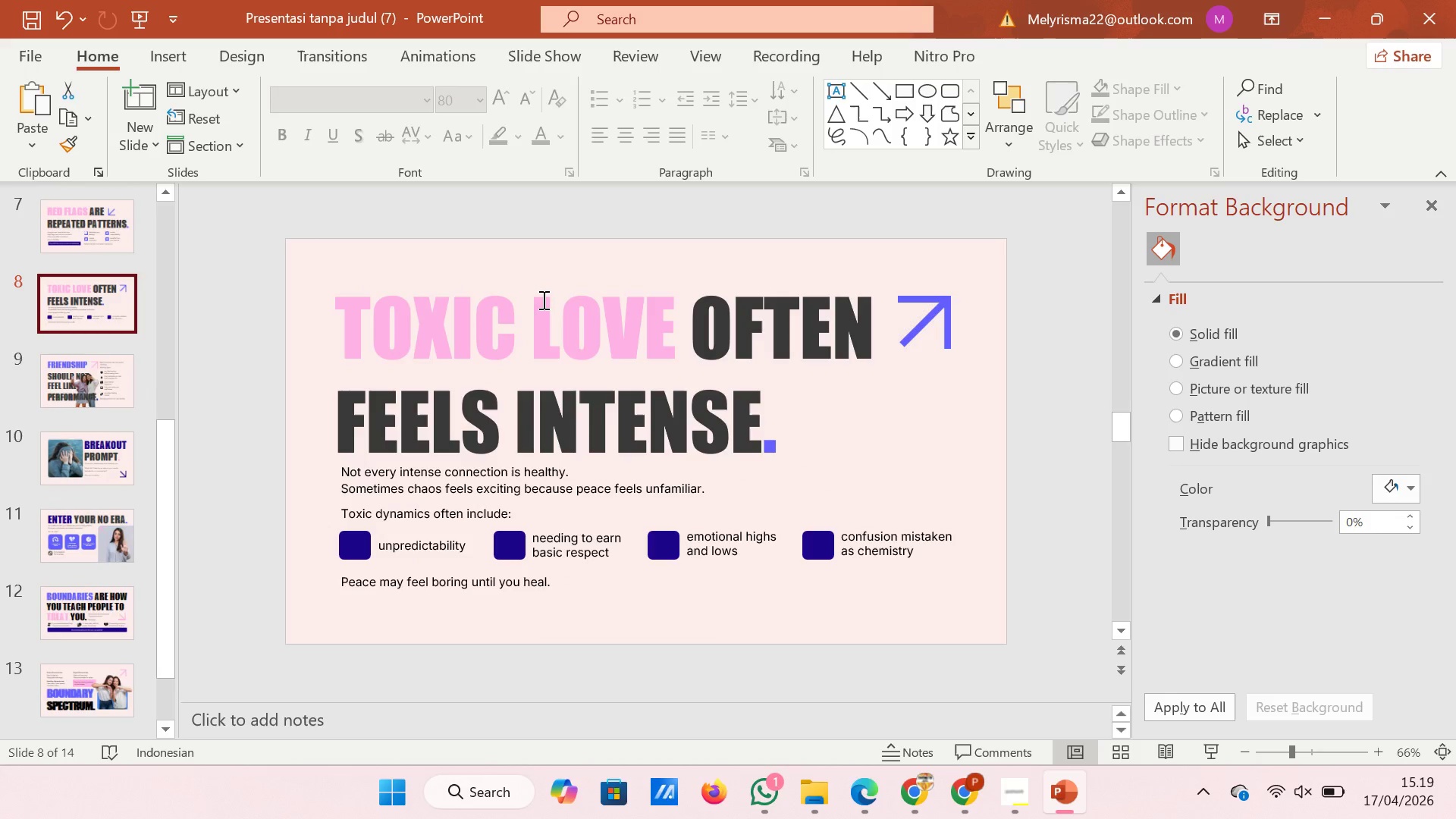 
left_click([542, 300])
 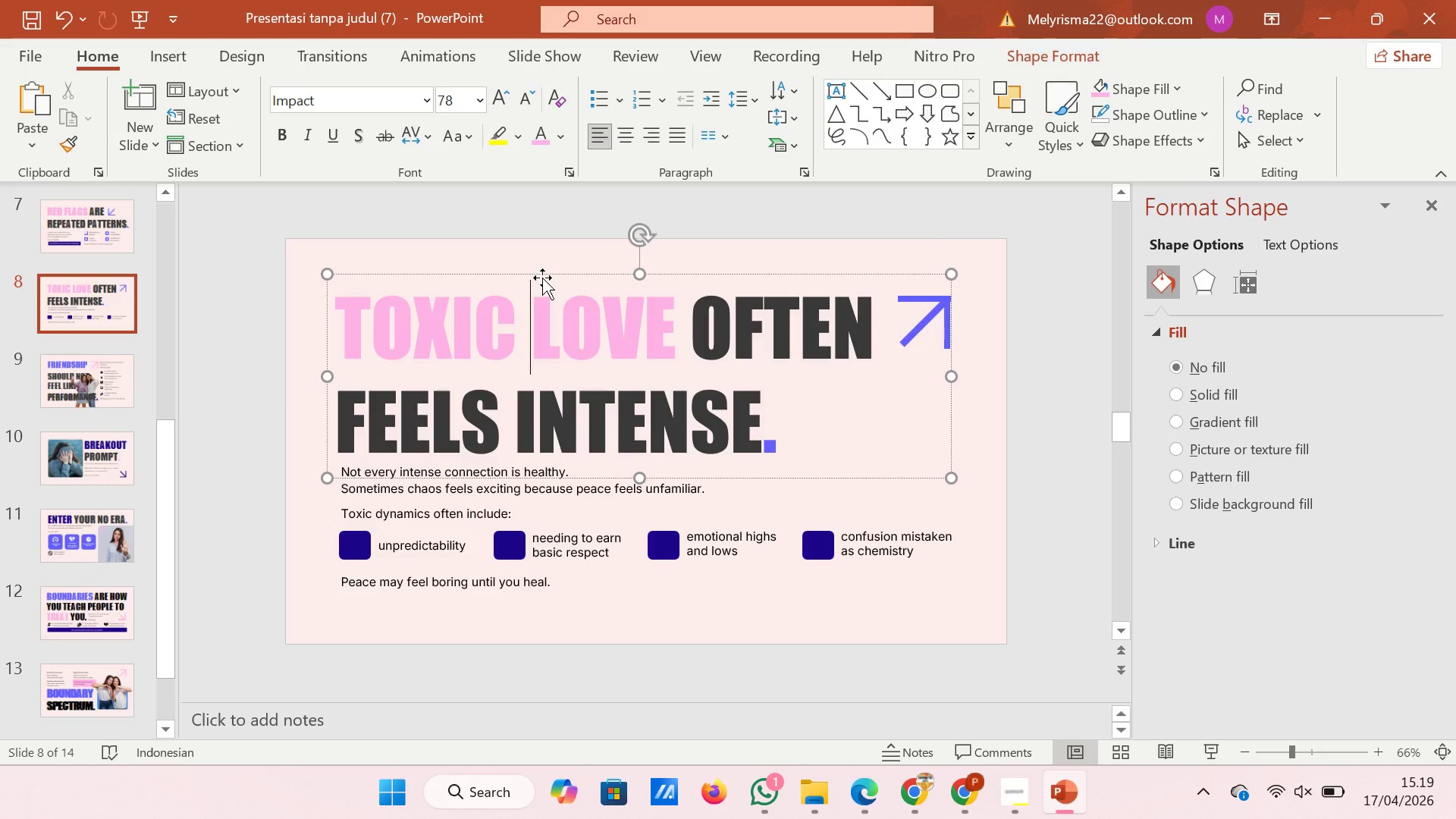 
left_click([542, 278])
 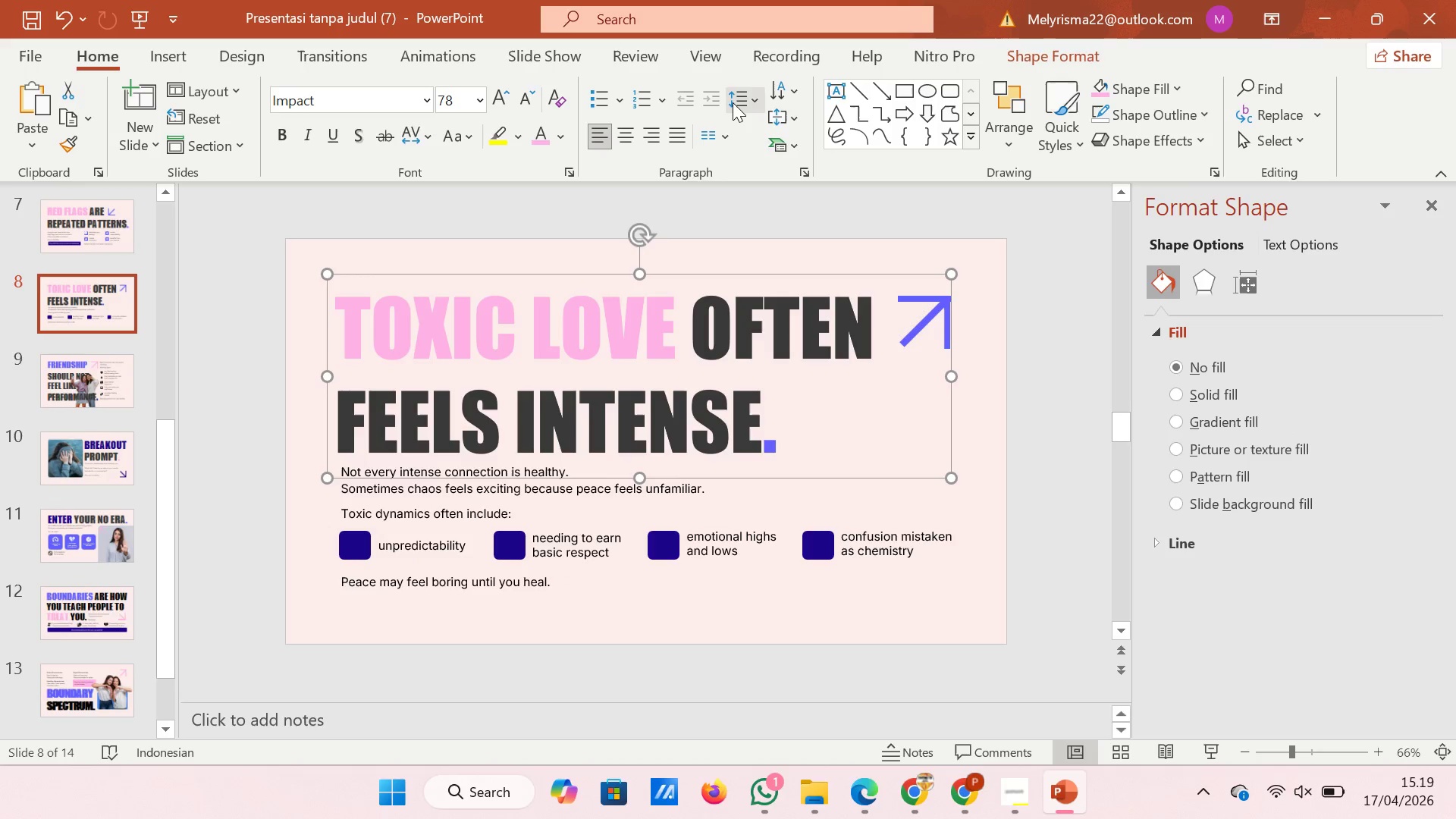 
left_click([733, 102])
 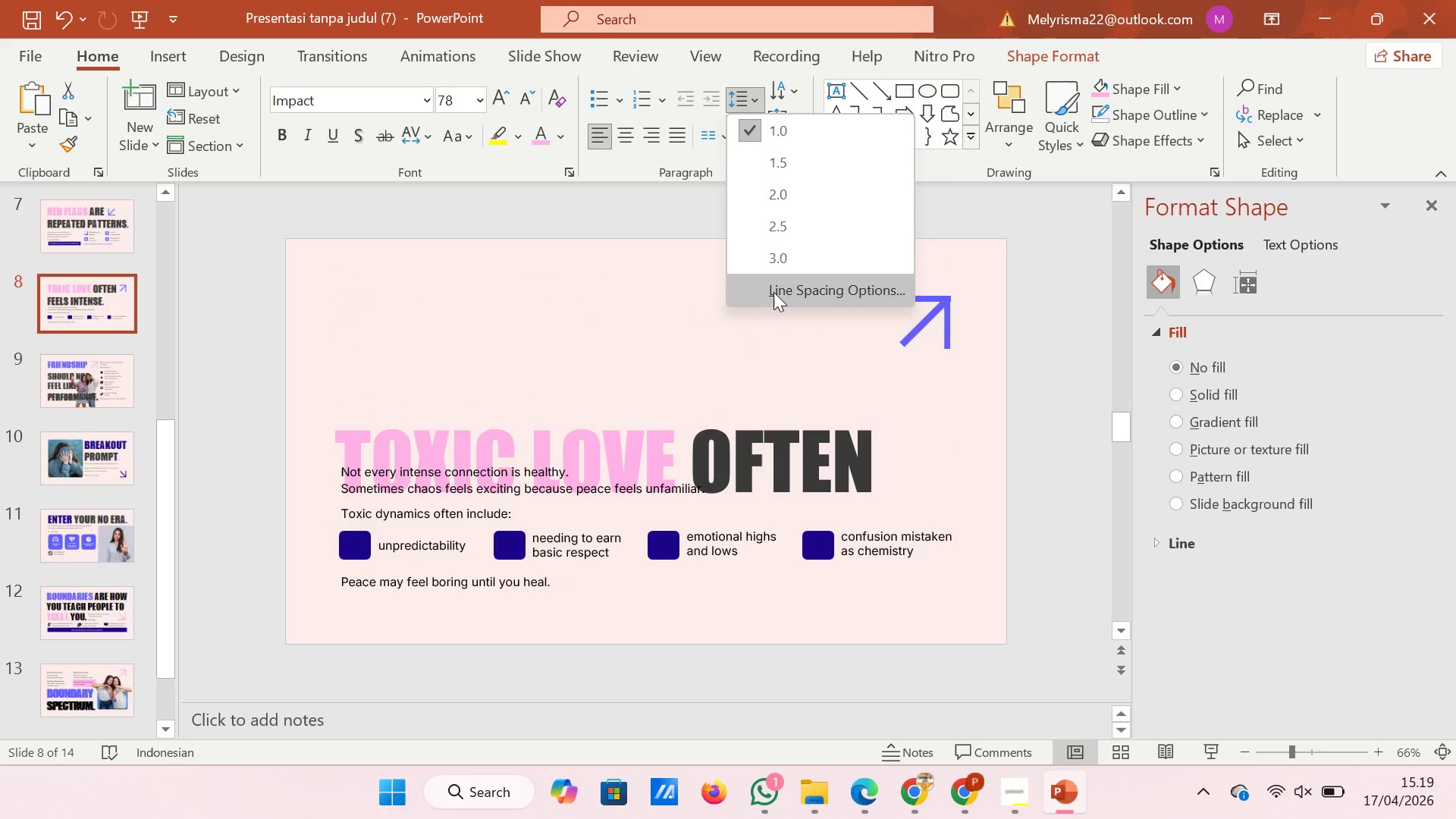 
left_click([774, 293])
 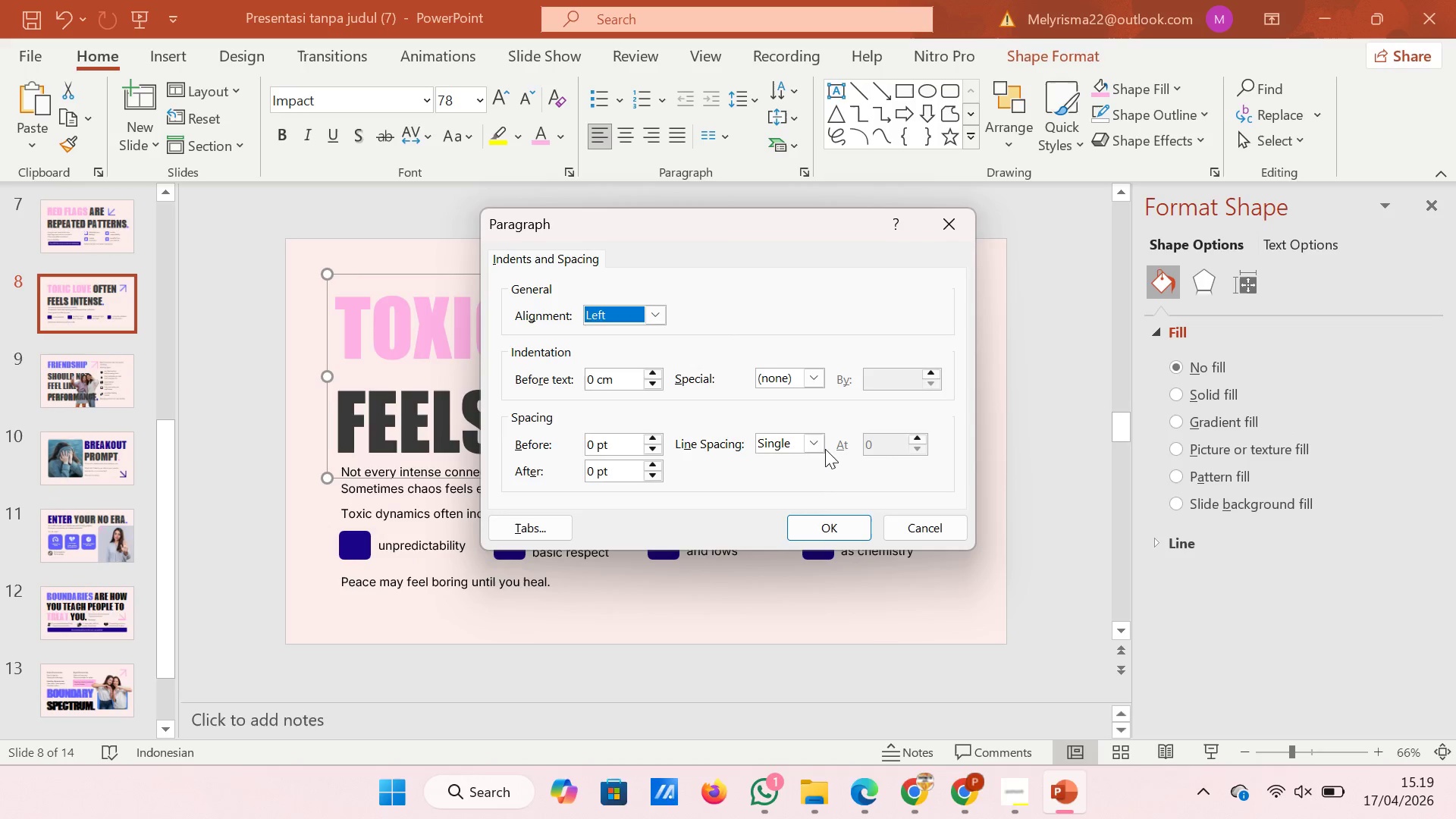 
left_click([818, 443])
 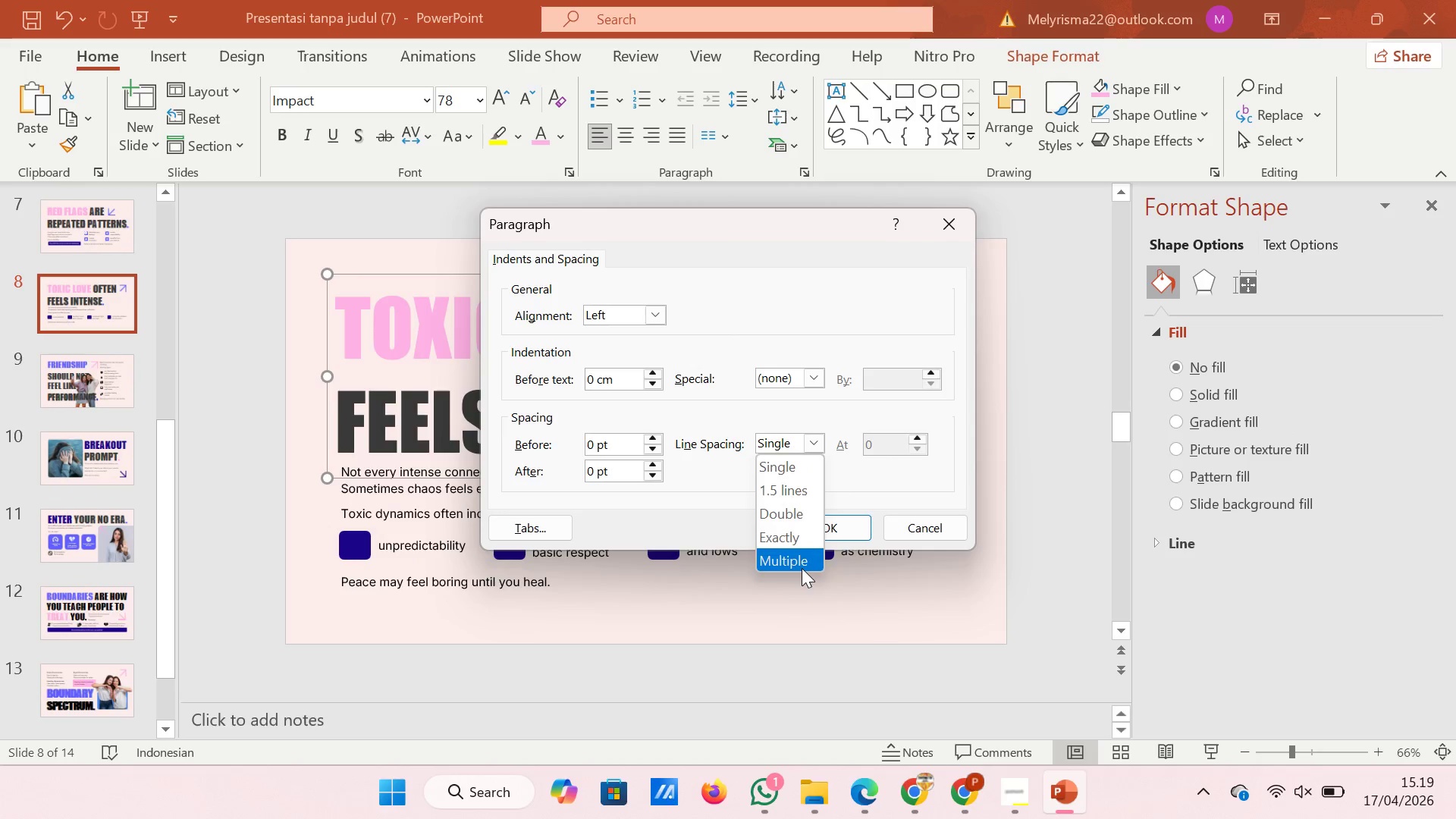 
left_click([802, 568])
 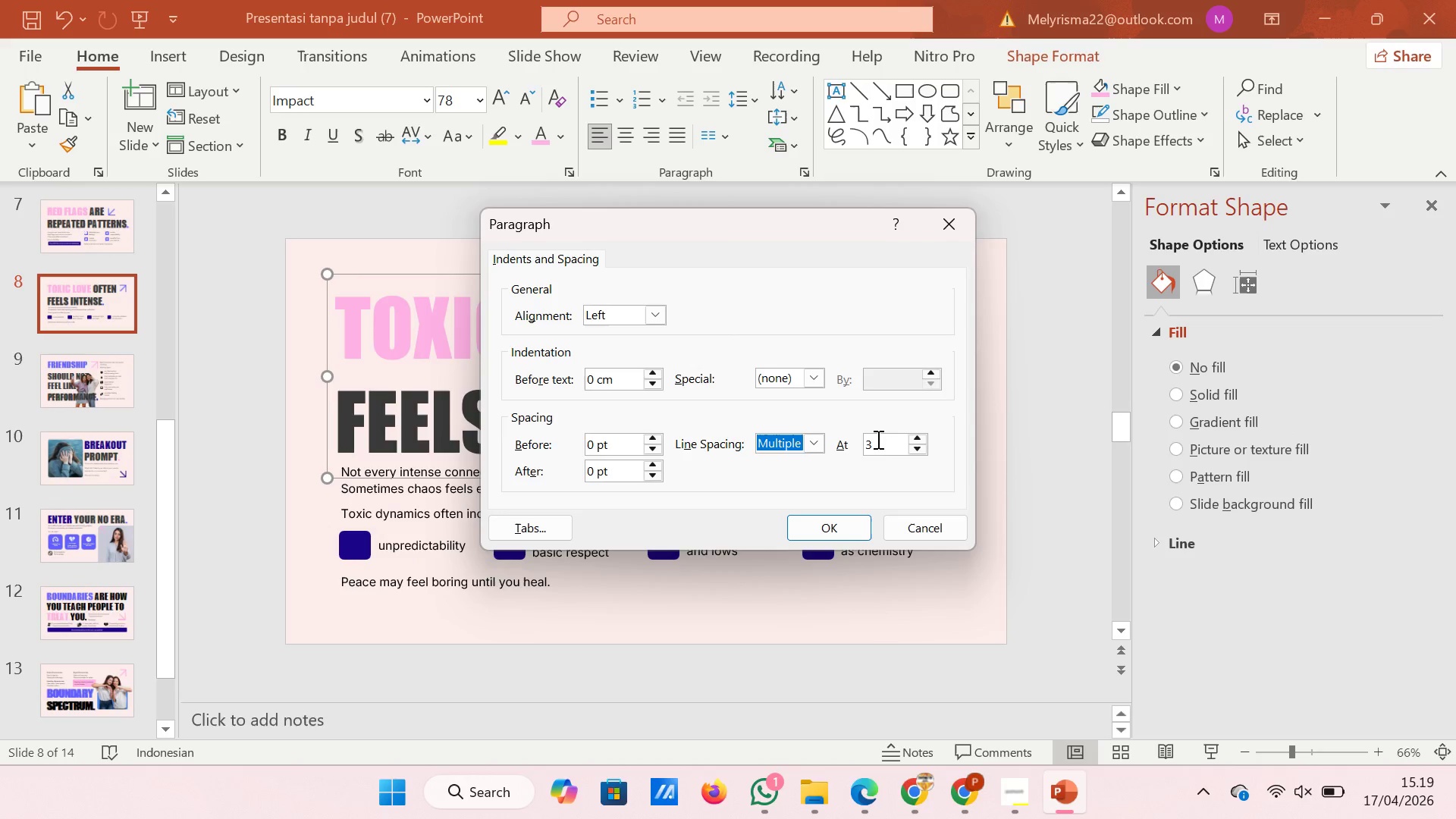 
left_click([875, 440])
 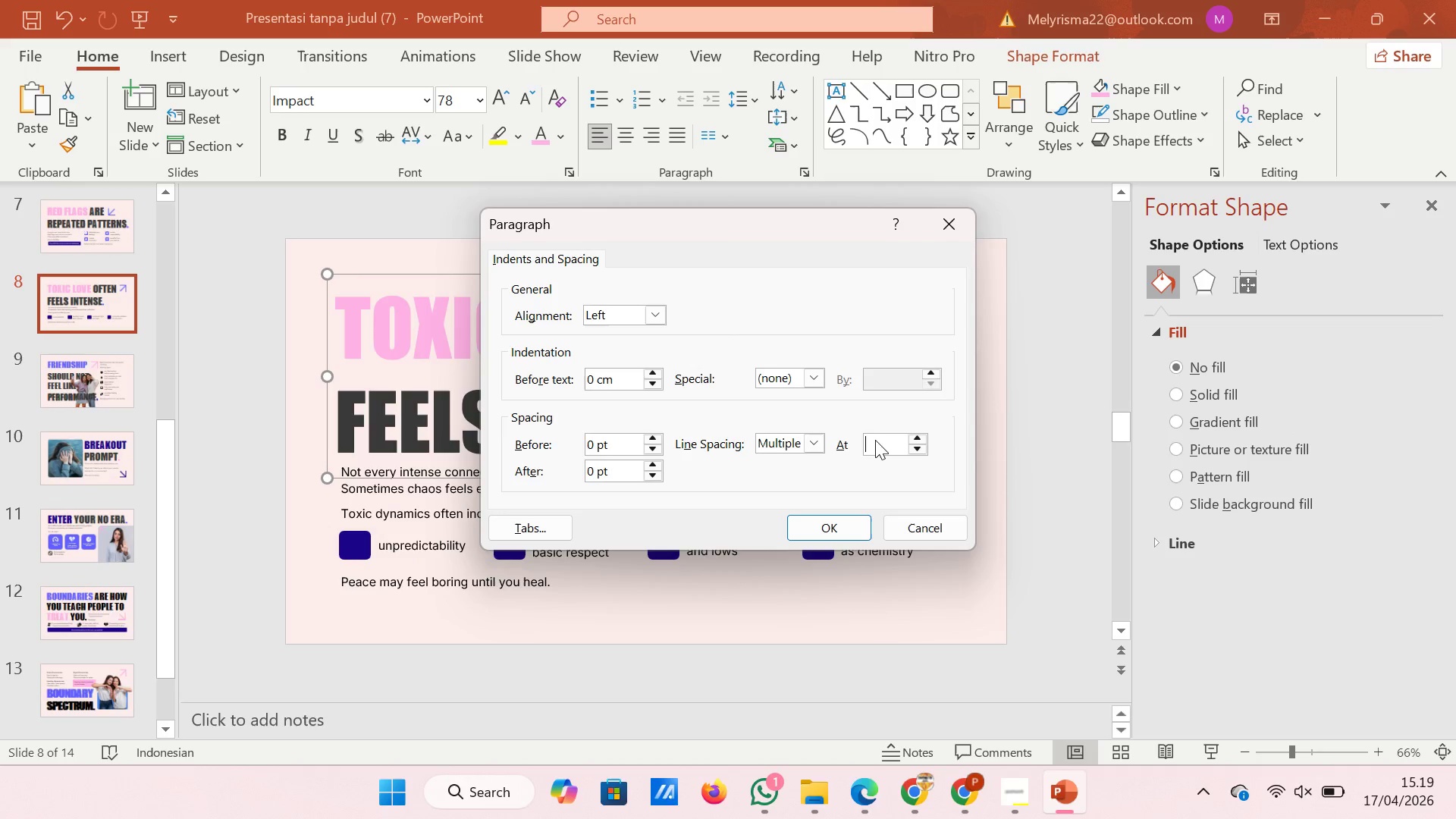 
key(Backspace)
 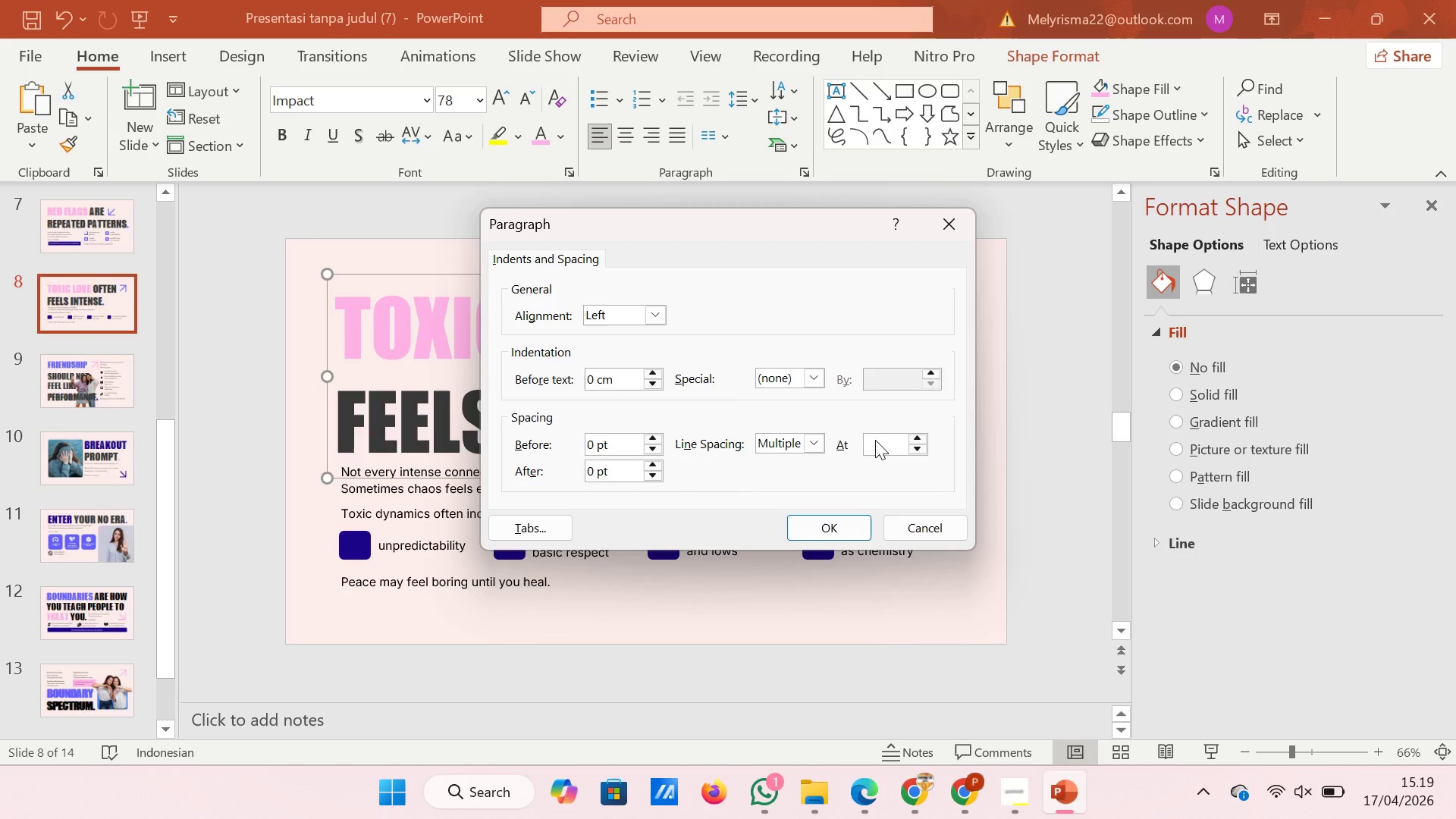 
key(0)
 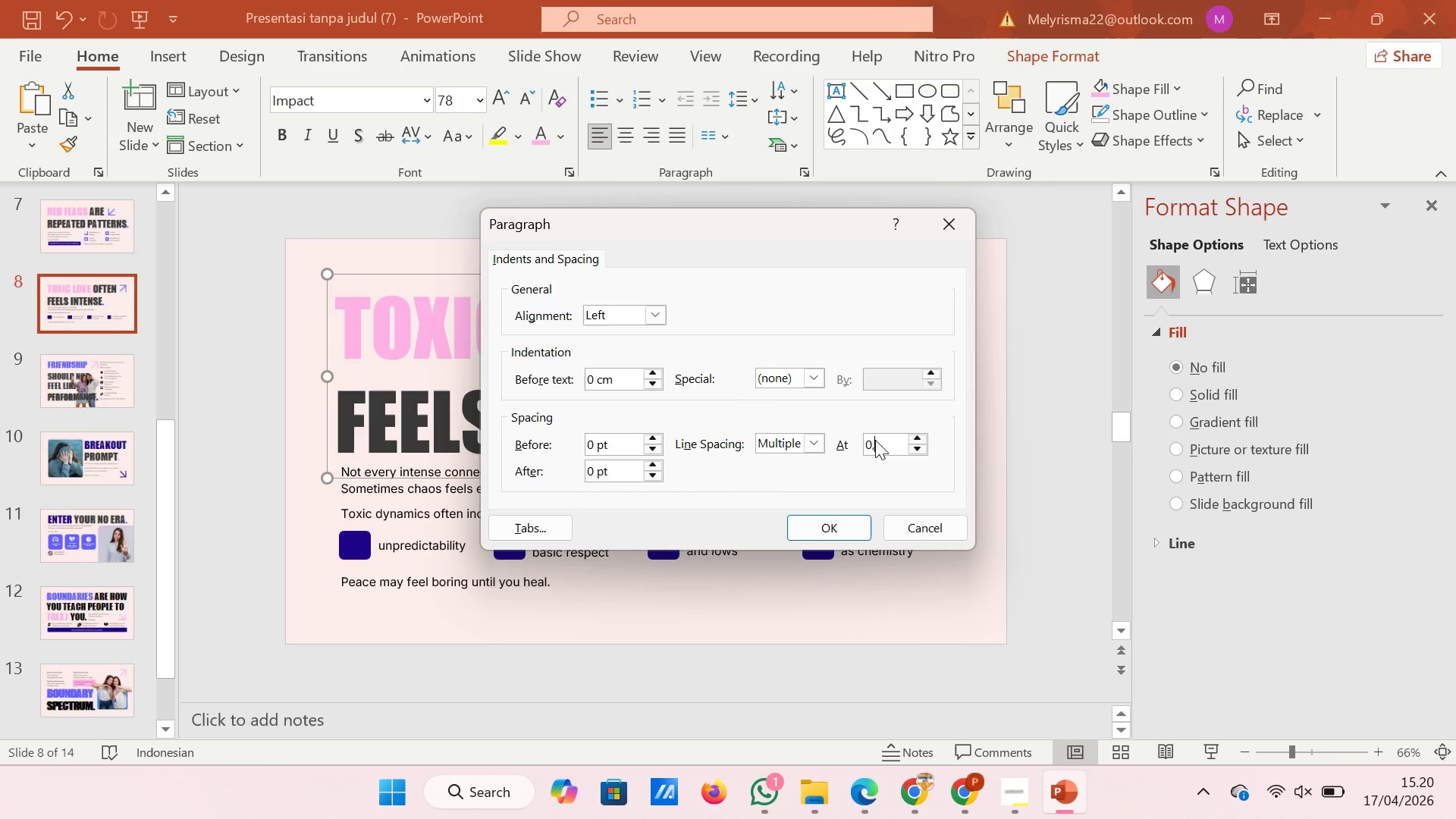 
key(Comma)
 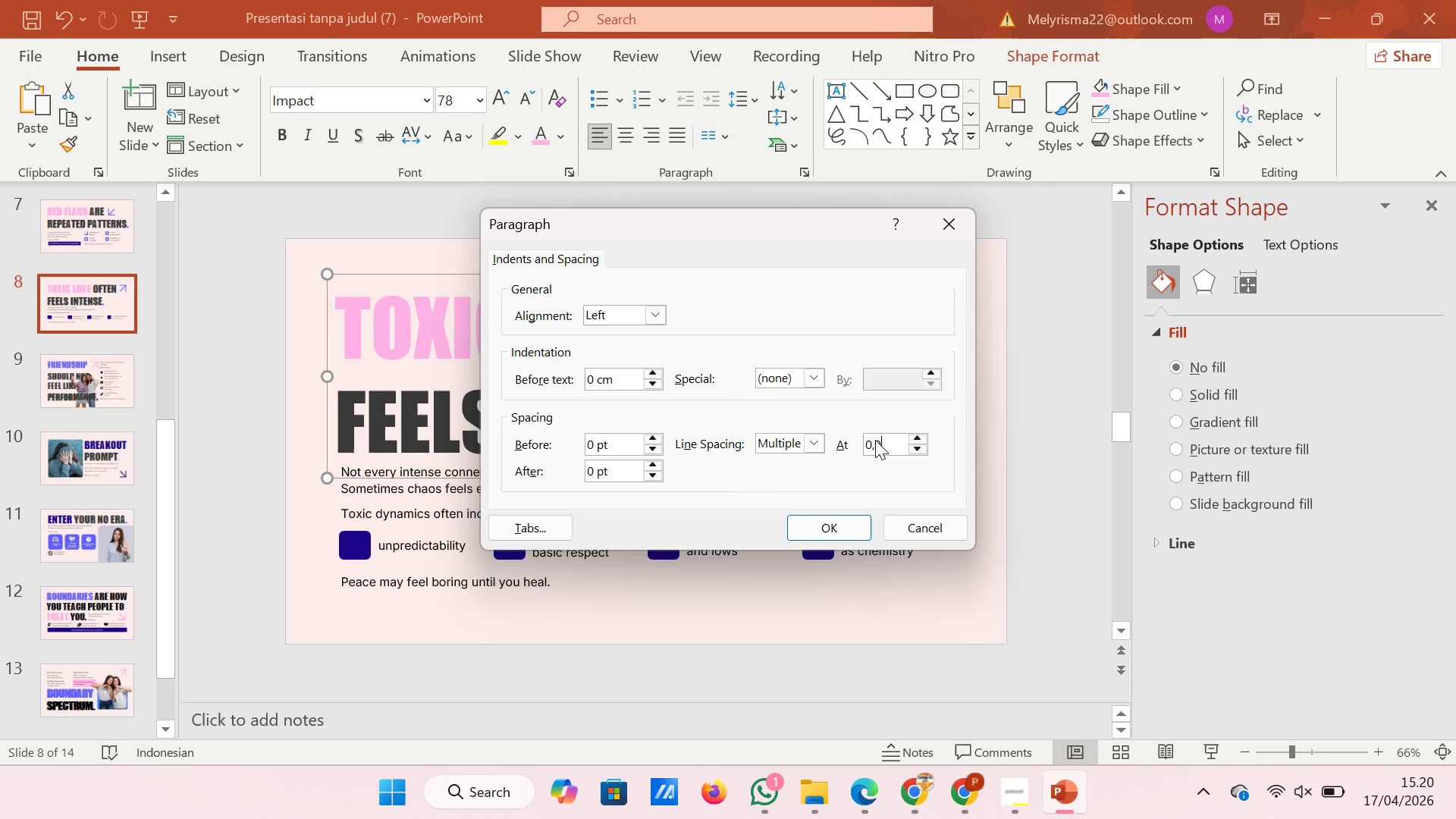 
key(9)
 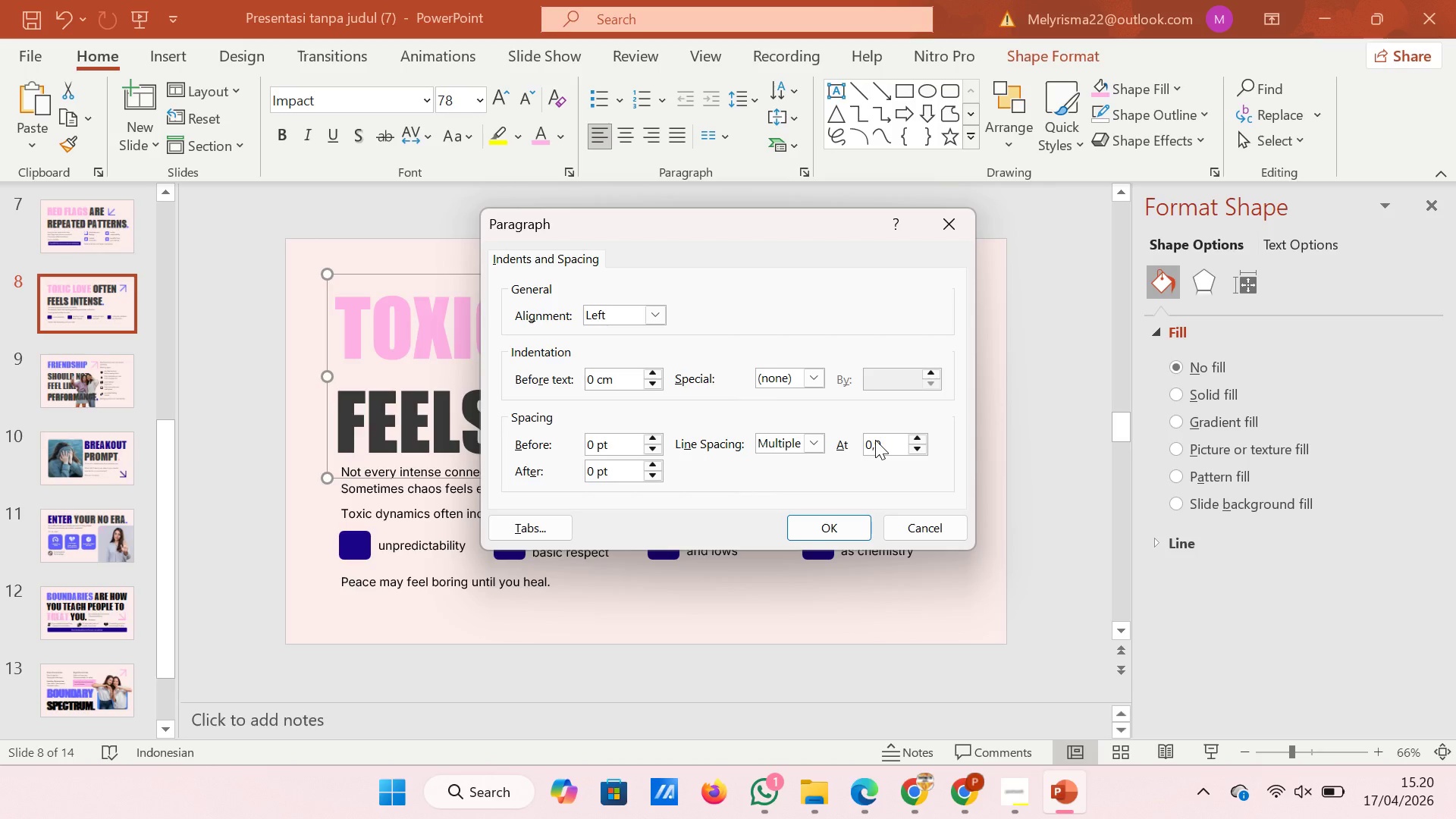 
key(Enter)
 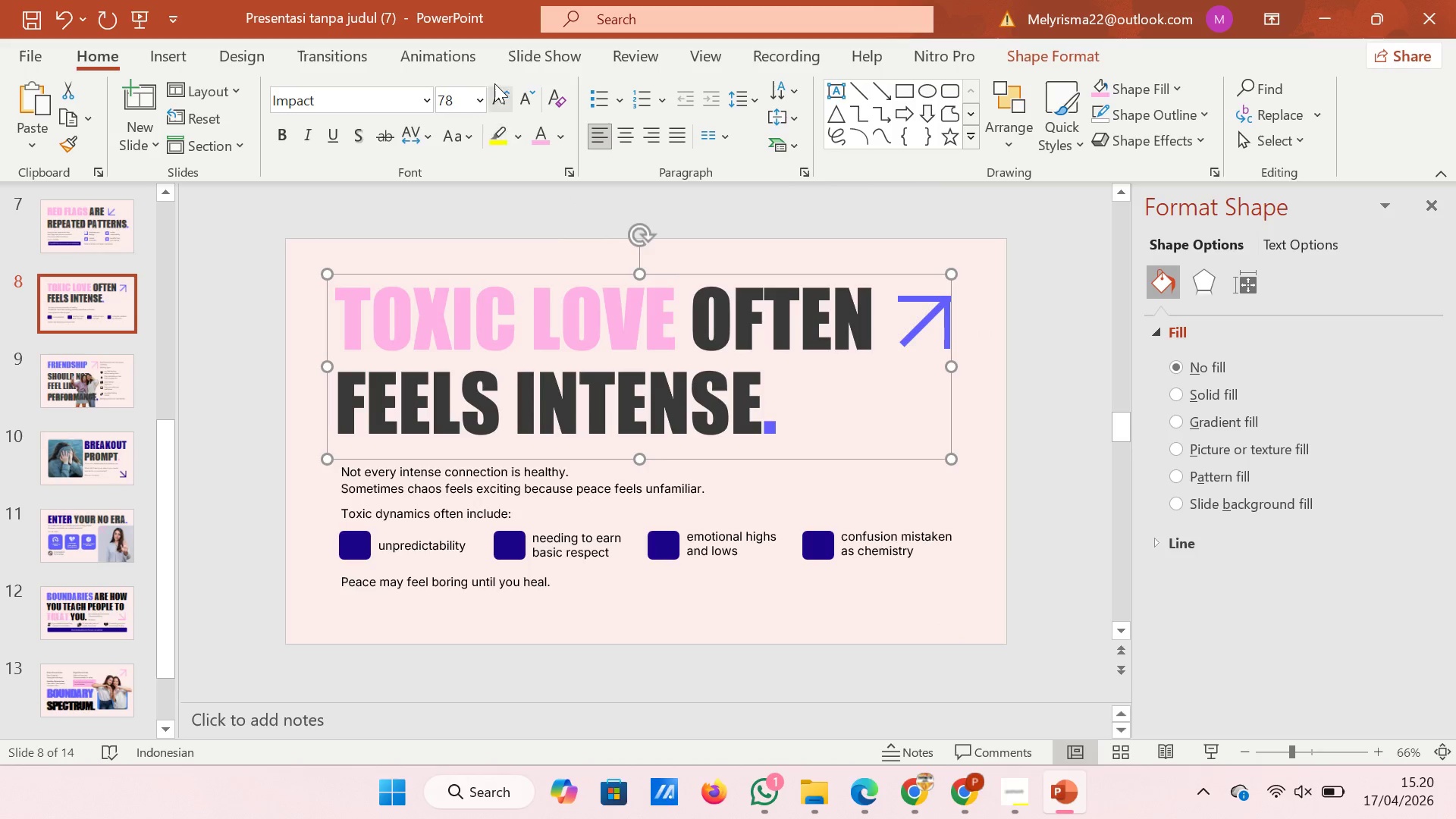 
left_click([491, 102])
 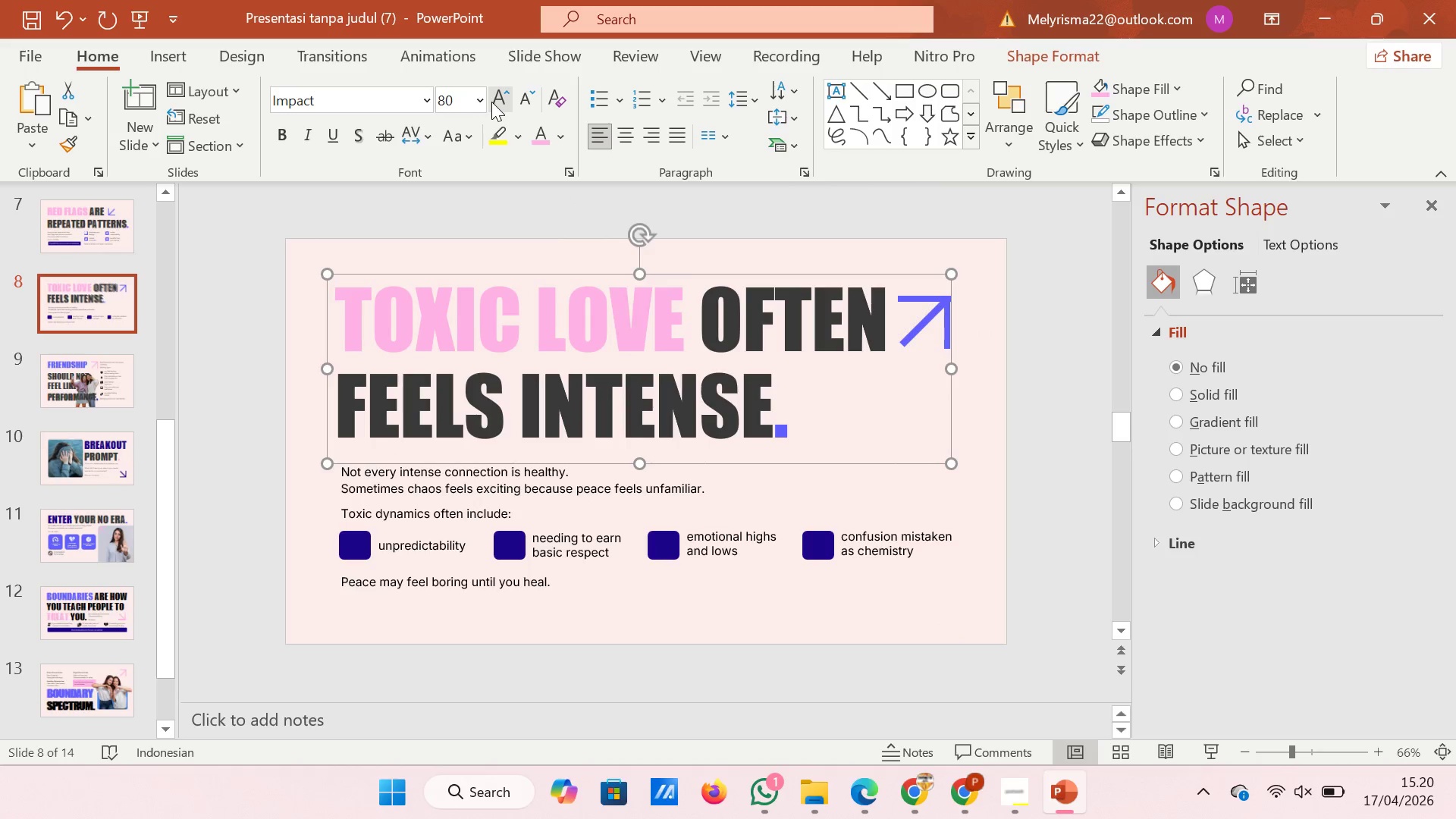 
left_click([491, 102])
 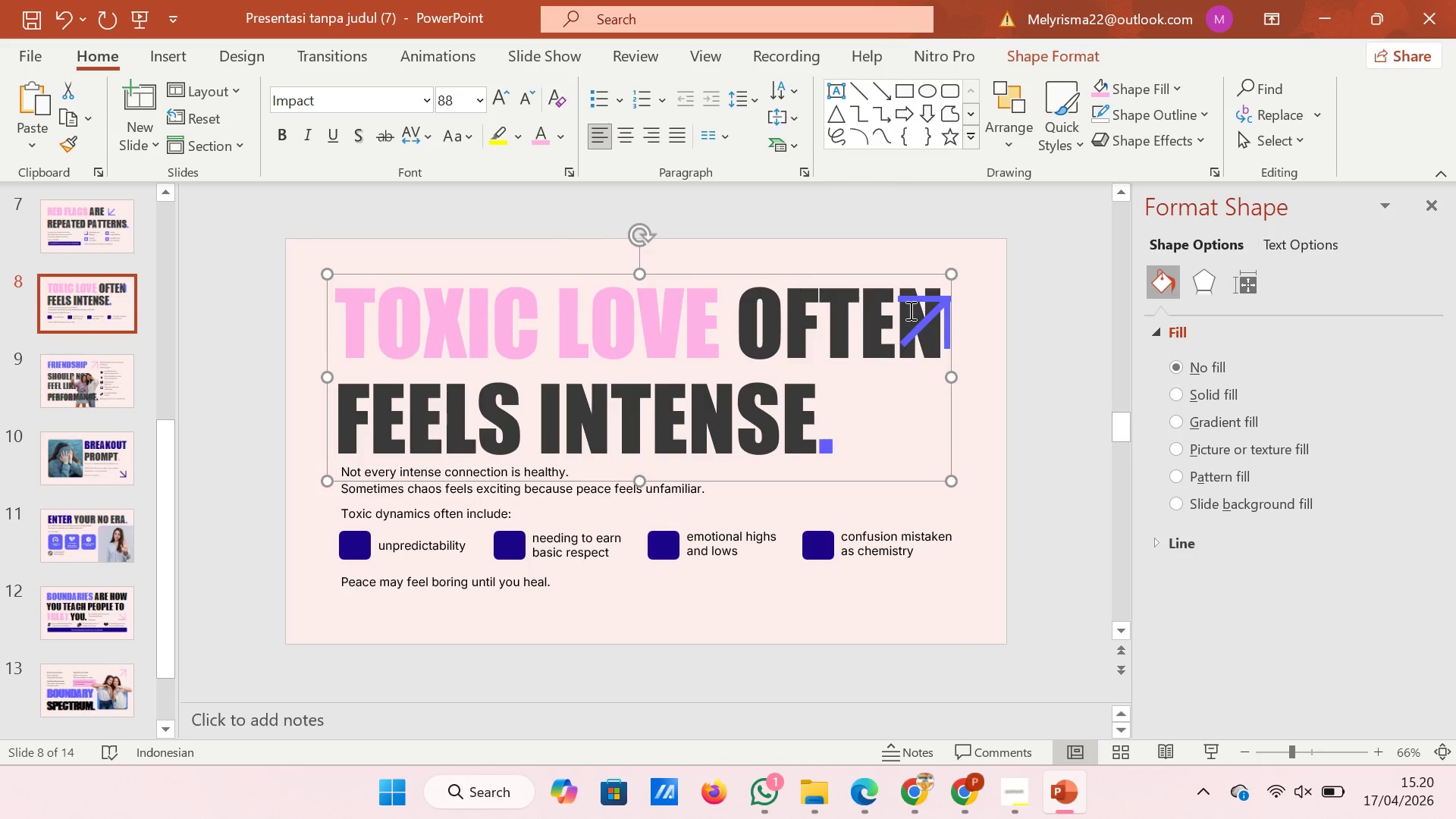 
left_click([931, 318])
 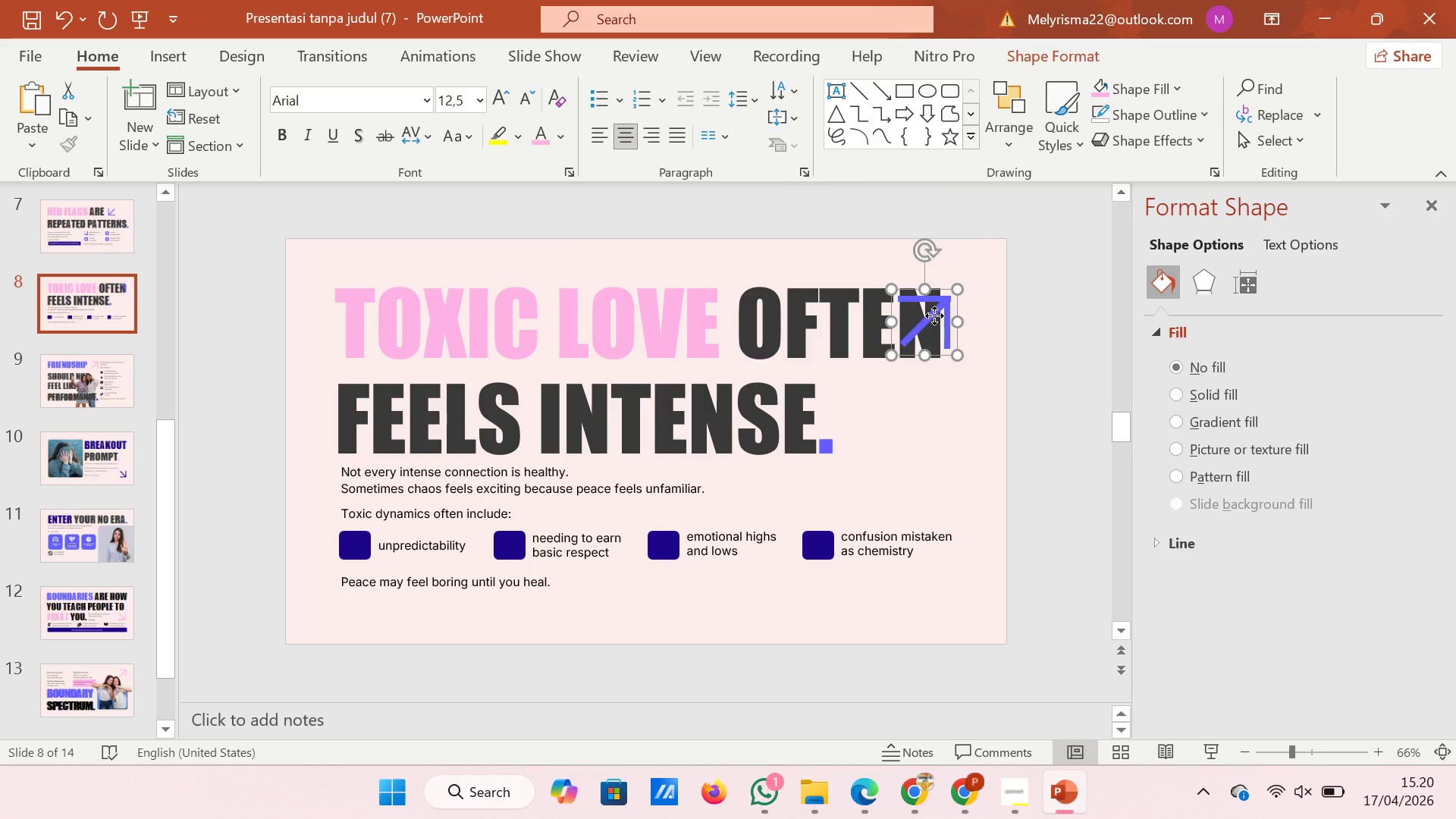 
left_click_drag(start_coordinate=[934, 315], to_coordinate=[924, 424])
 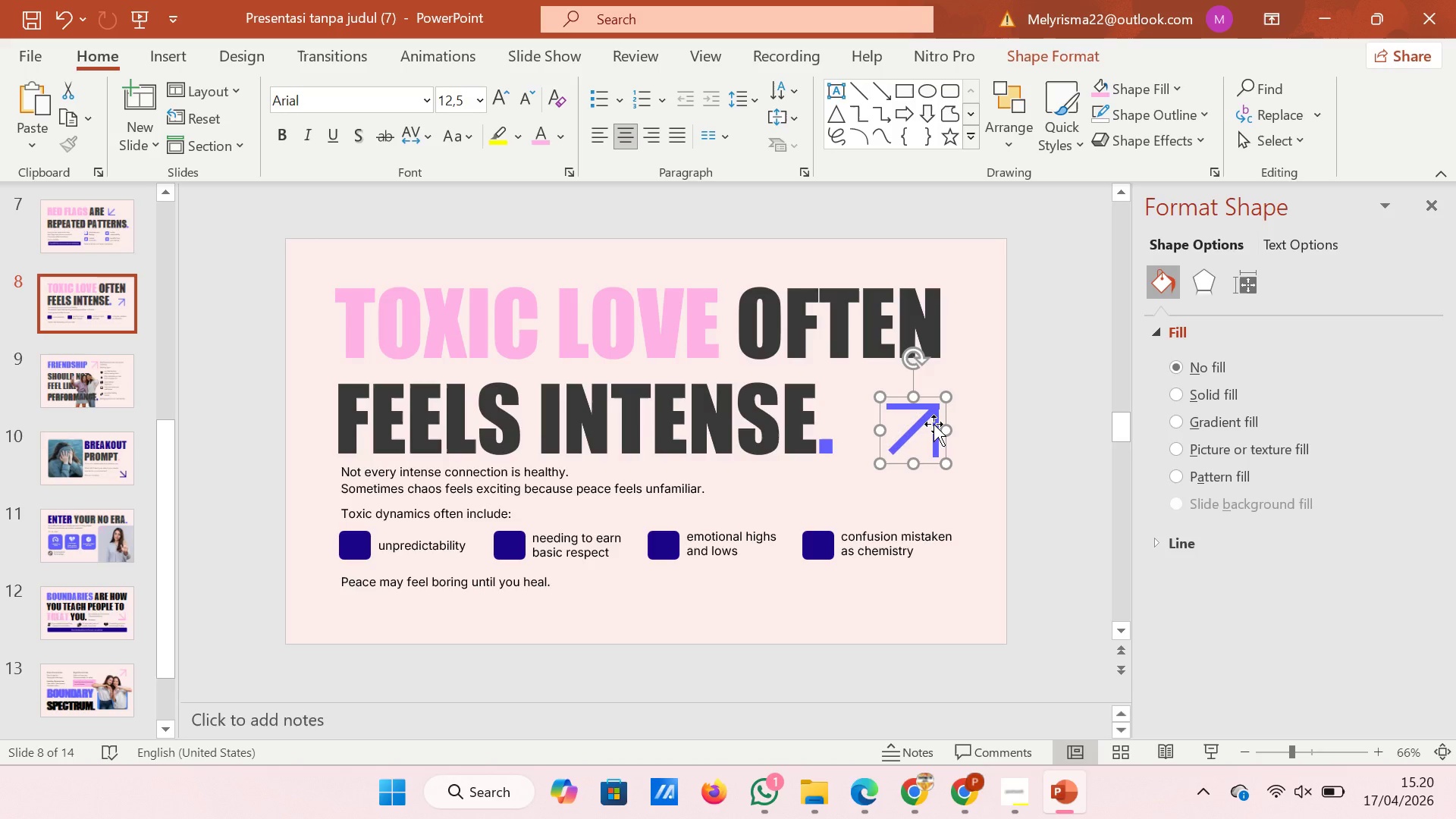 
left_click([934, 424])
 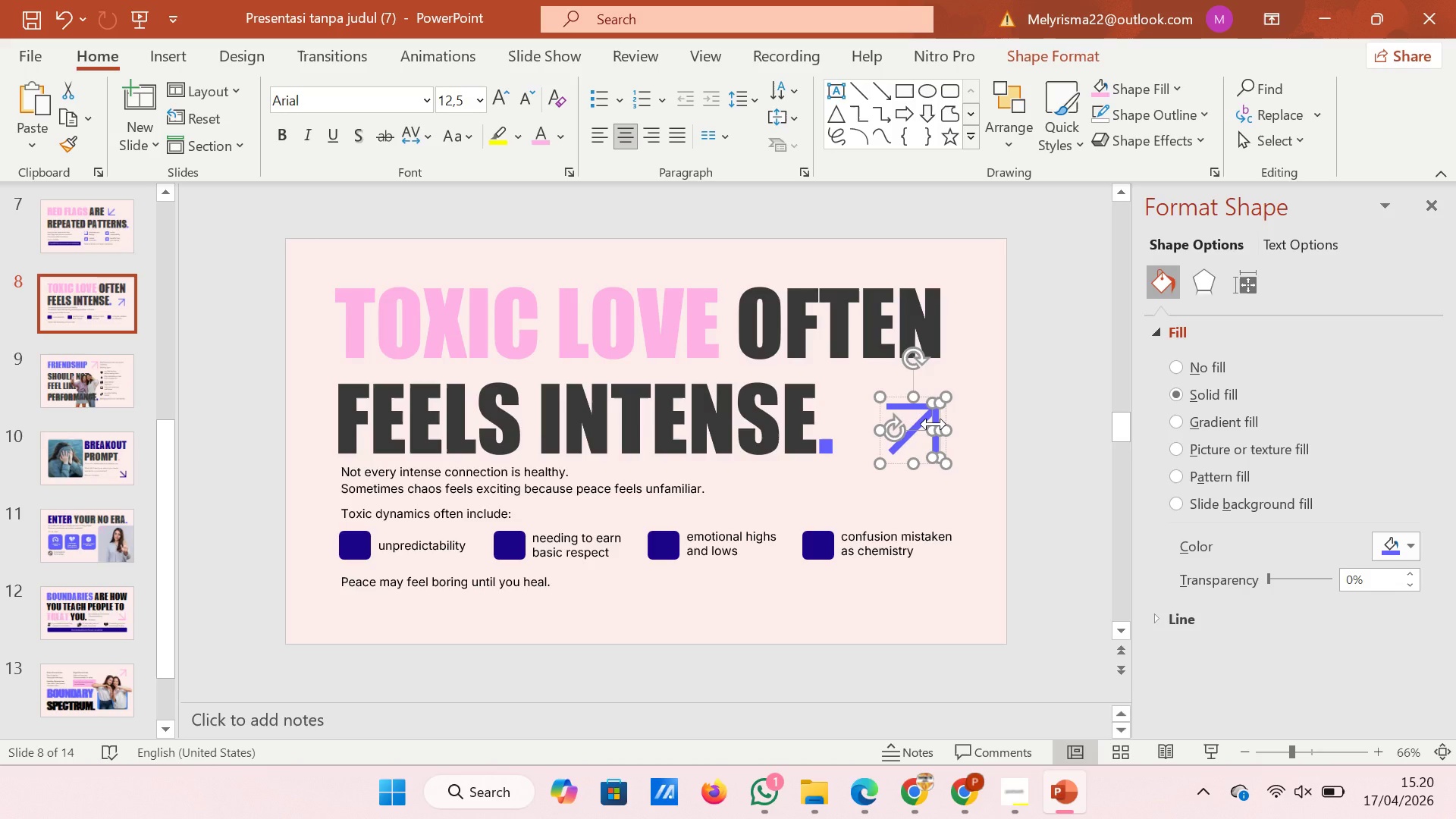 
key(ArrowRight)
 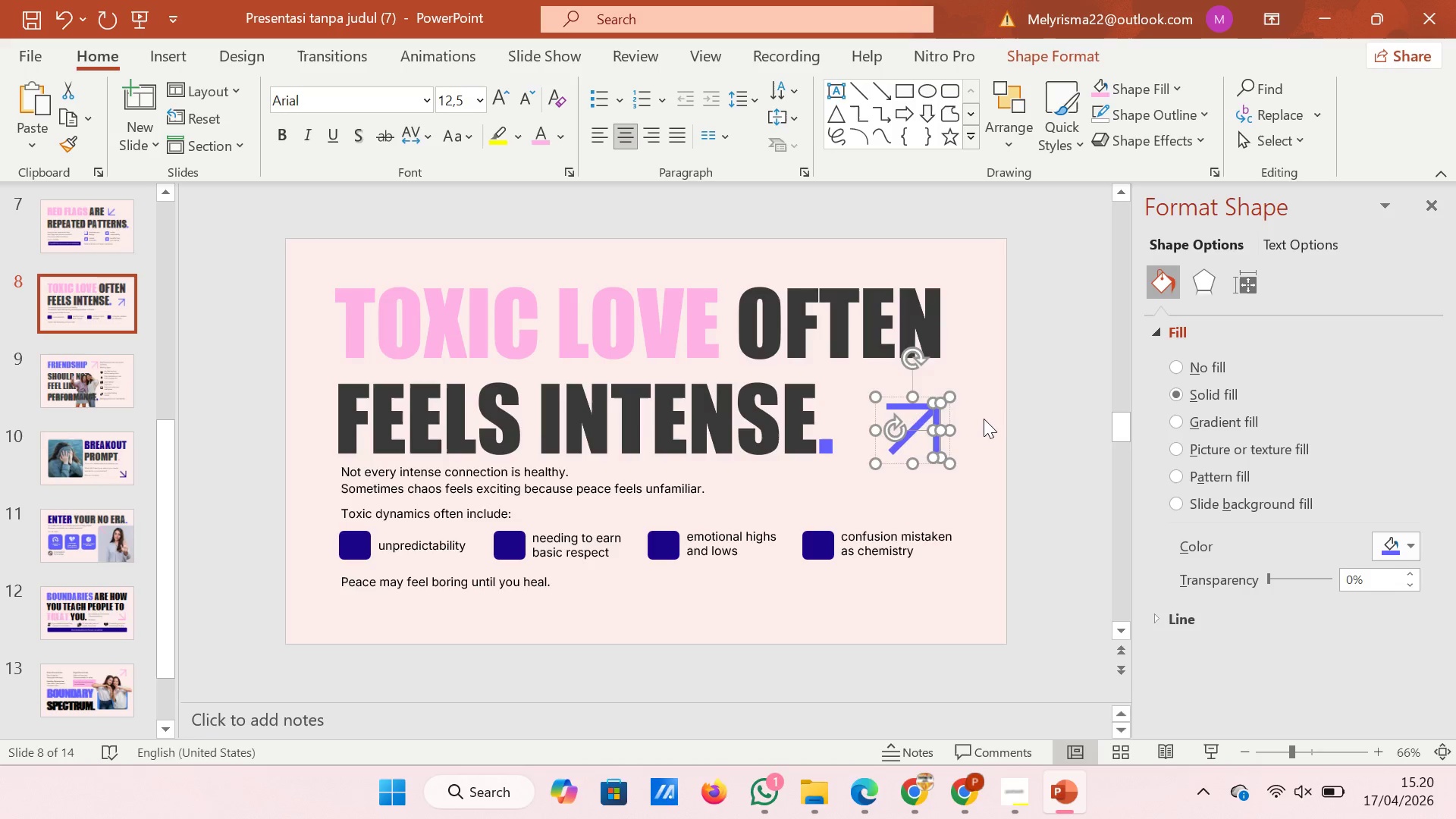 
left_click([993, 419])
 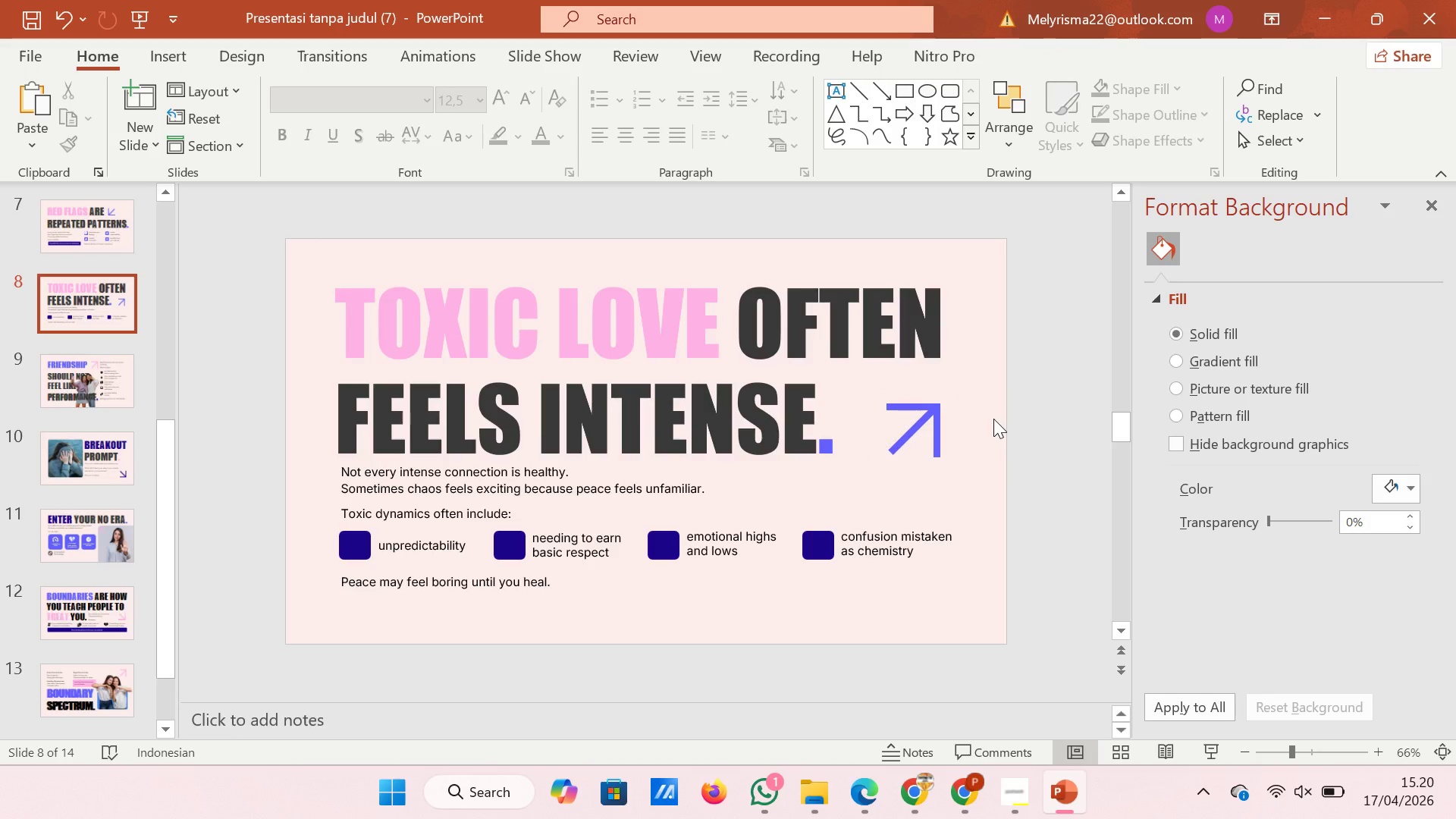 
left_click([905, 424])
 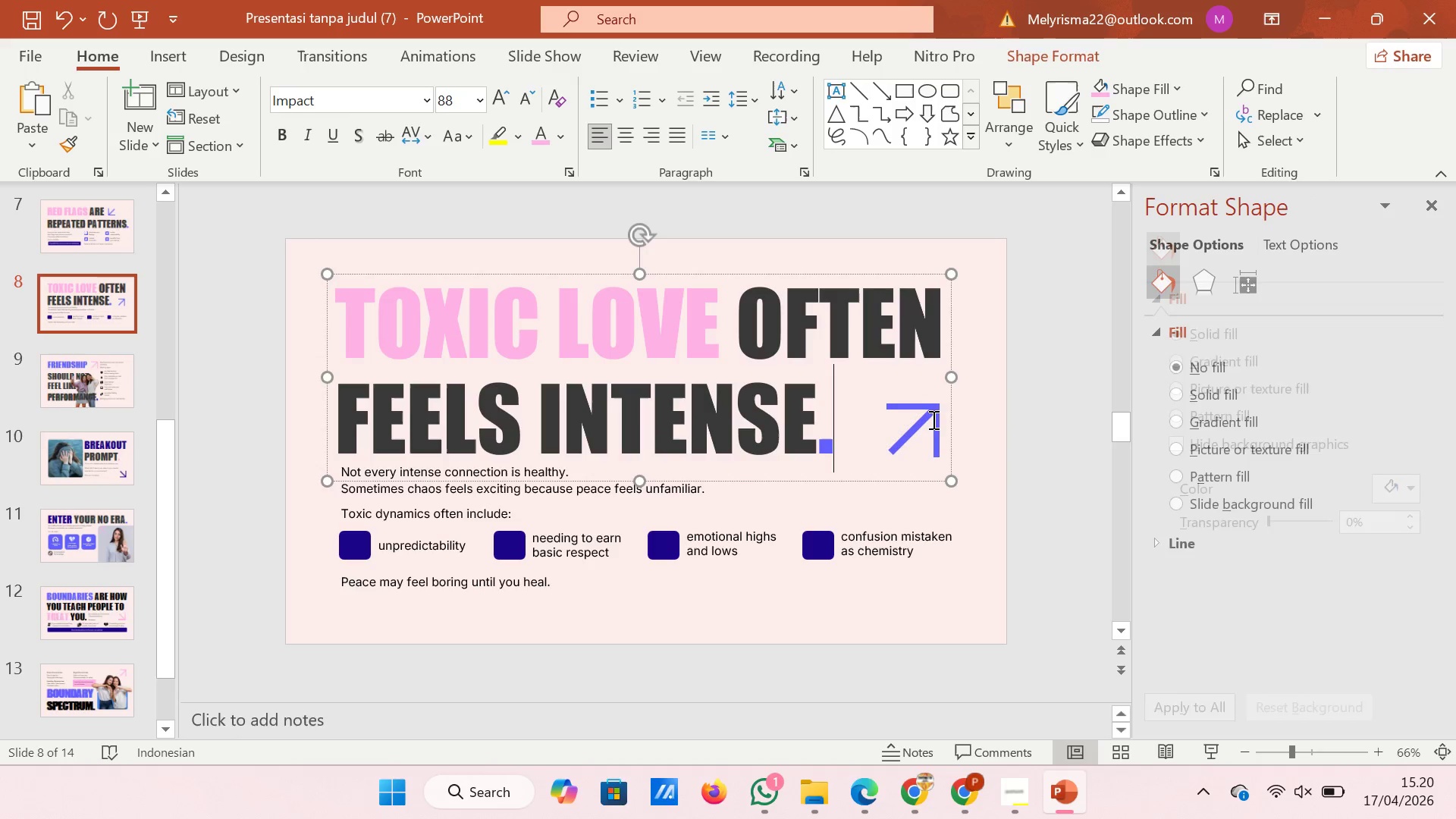 
left_click([932, 419])
 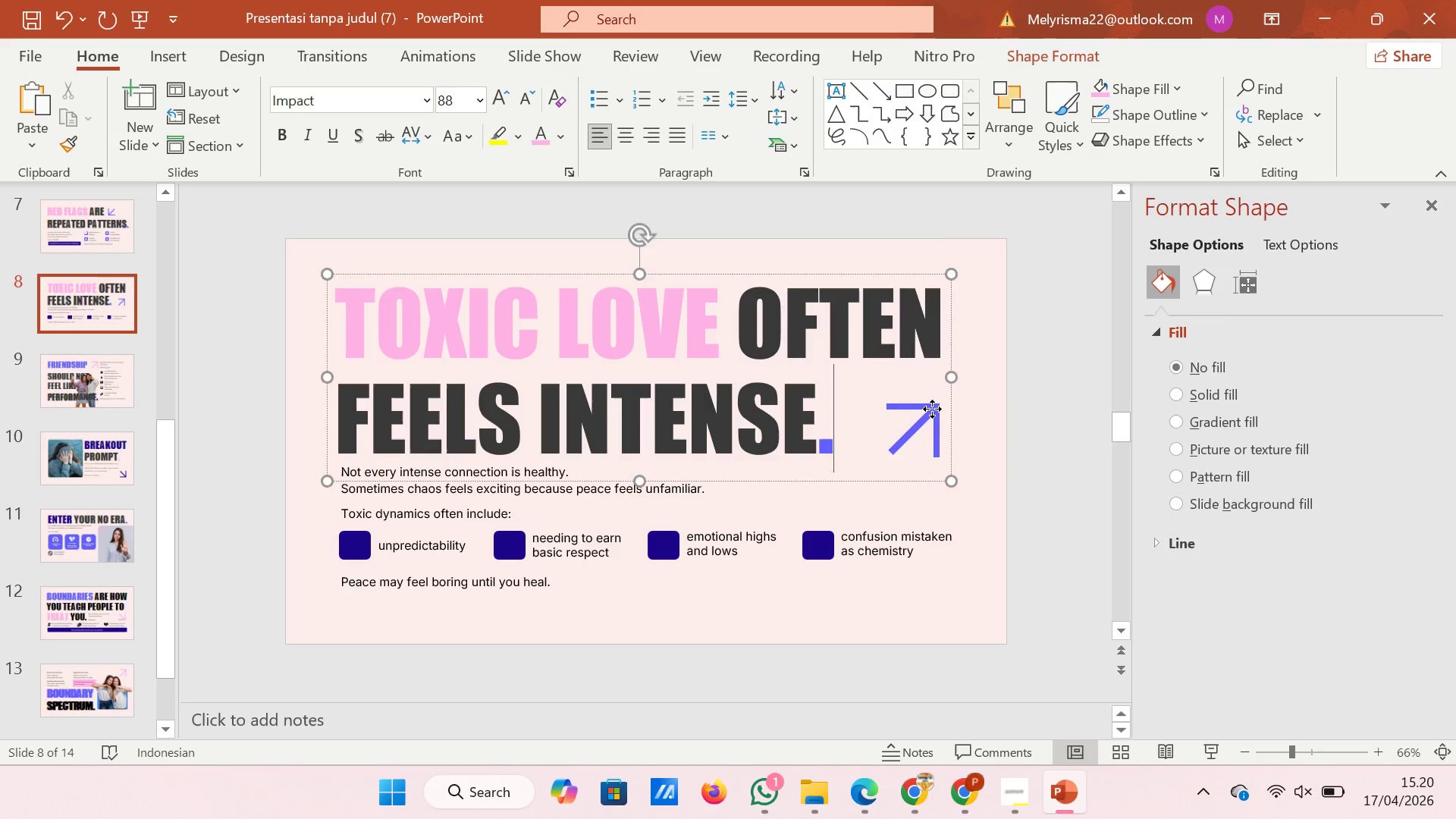 
left_click([932, 409])
 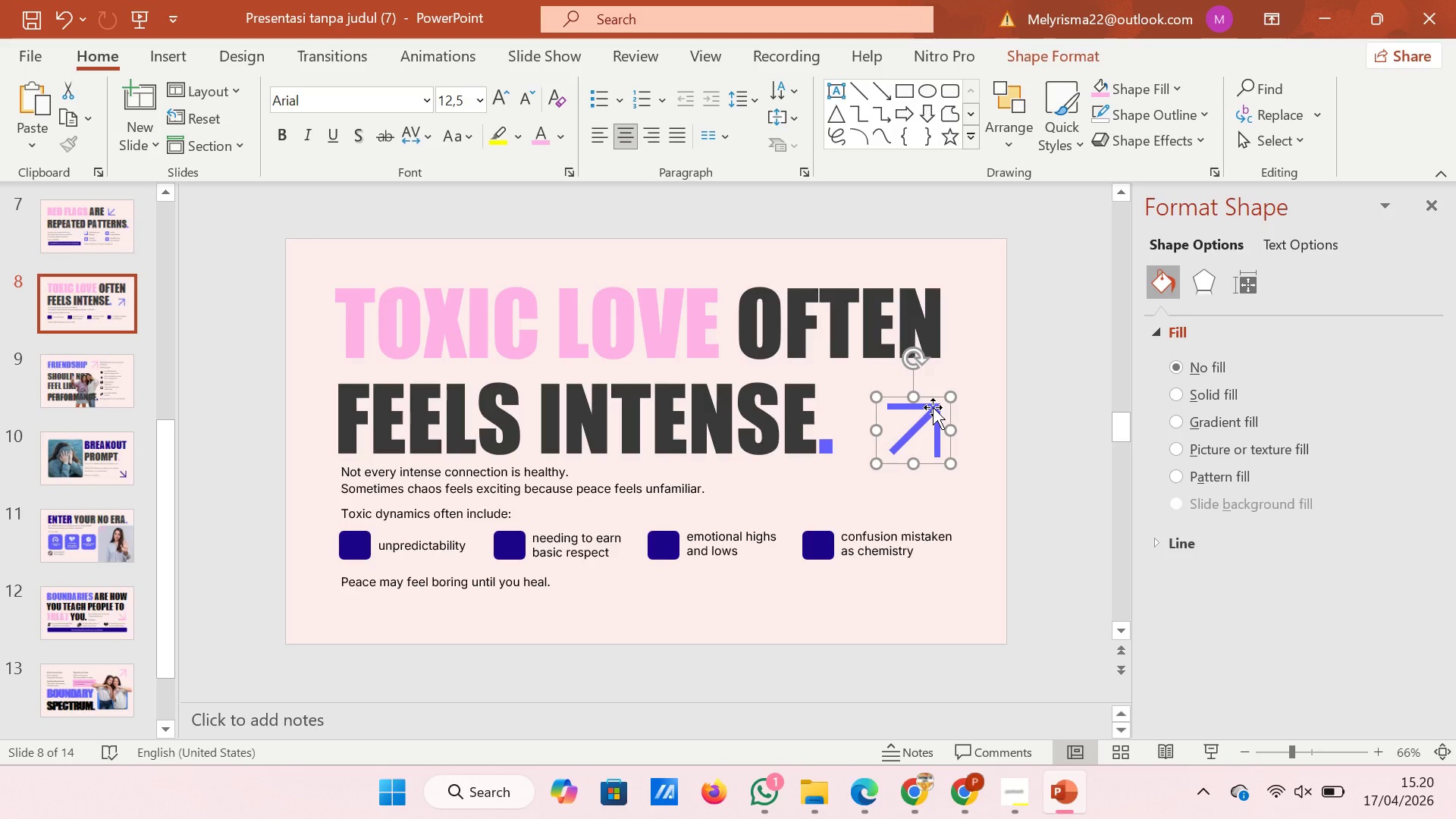 
key(ArrowUp)
 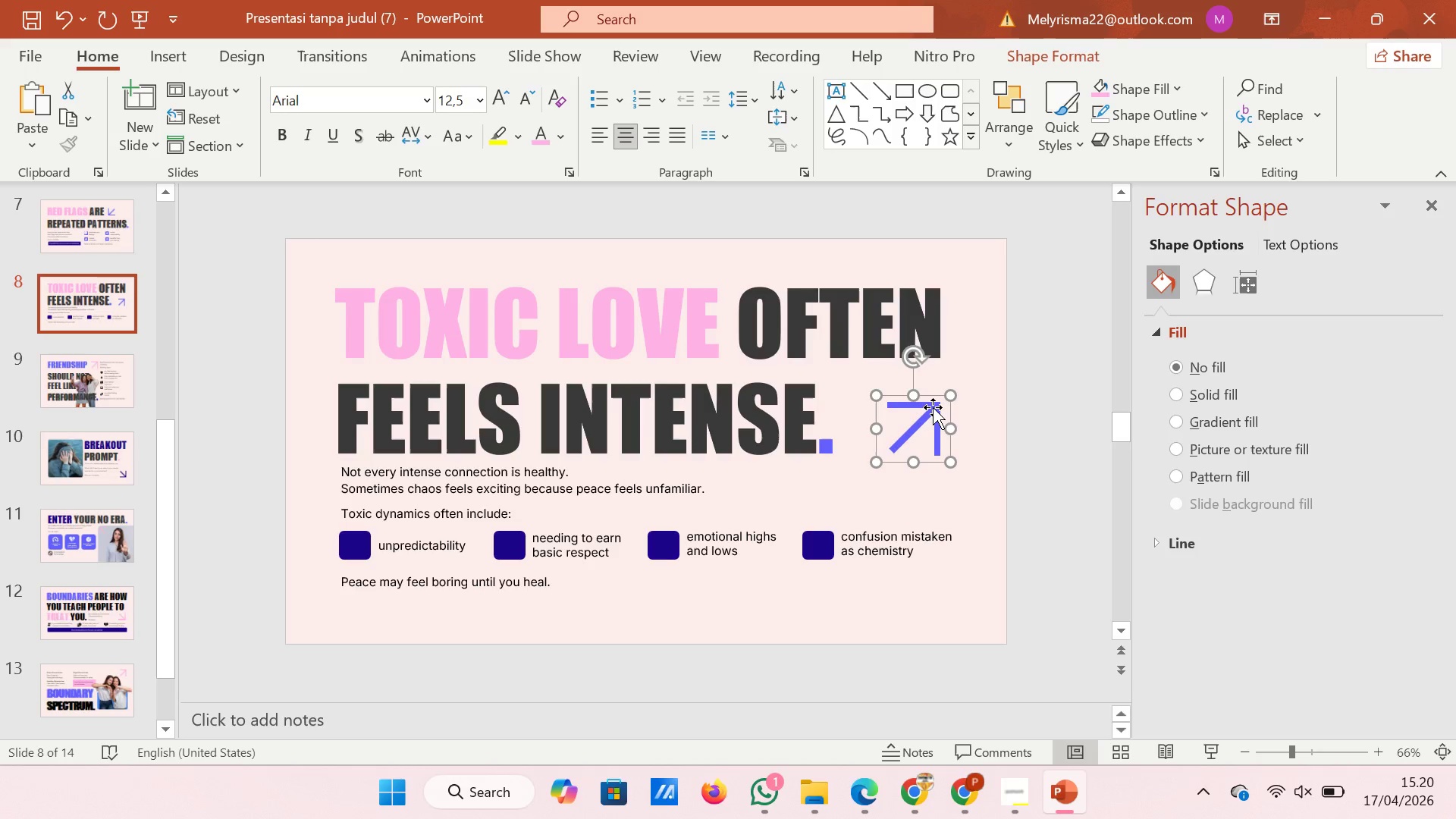 
key(ArrowUp)
 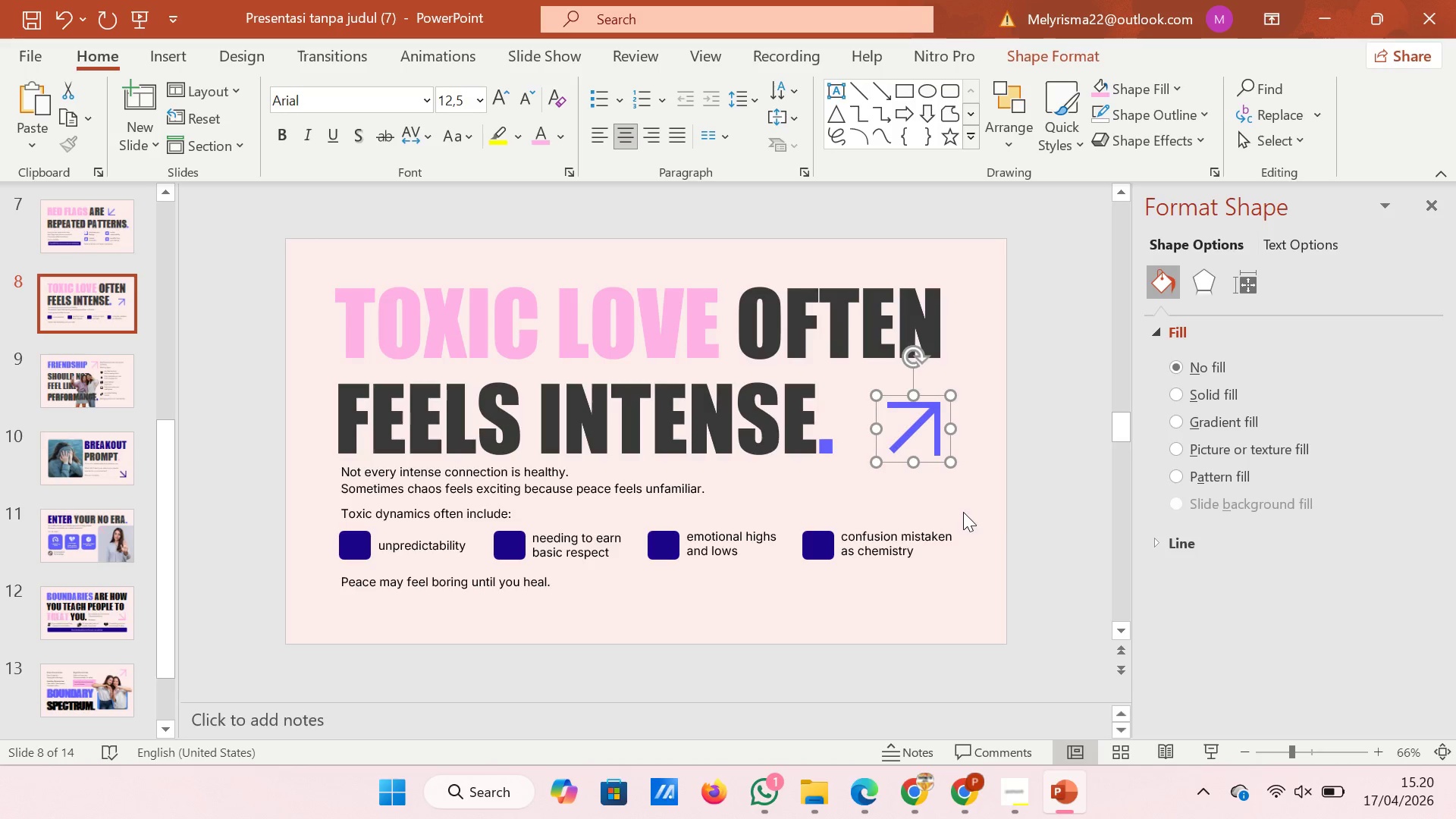 
left_click([1009, 516])
 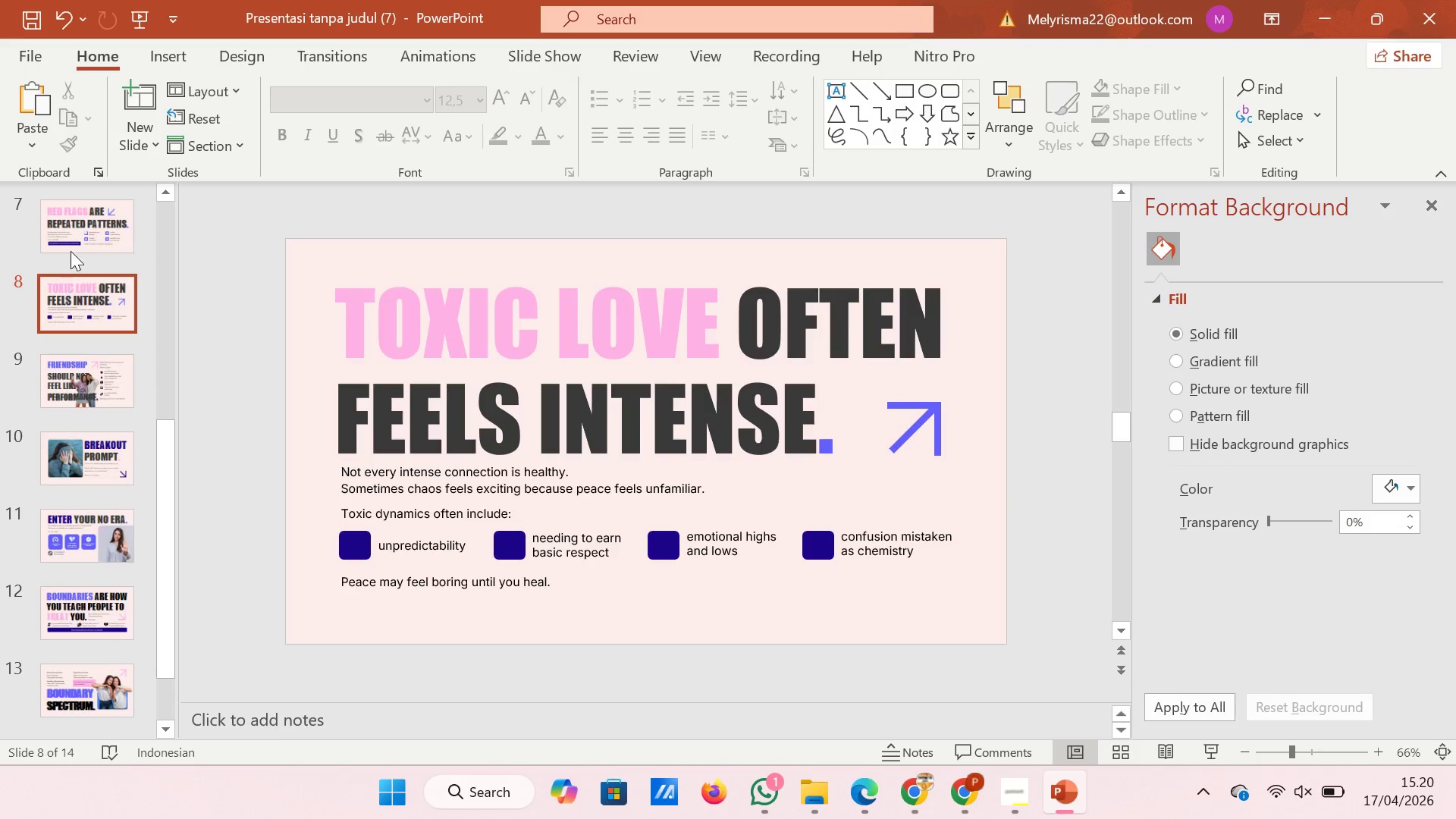 
scroll: coordinate [78, 249], scroll_direction: up, amount: 8.0
 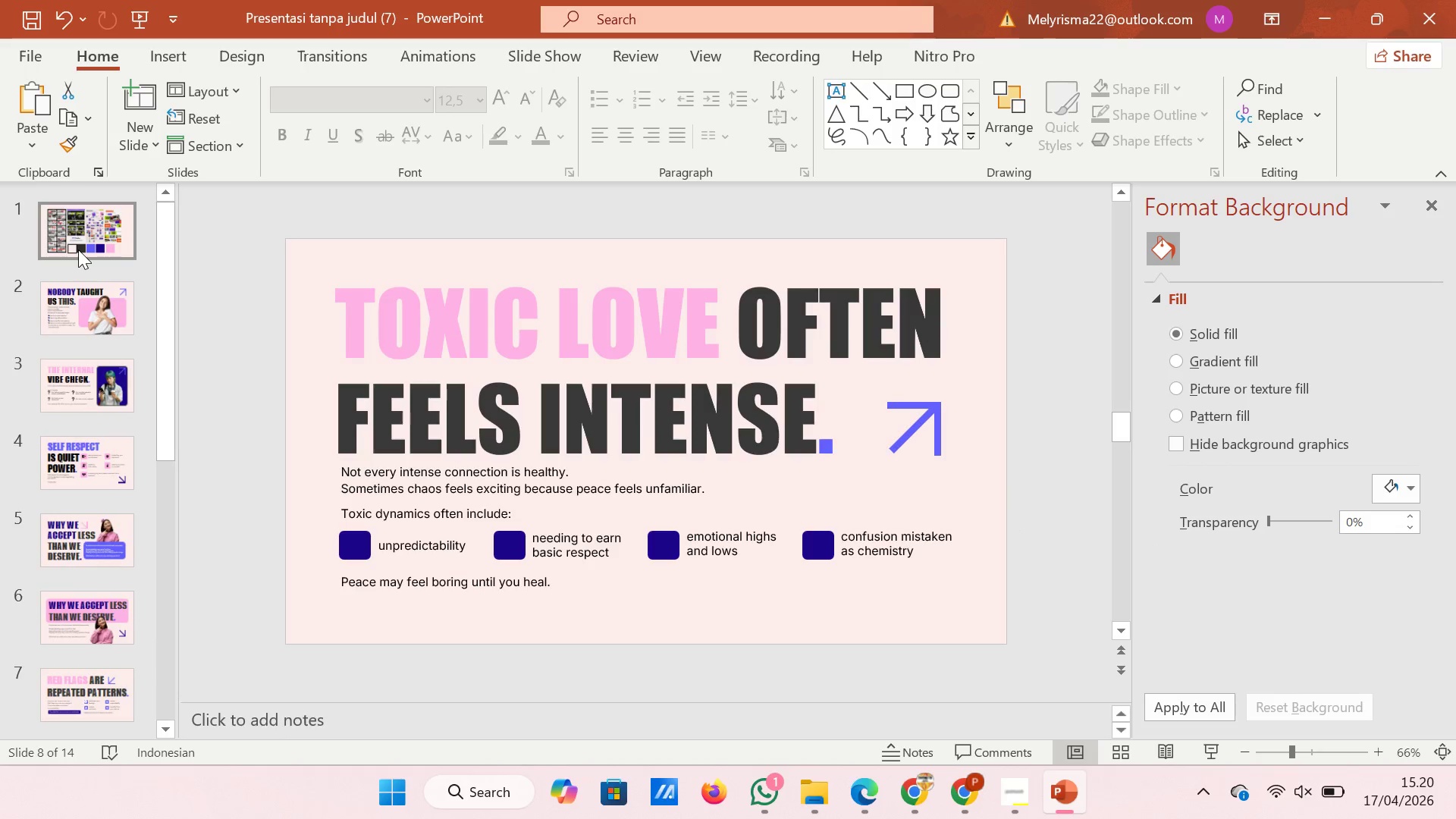 
left_click([89, 318])
 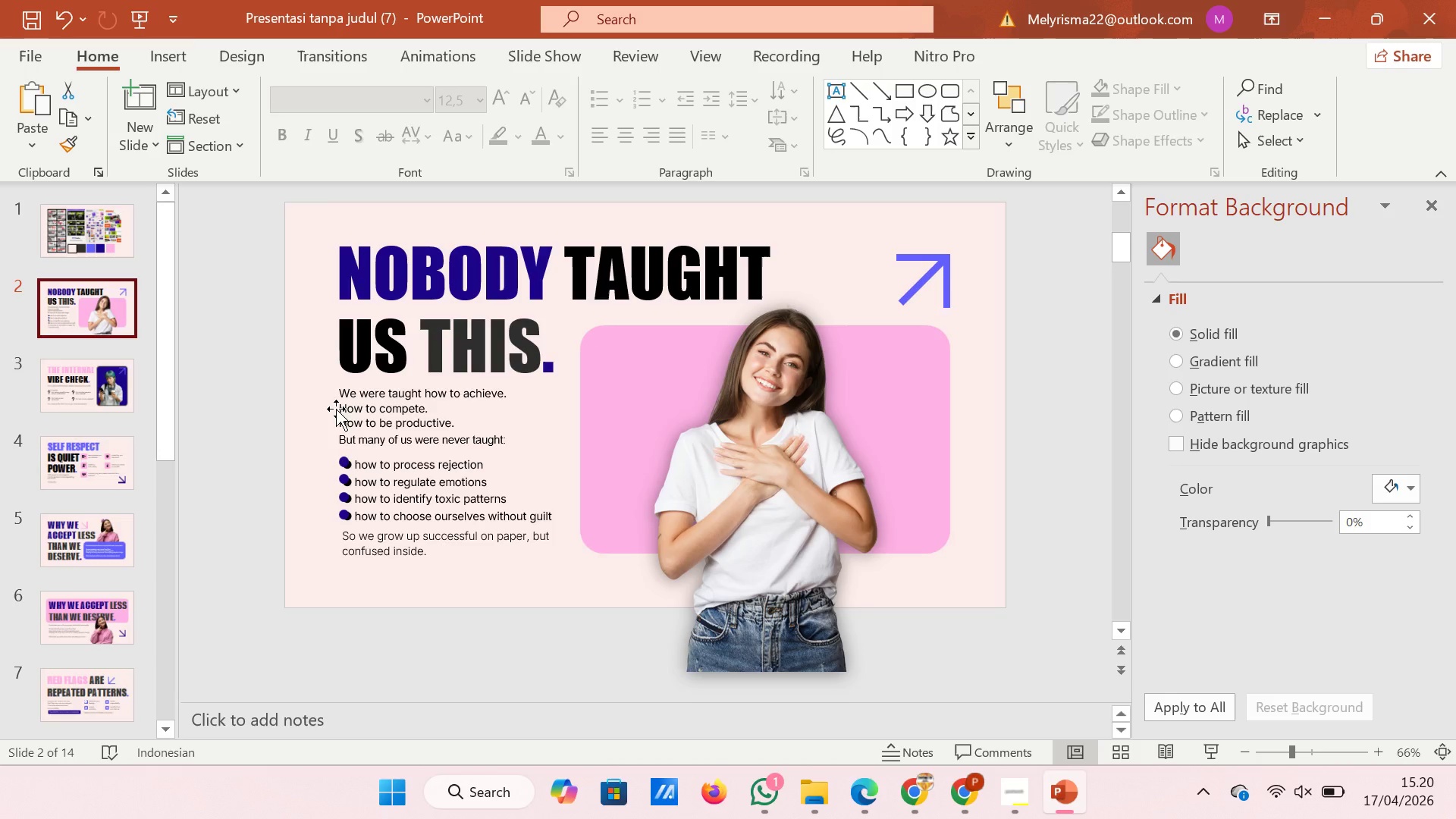 
left_click([355, 486])
 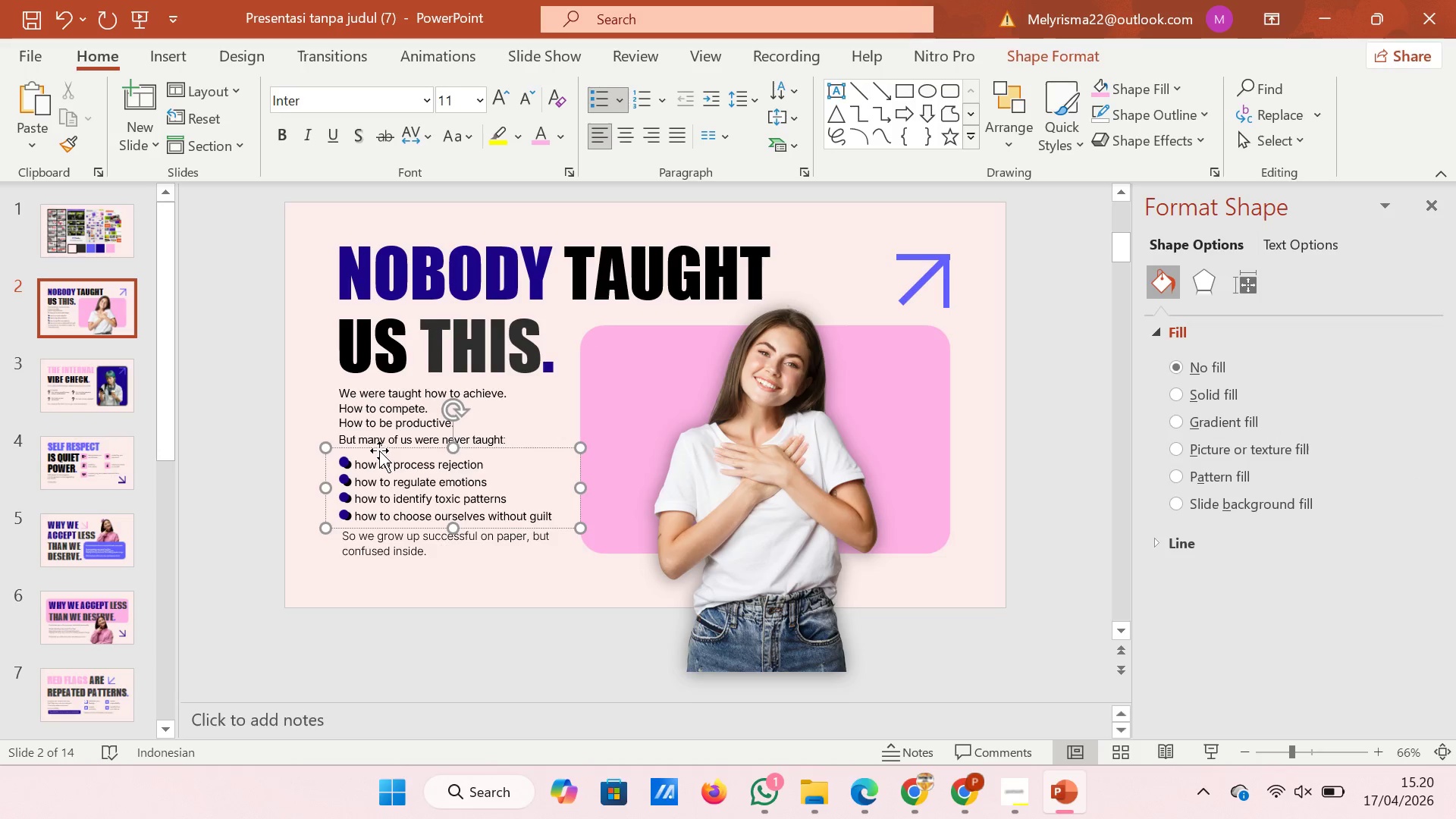 
left_click([379, 447])
 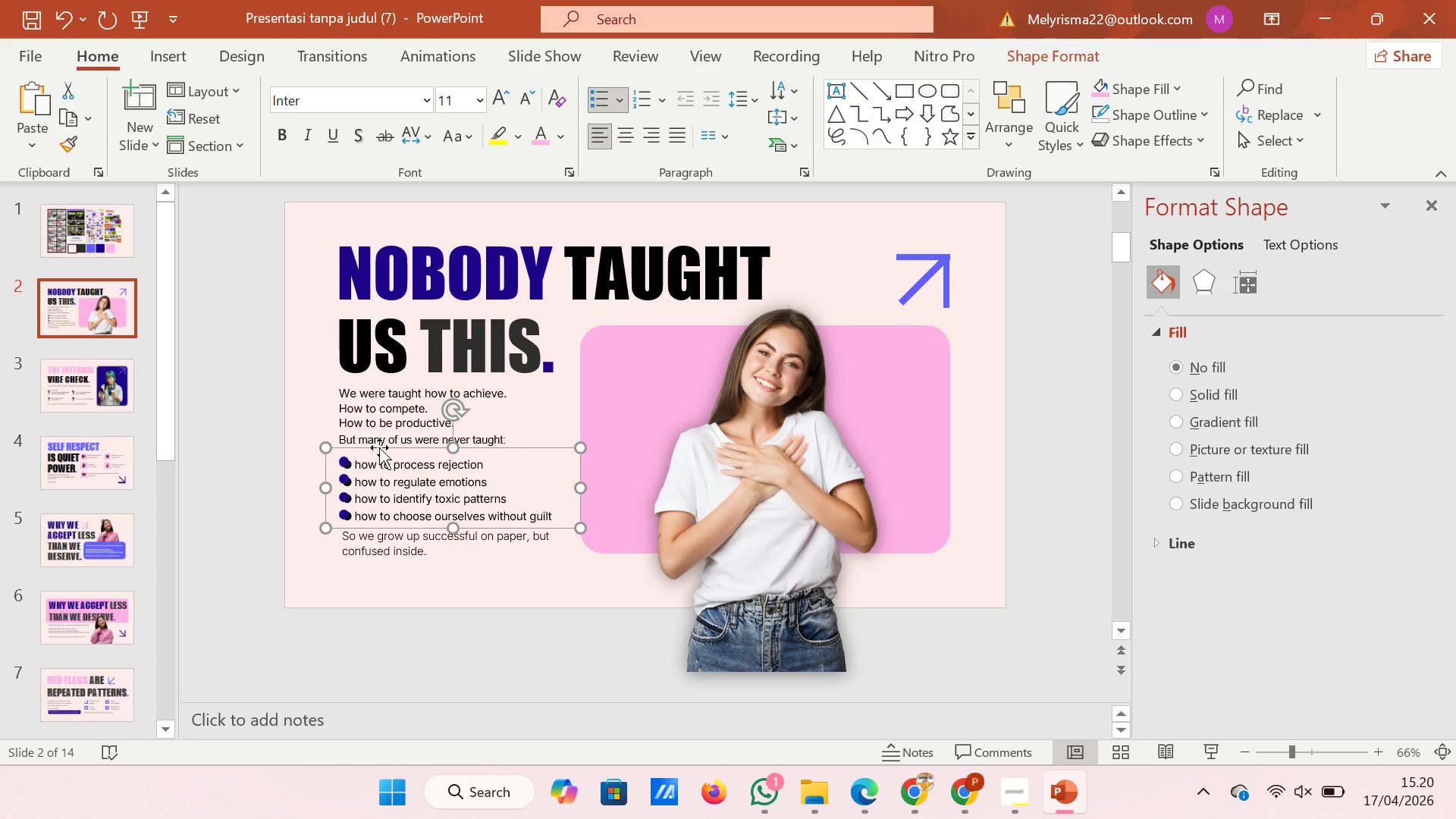 
key(ArrowUp)
 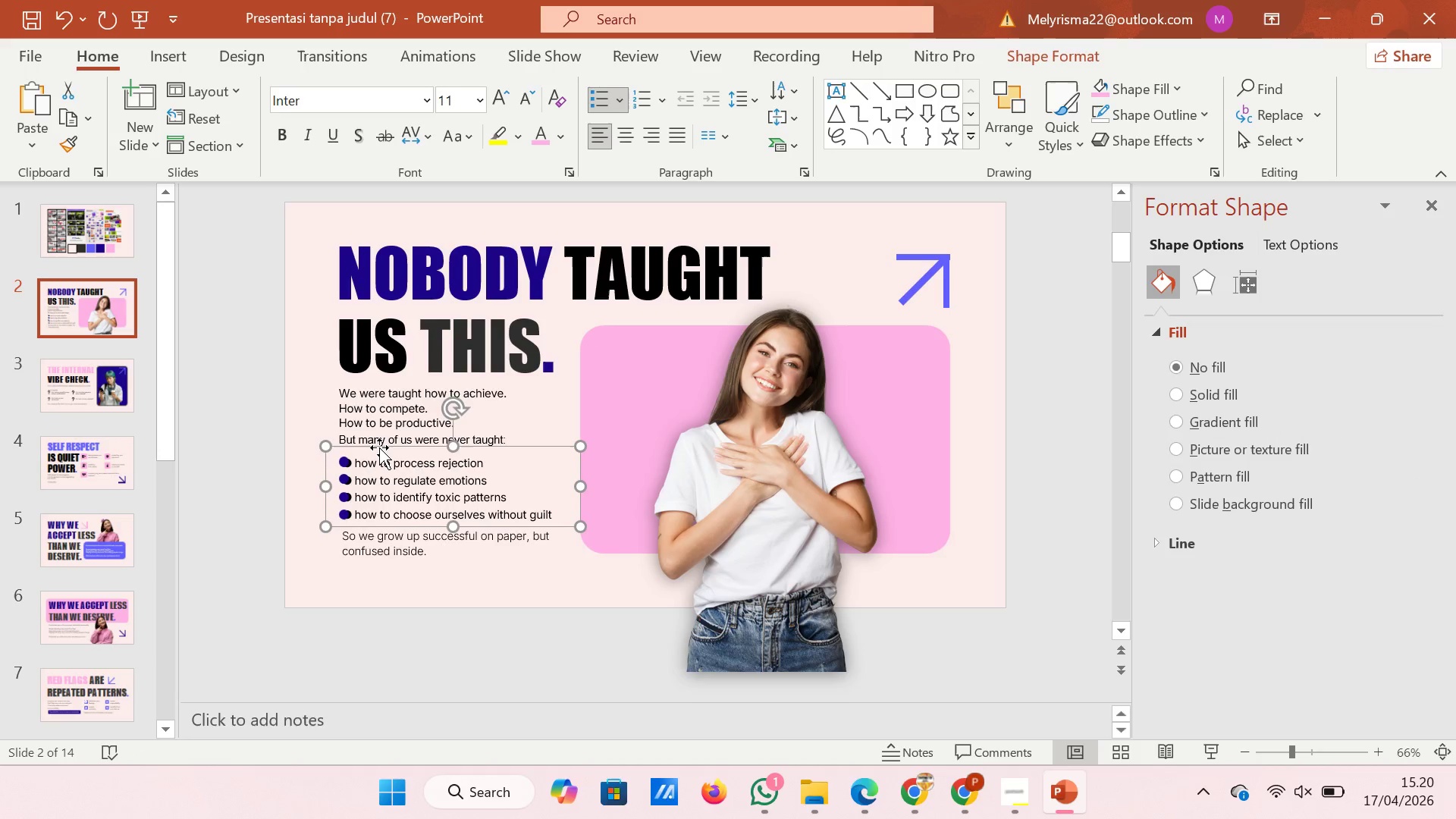 
key(ArrowUp)
 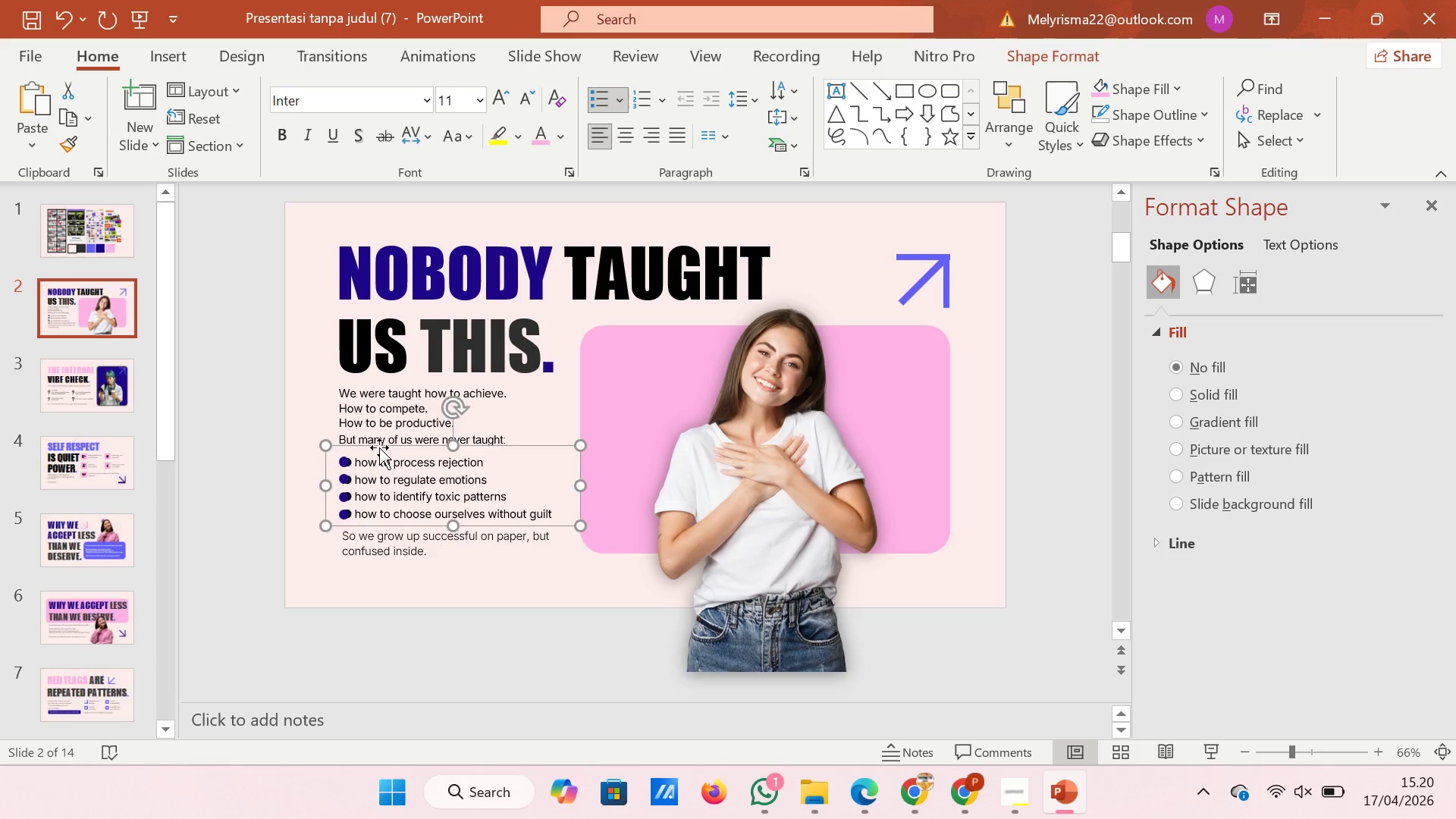 
key(ArrowUp)
 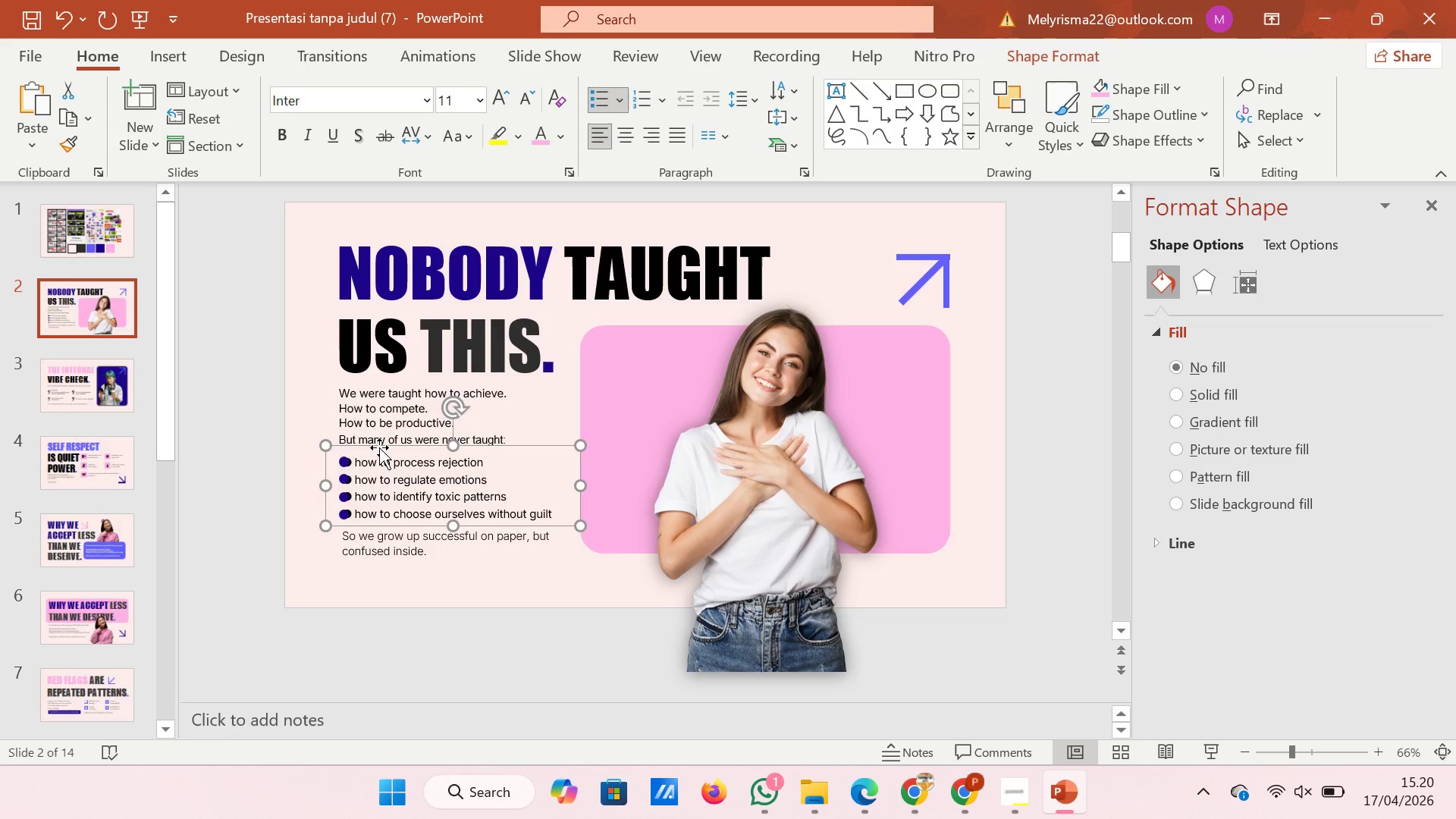 
key(ArrowLeft)
 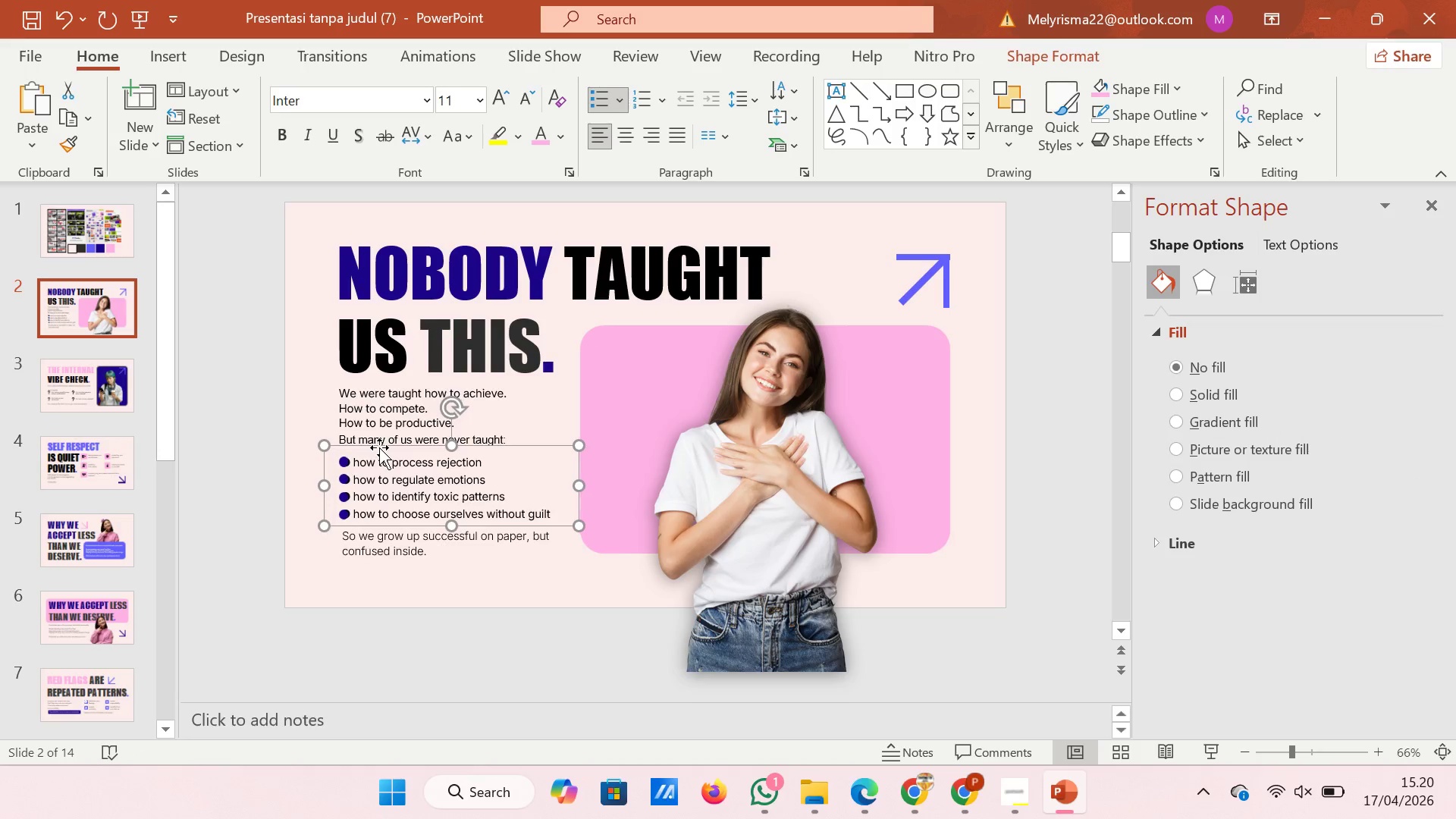 
key(ArrowLeft)
 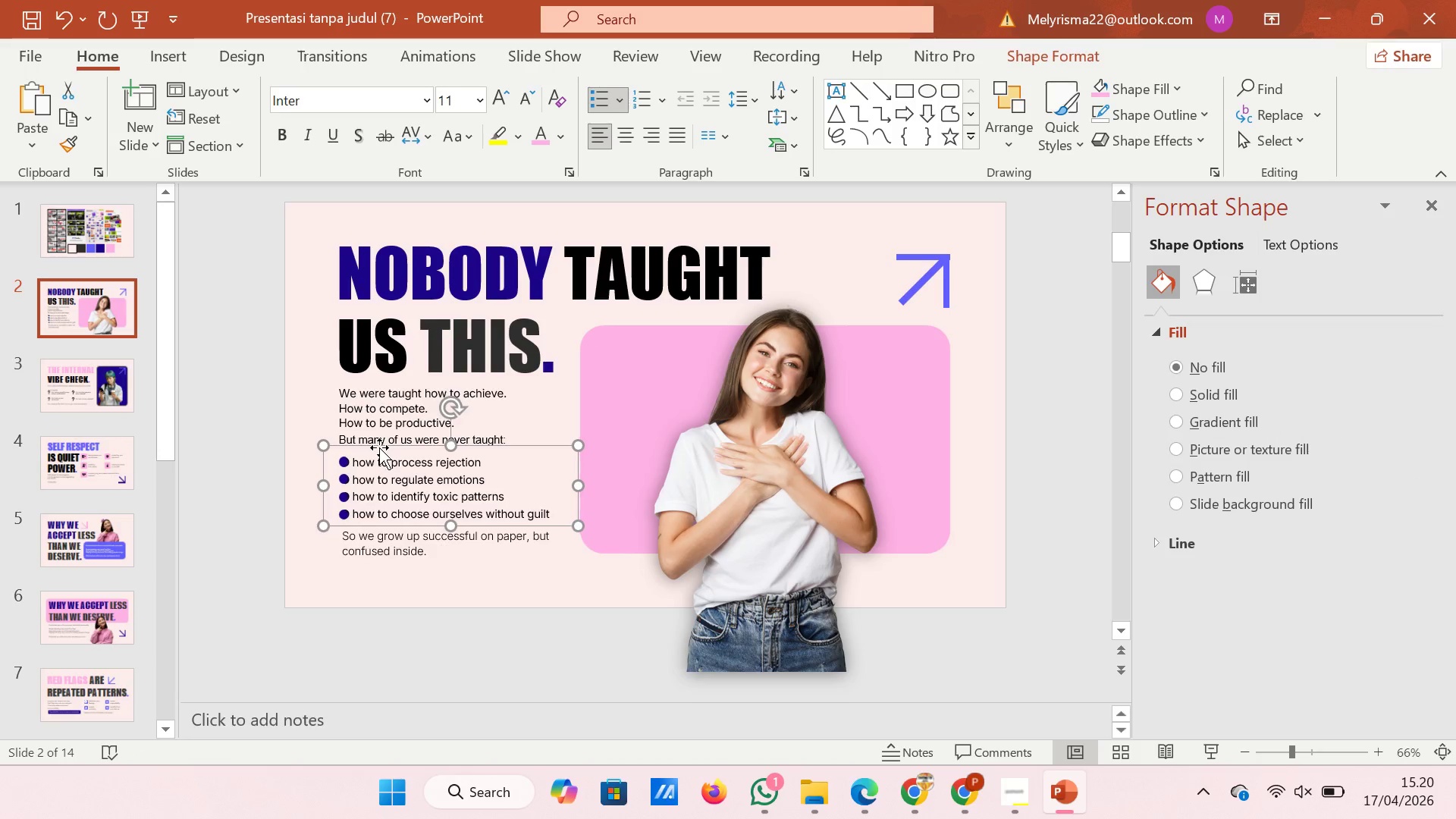 
key(ArrowLeft)
 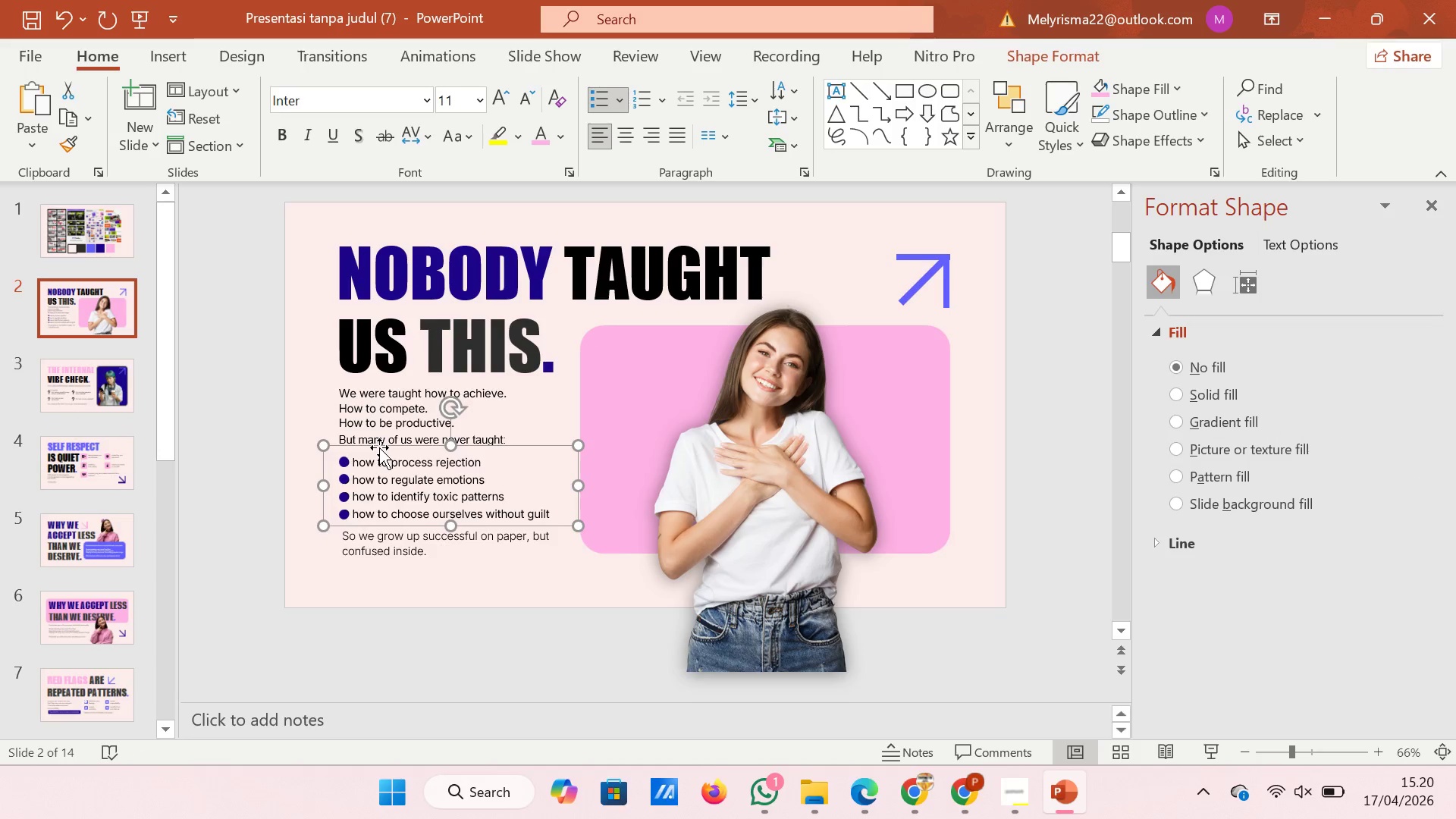 
key(ArrowLeft)
 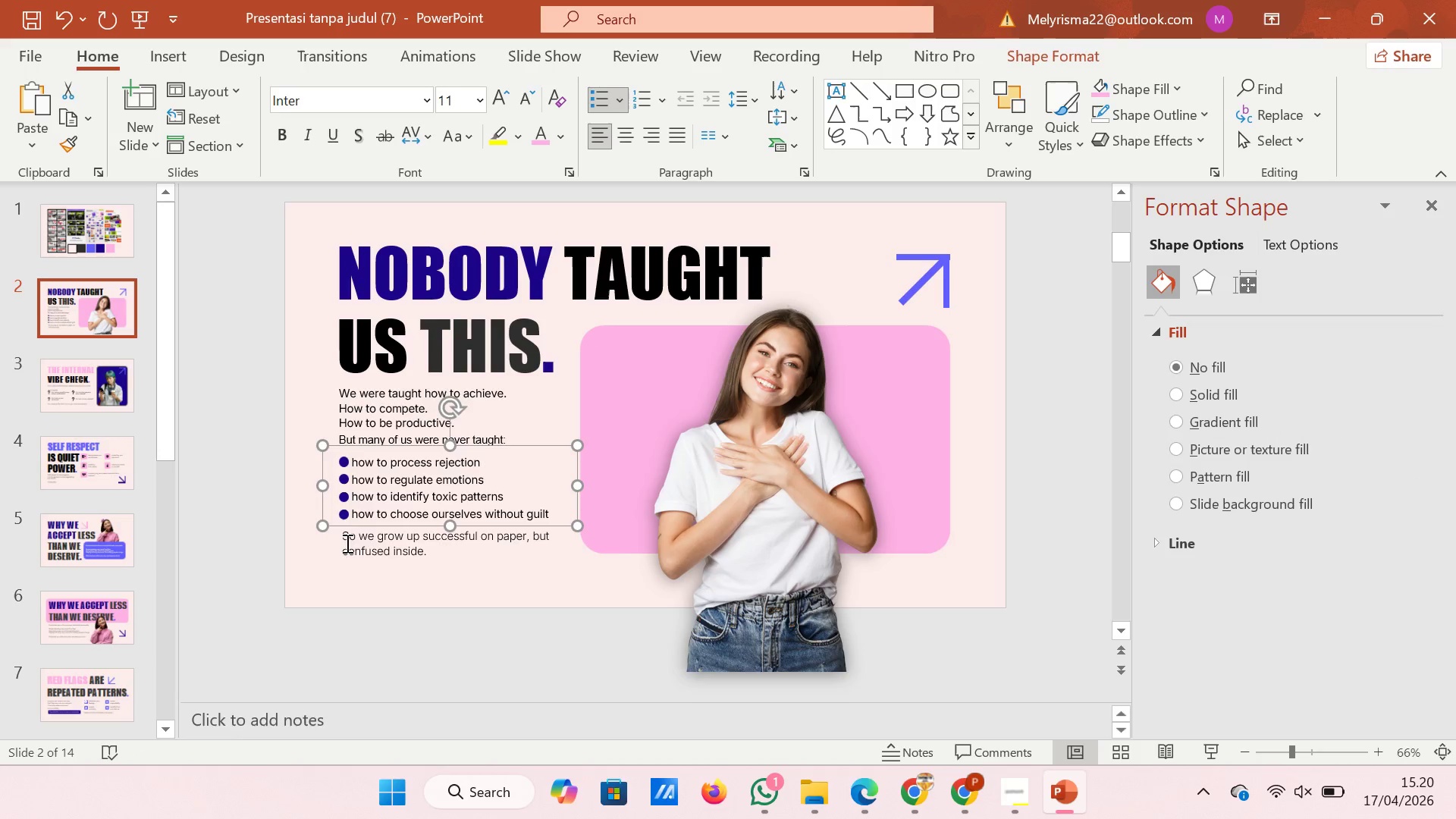 
left_click([272, 568])
 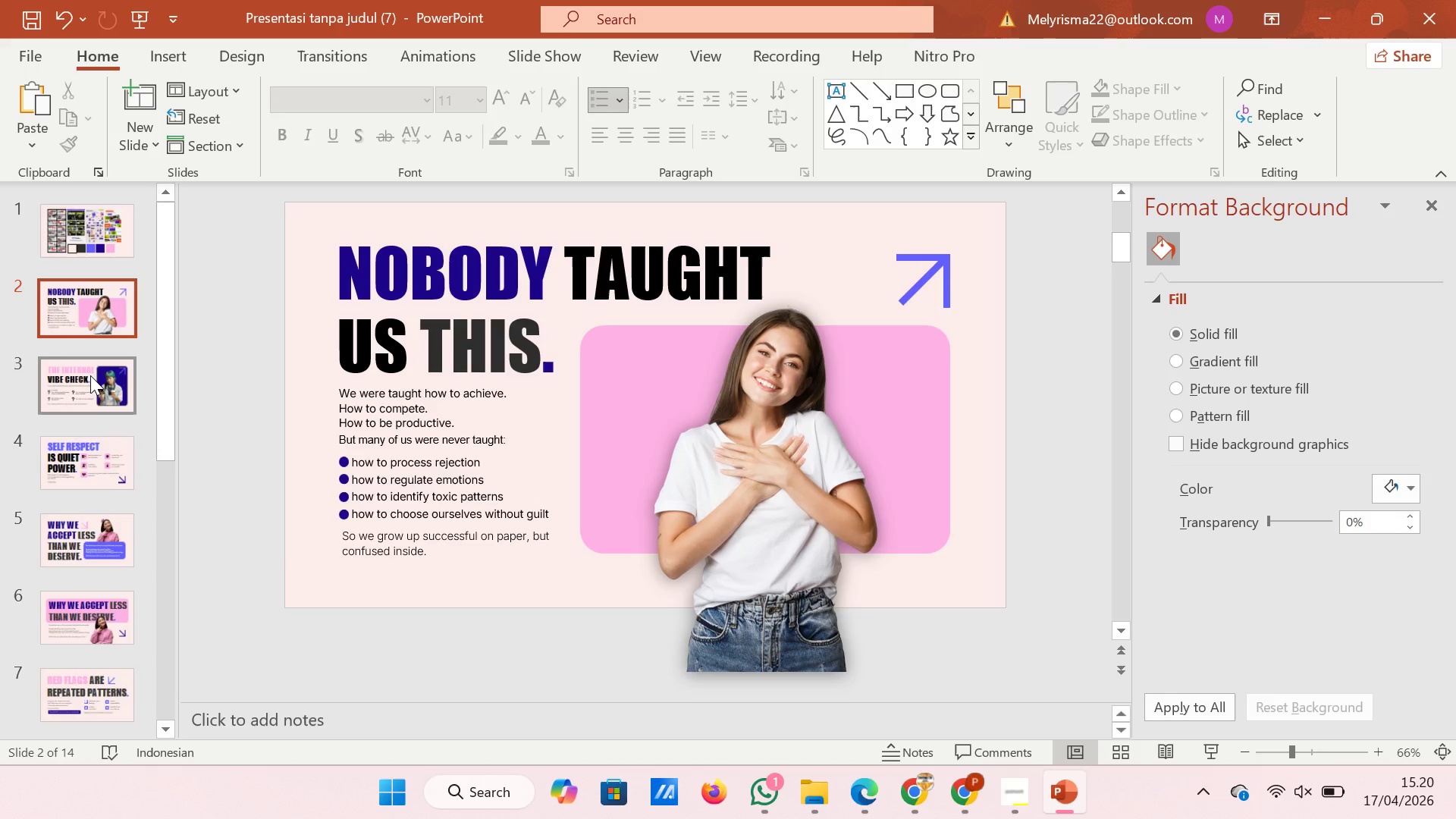 
left_click([90, 375])
 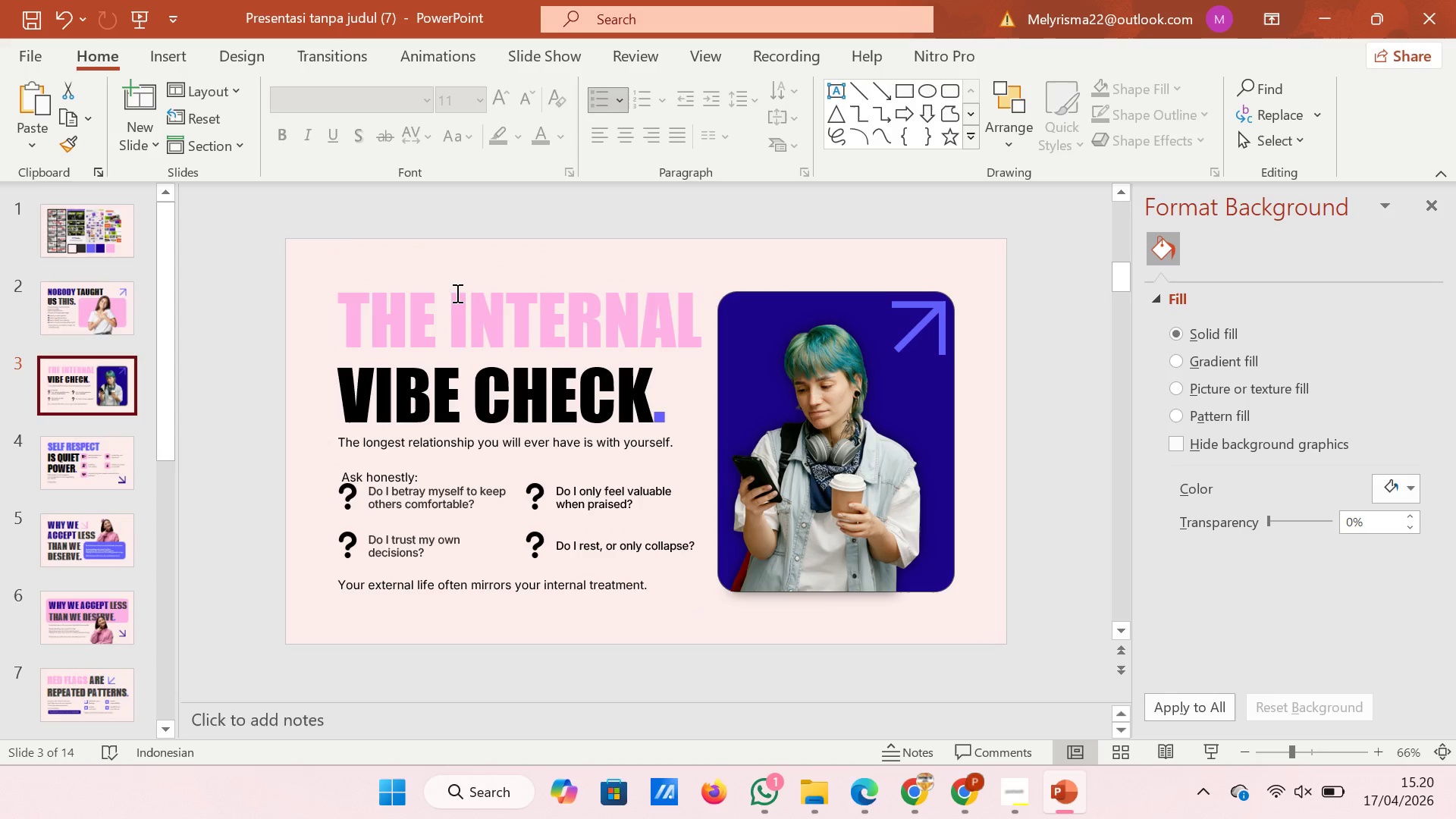 
left_click([459, 292])
 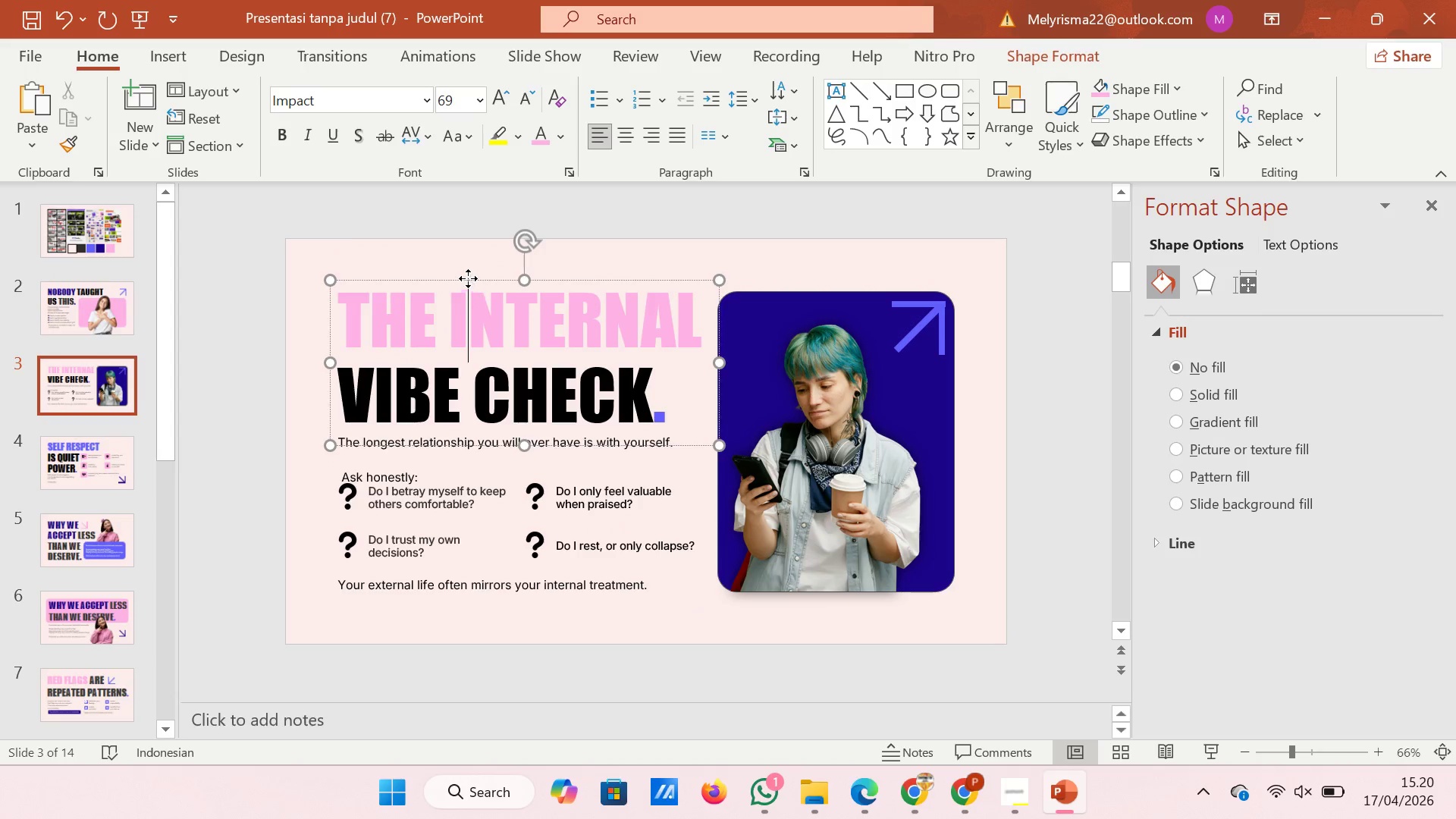 
left_click([468, 278])
 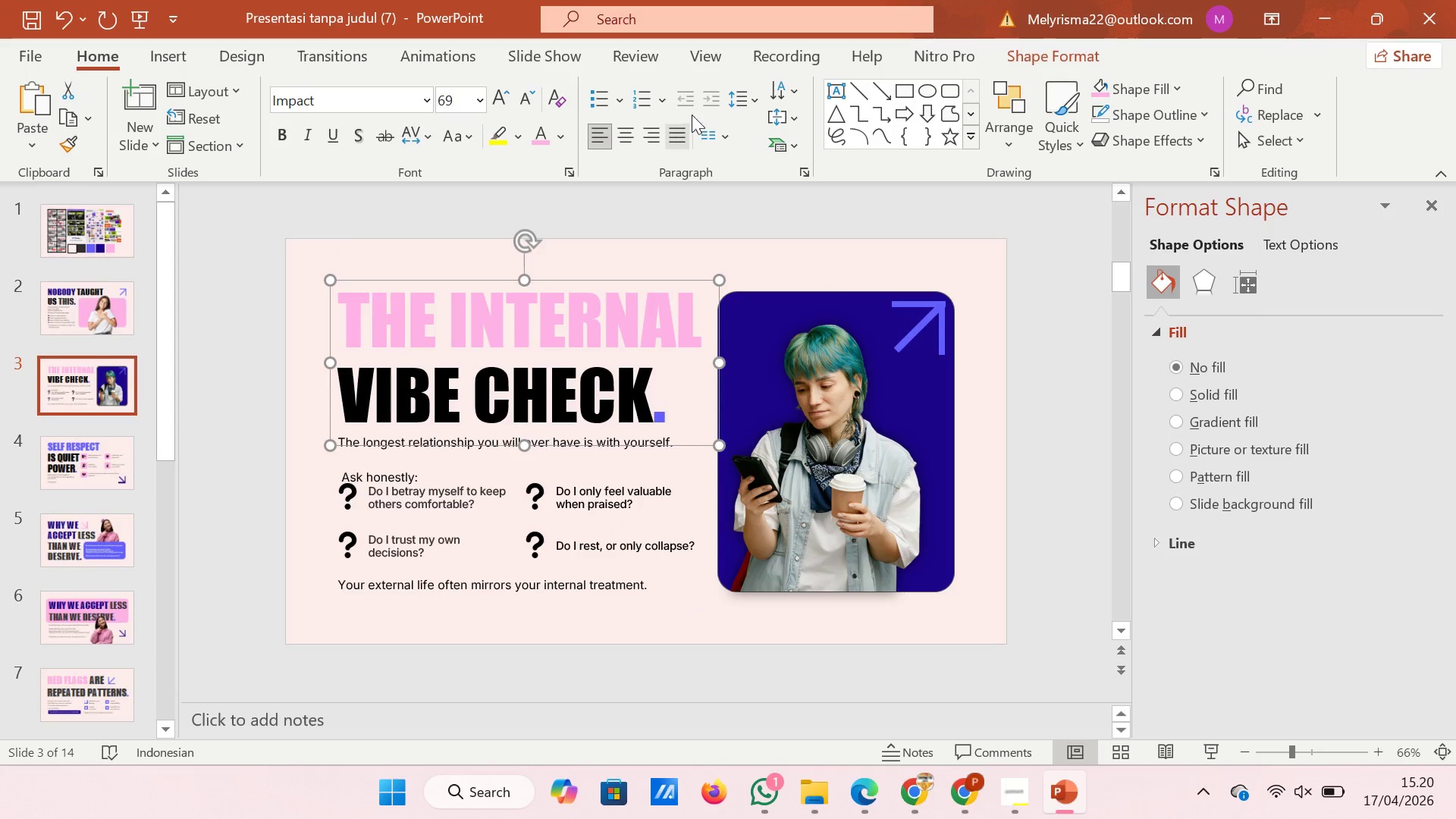 
left_click([737, 108])
 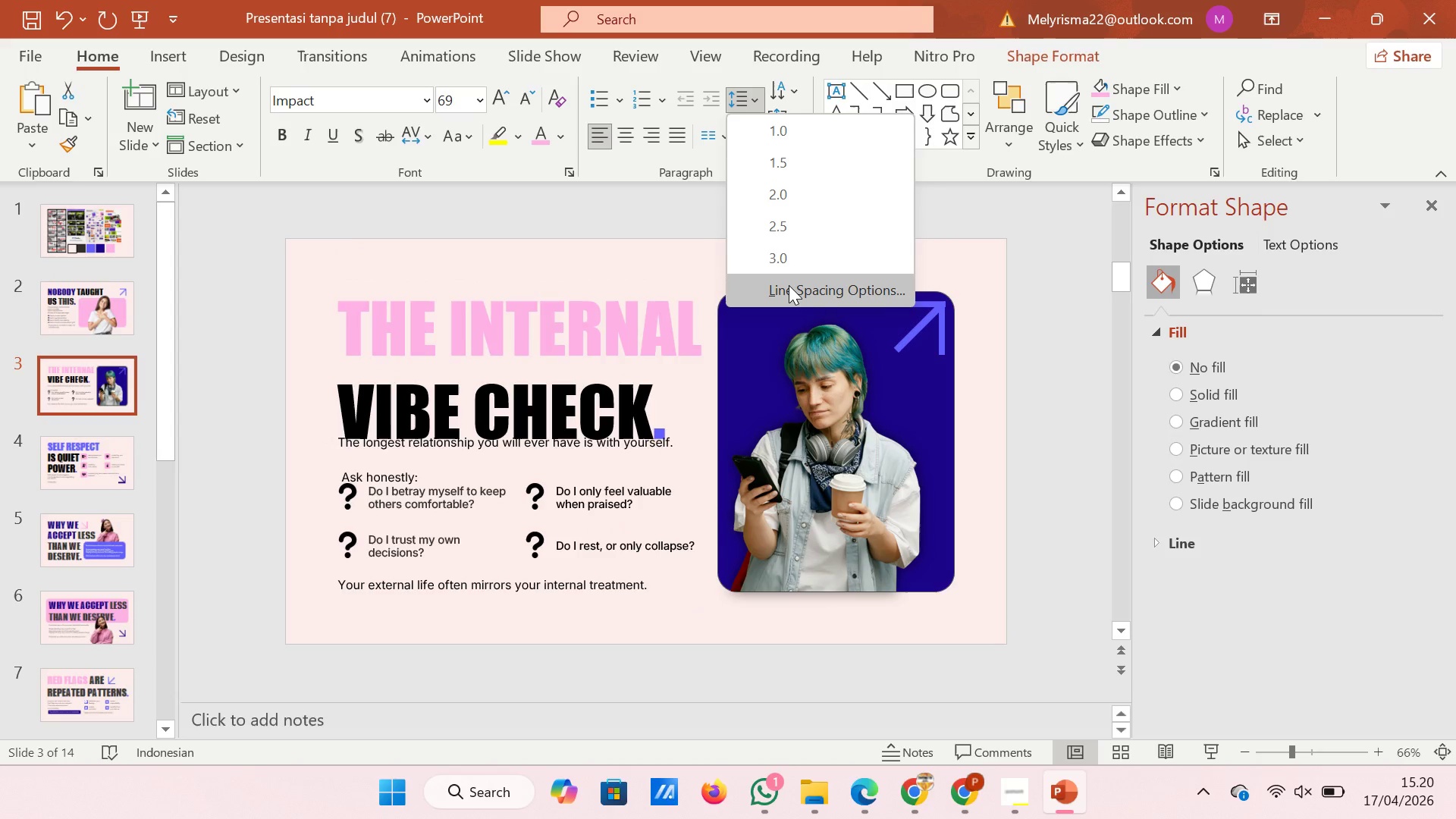 
left_click([789, 285])
 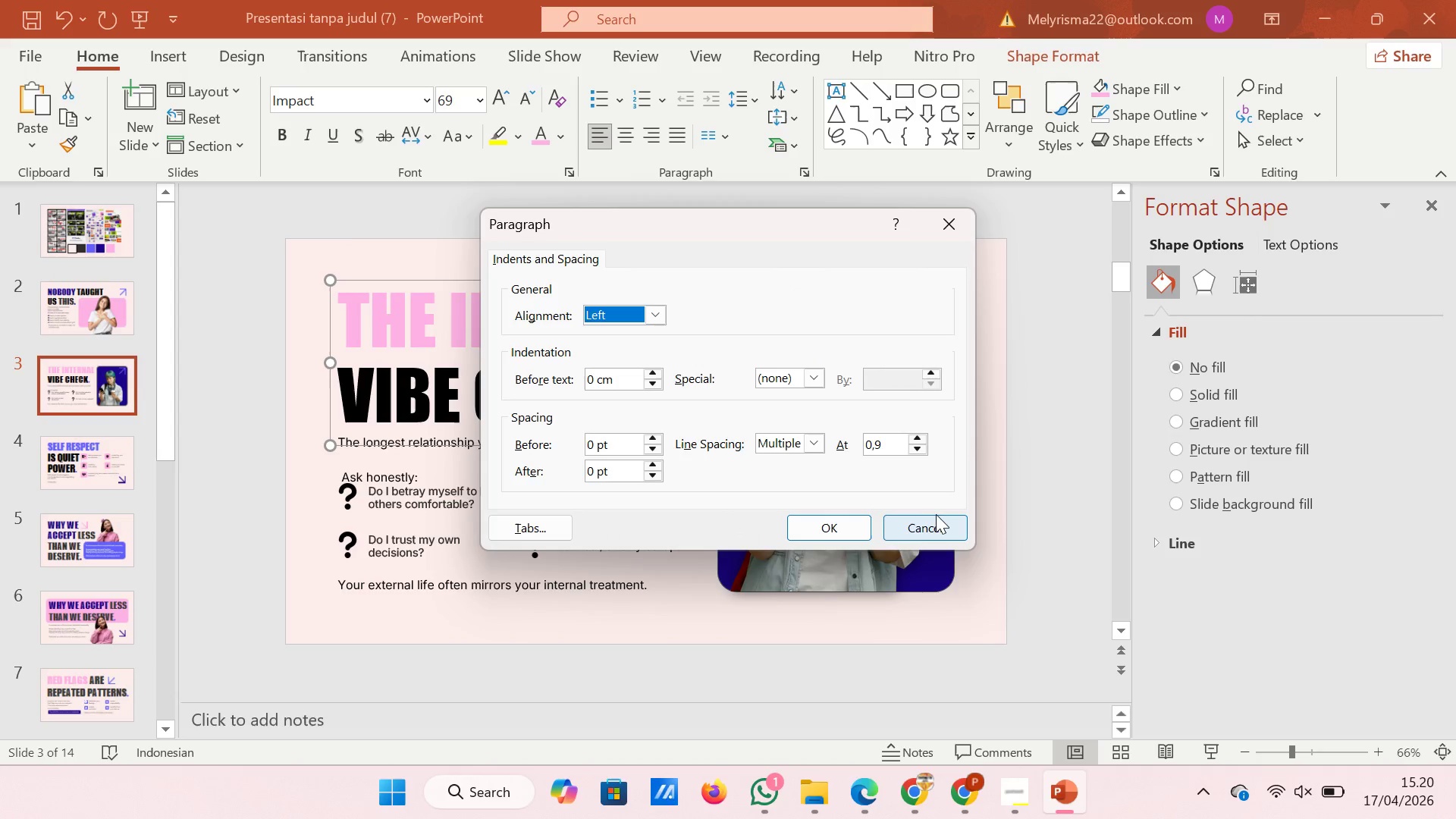 
left_click([940, 525])
 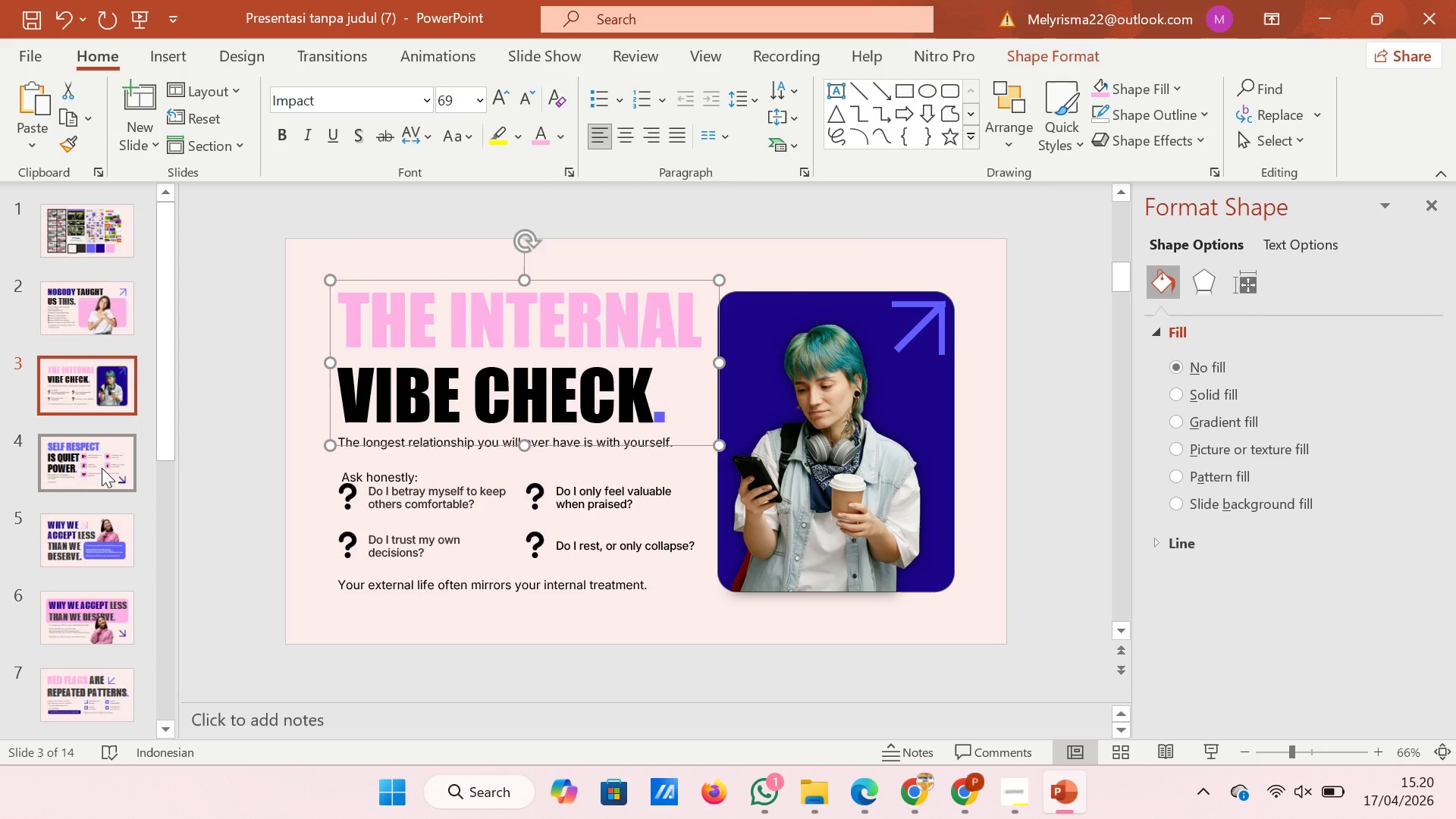 
left_click([103, 468])
 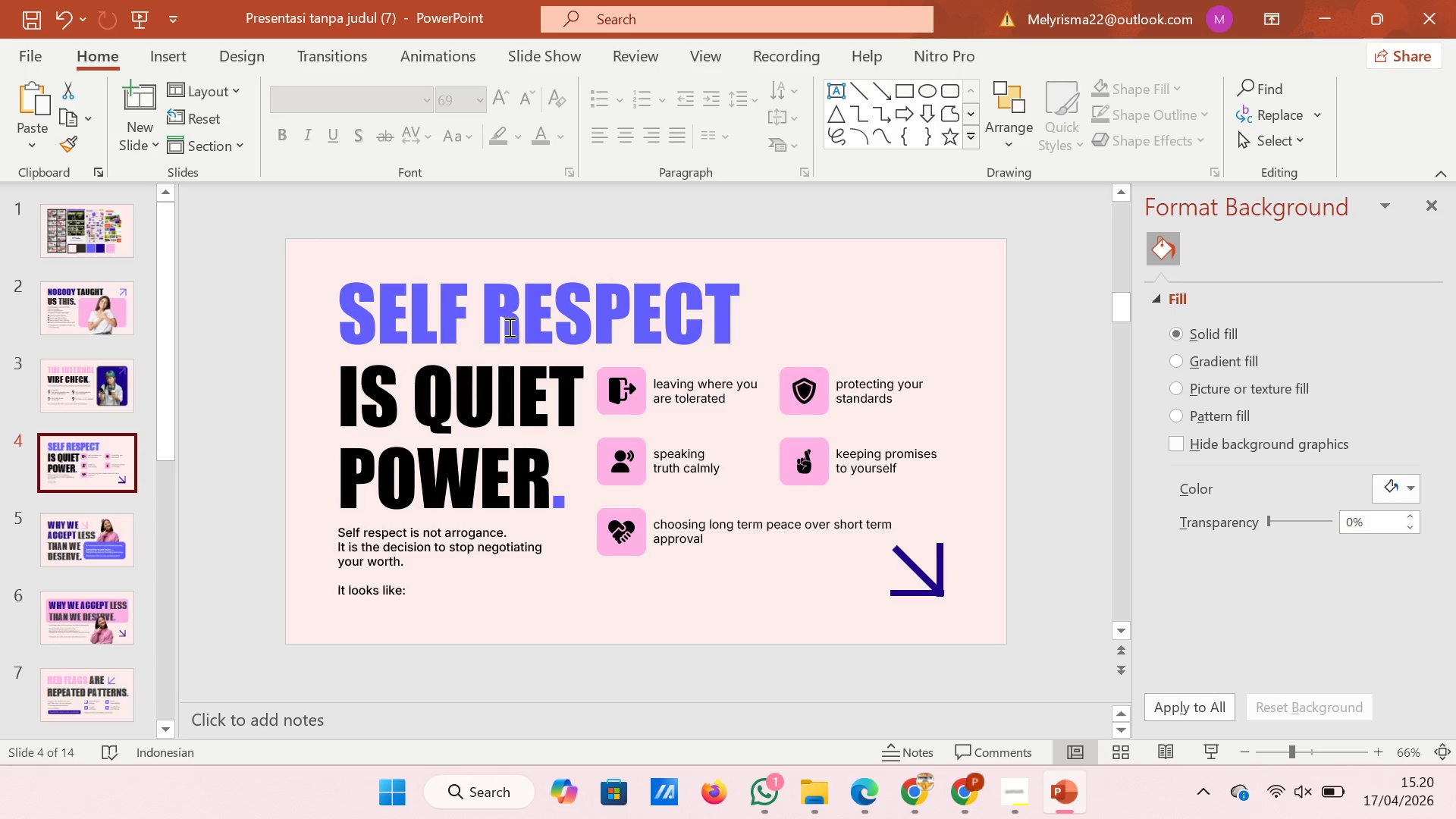 
left_click([508, 327])
 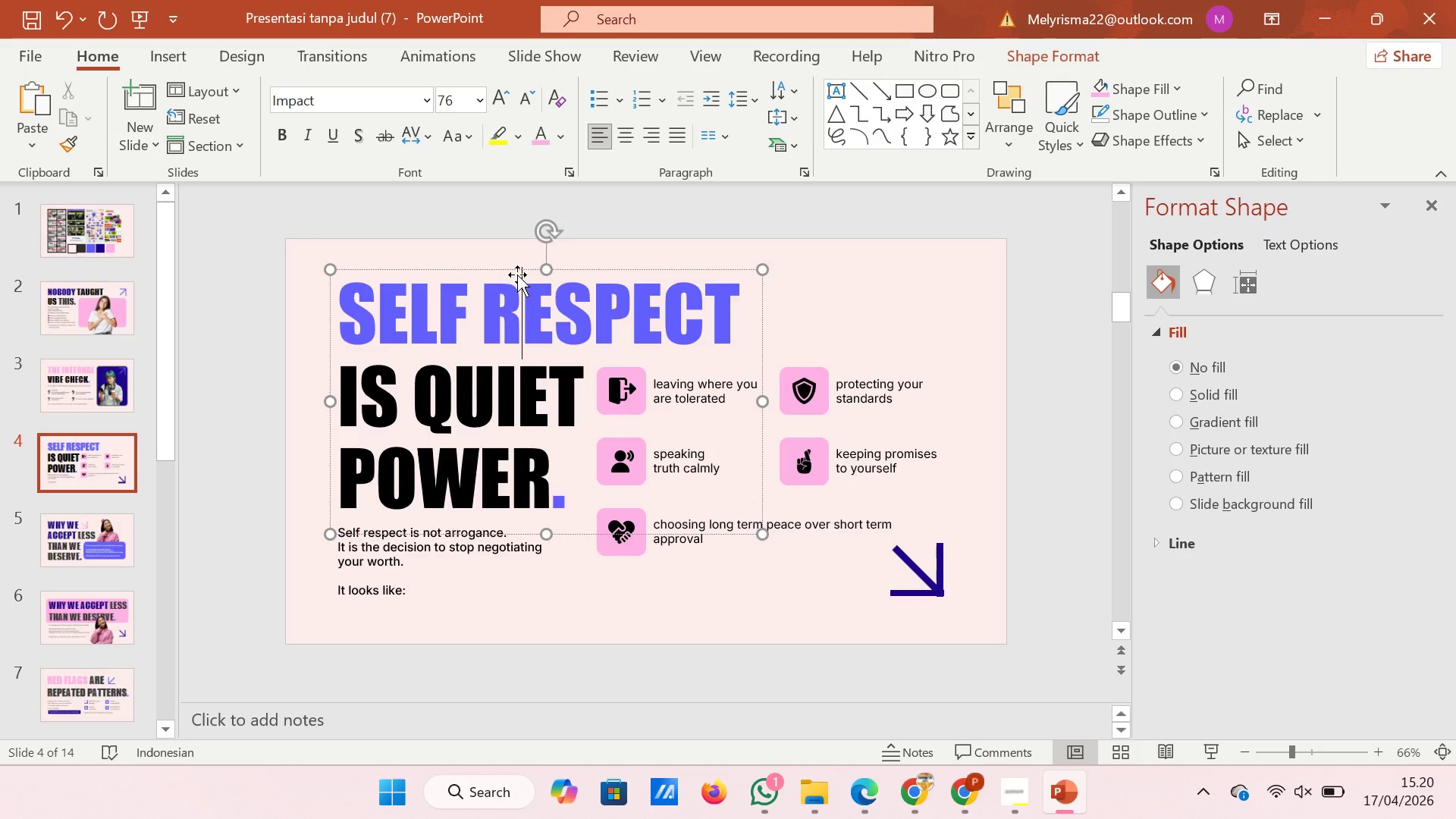 
left_click([516, 273])
 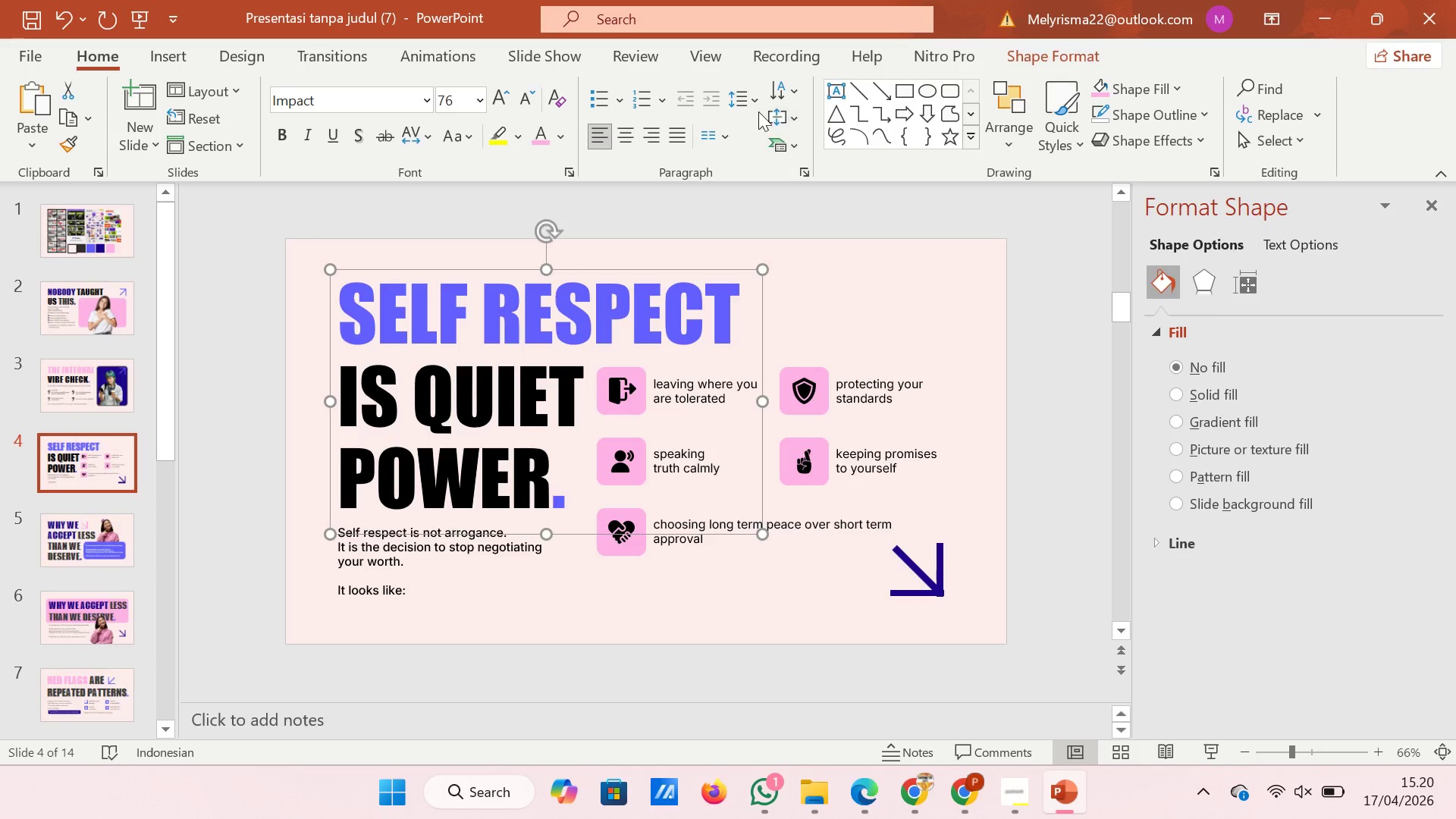 
left_click([758, 108])
 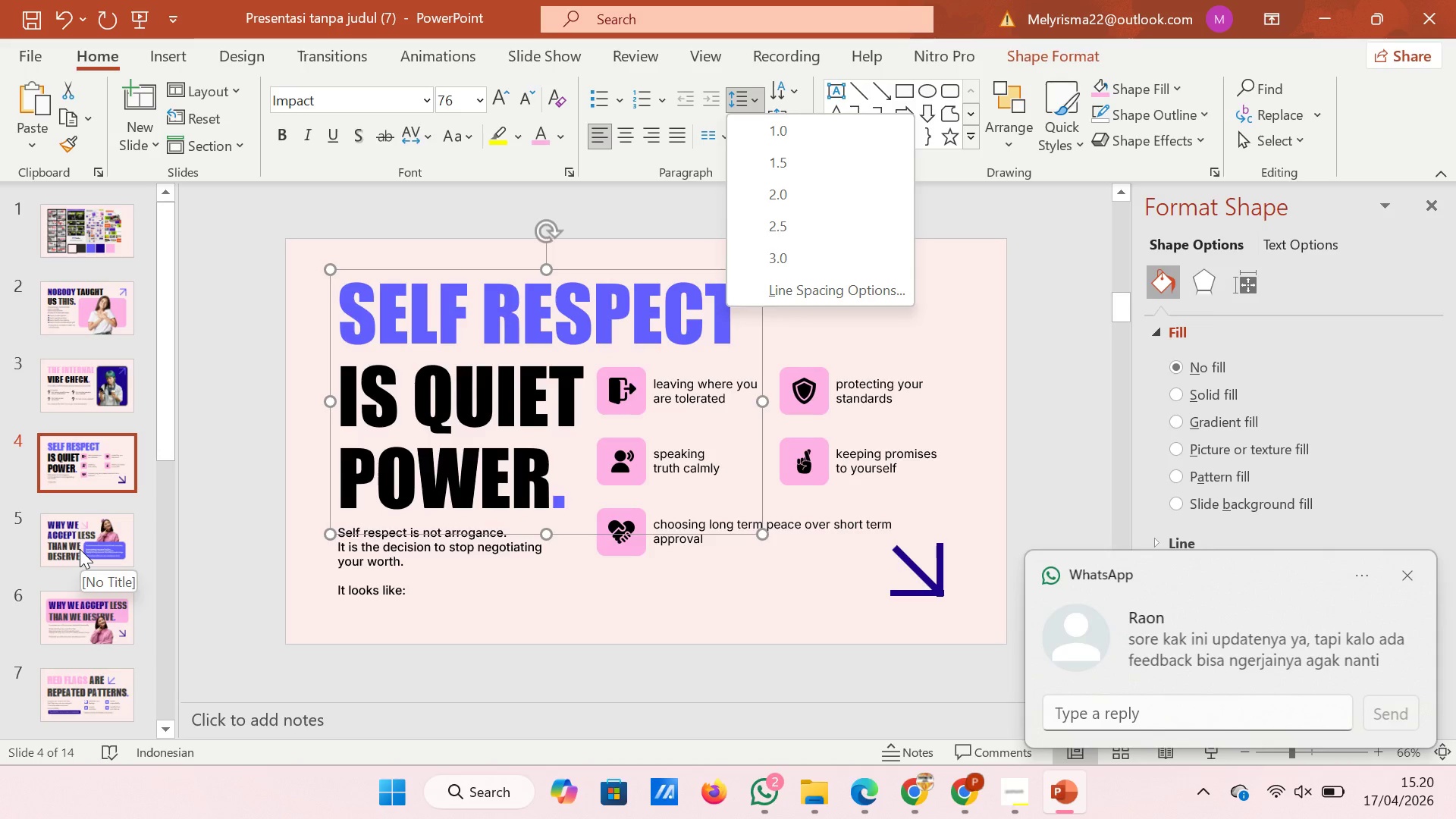 
left_click([80, 549])
 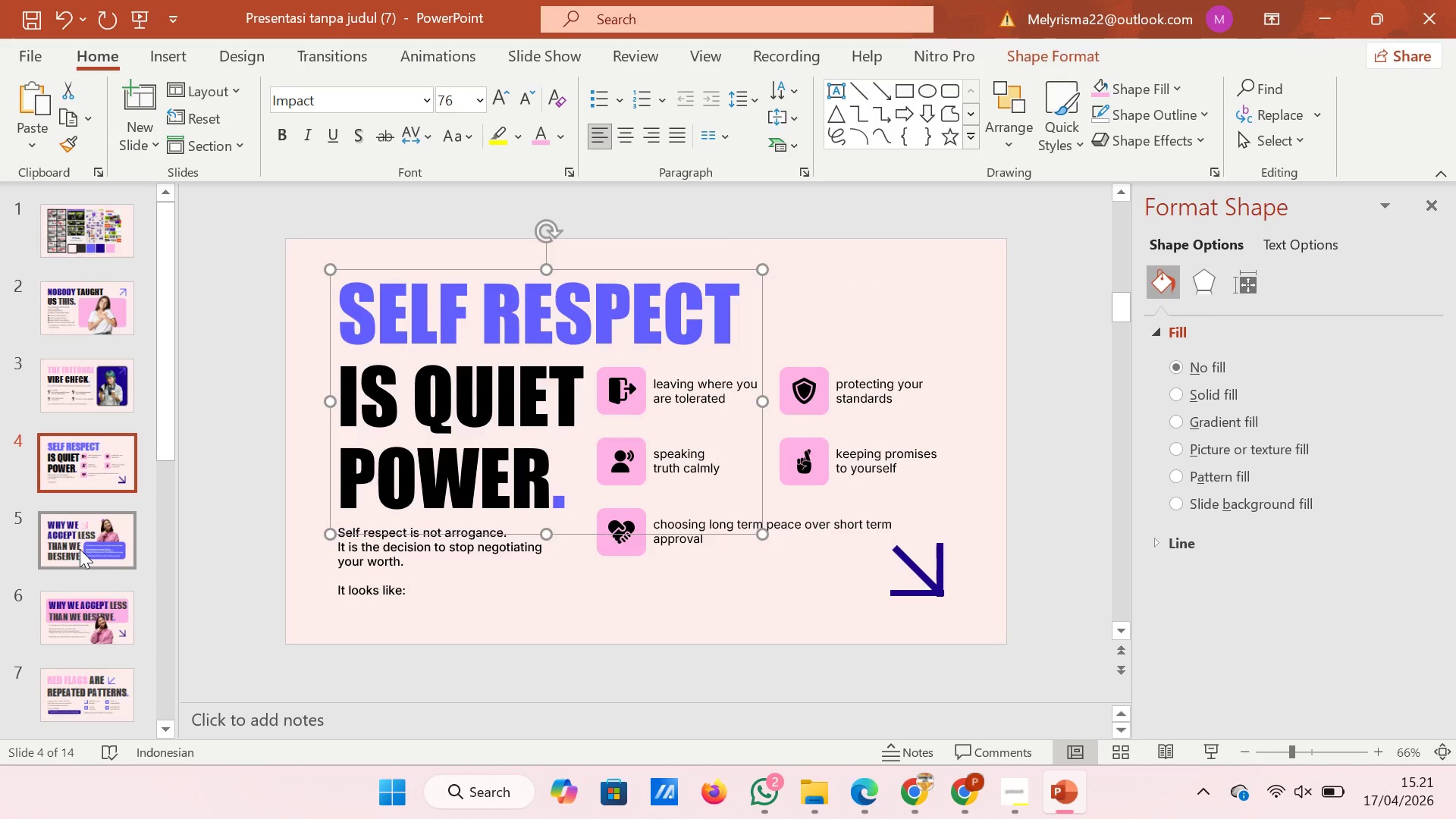 
wait(10.42)
 